 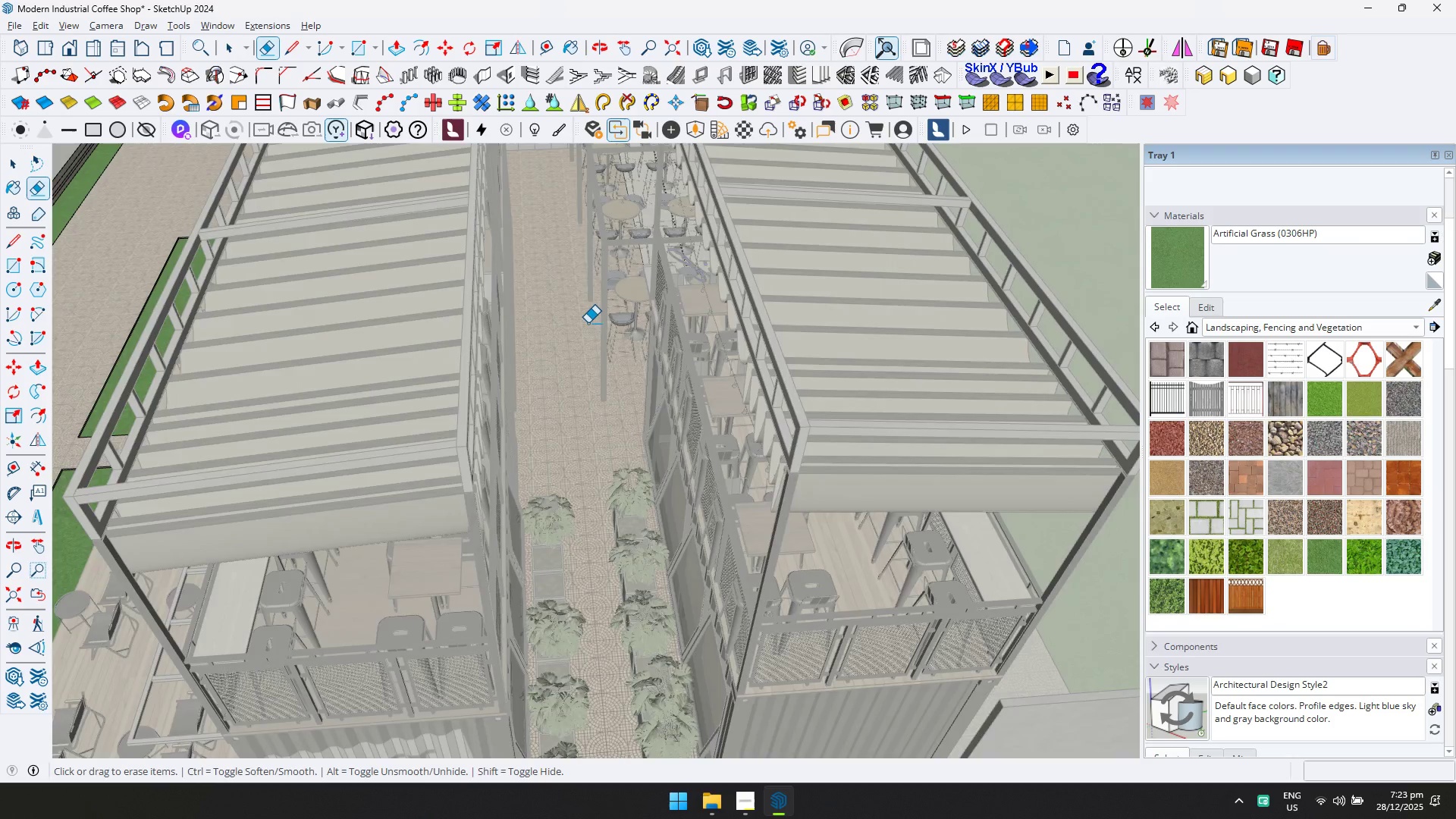 
key(D)
 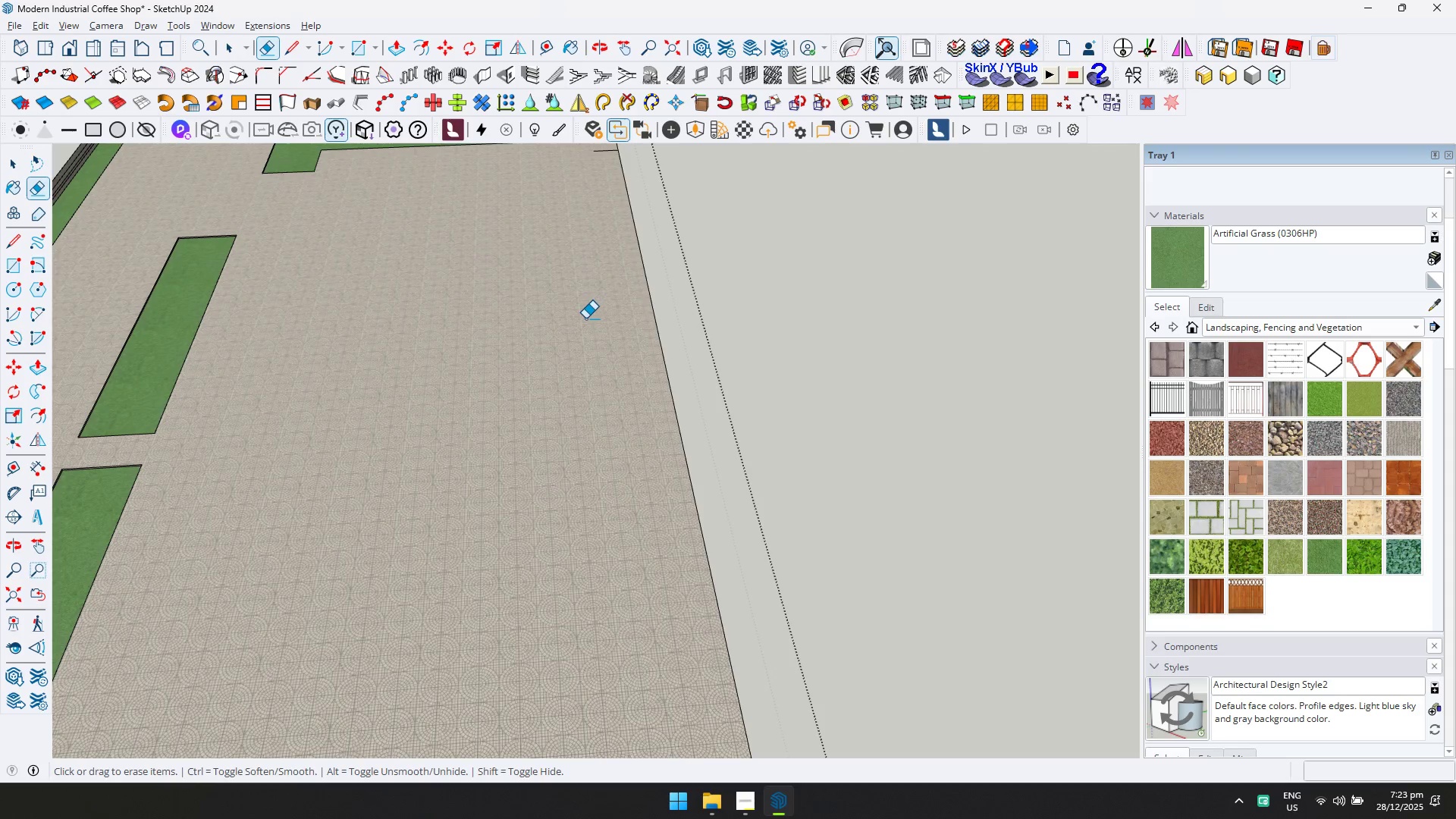 
scroll: coordinate [576, 342], scroll_direction: up, amount: 4.0
 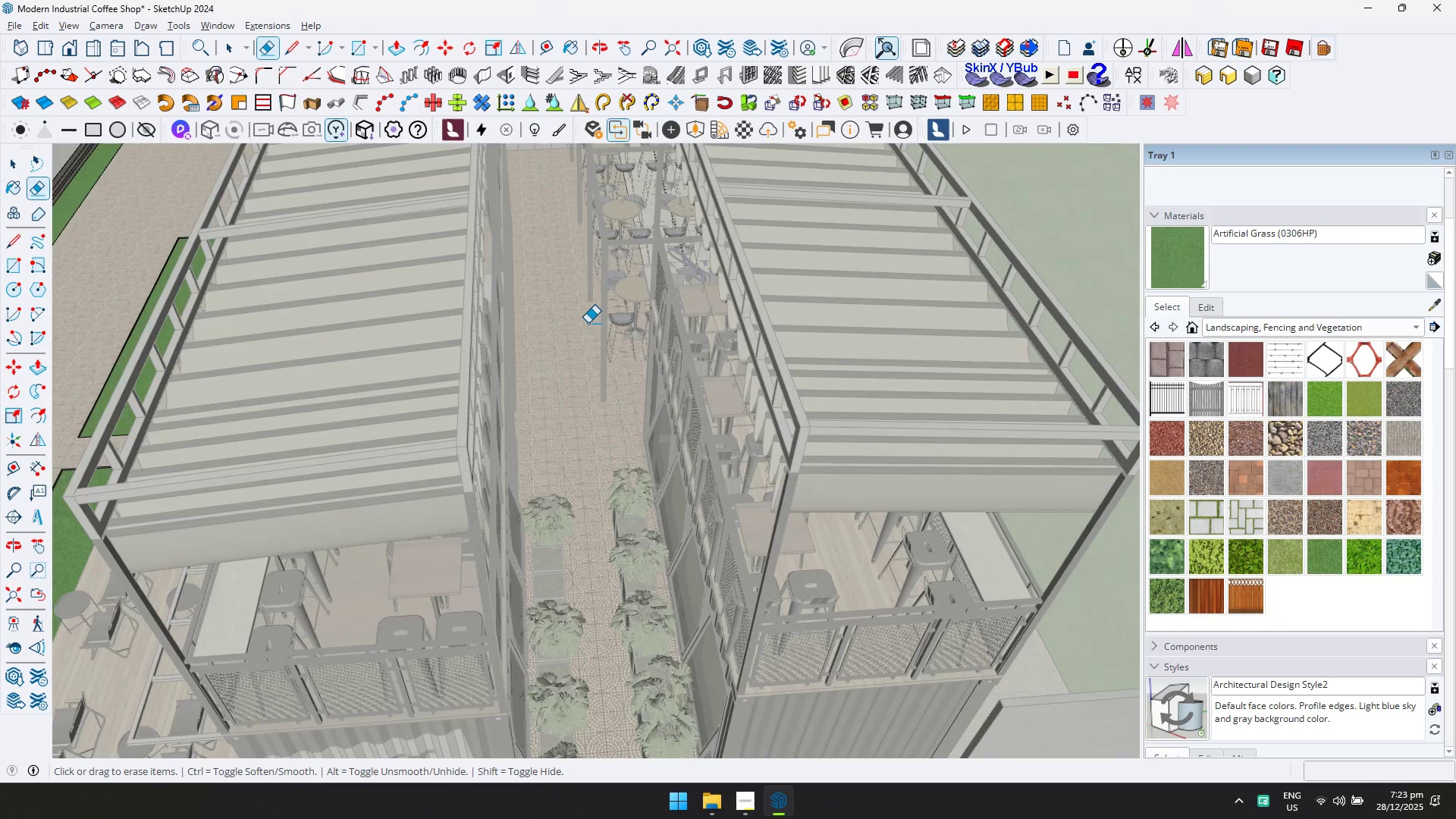 
key(Shift+ShiftLeft)
 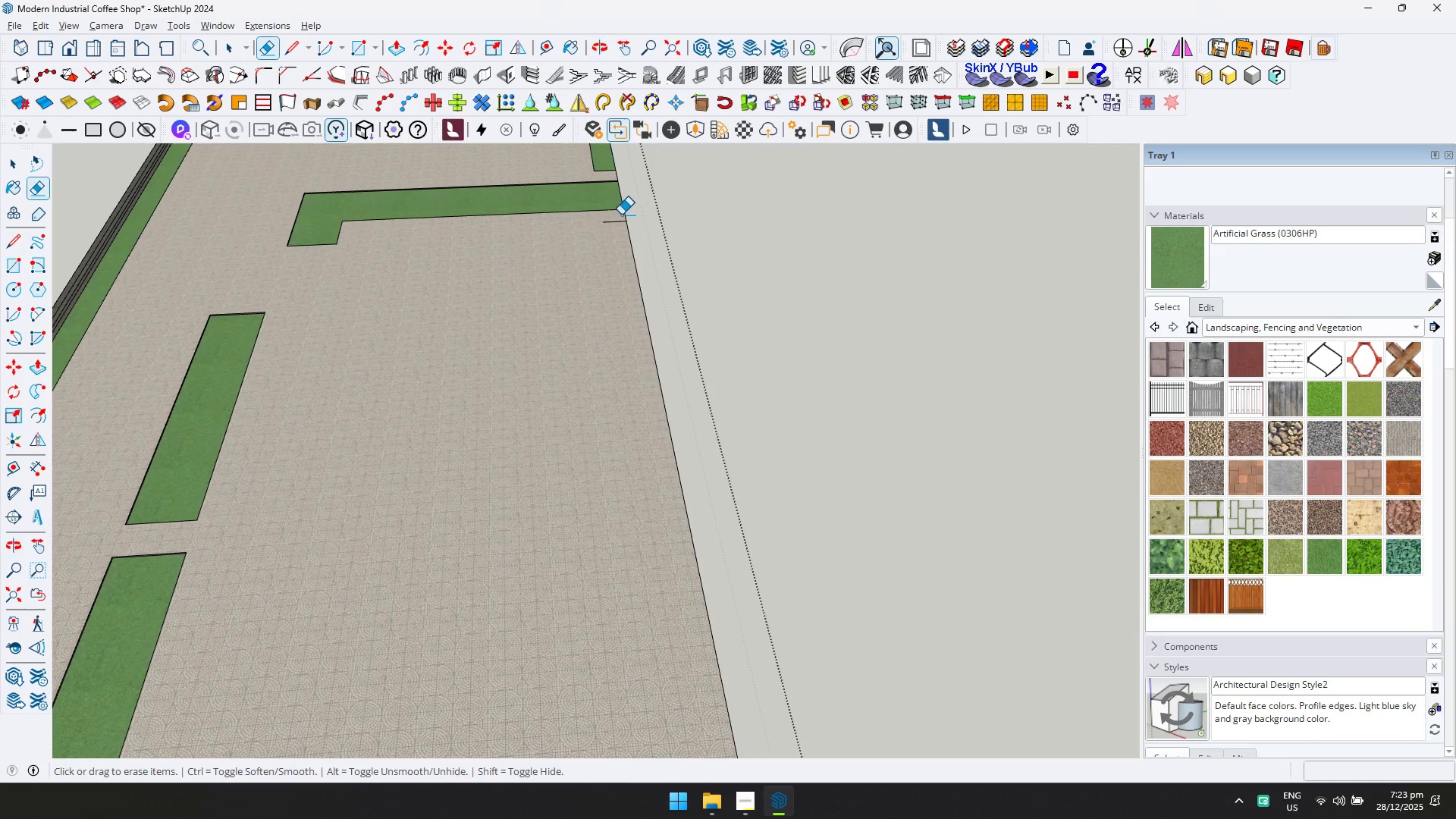 
left_click_drag(start_coordinate=[617, 219], to_coordinate=[617, 223])
 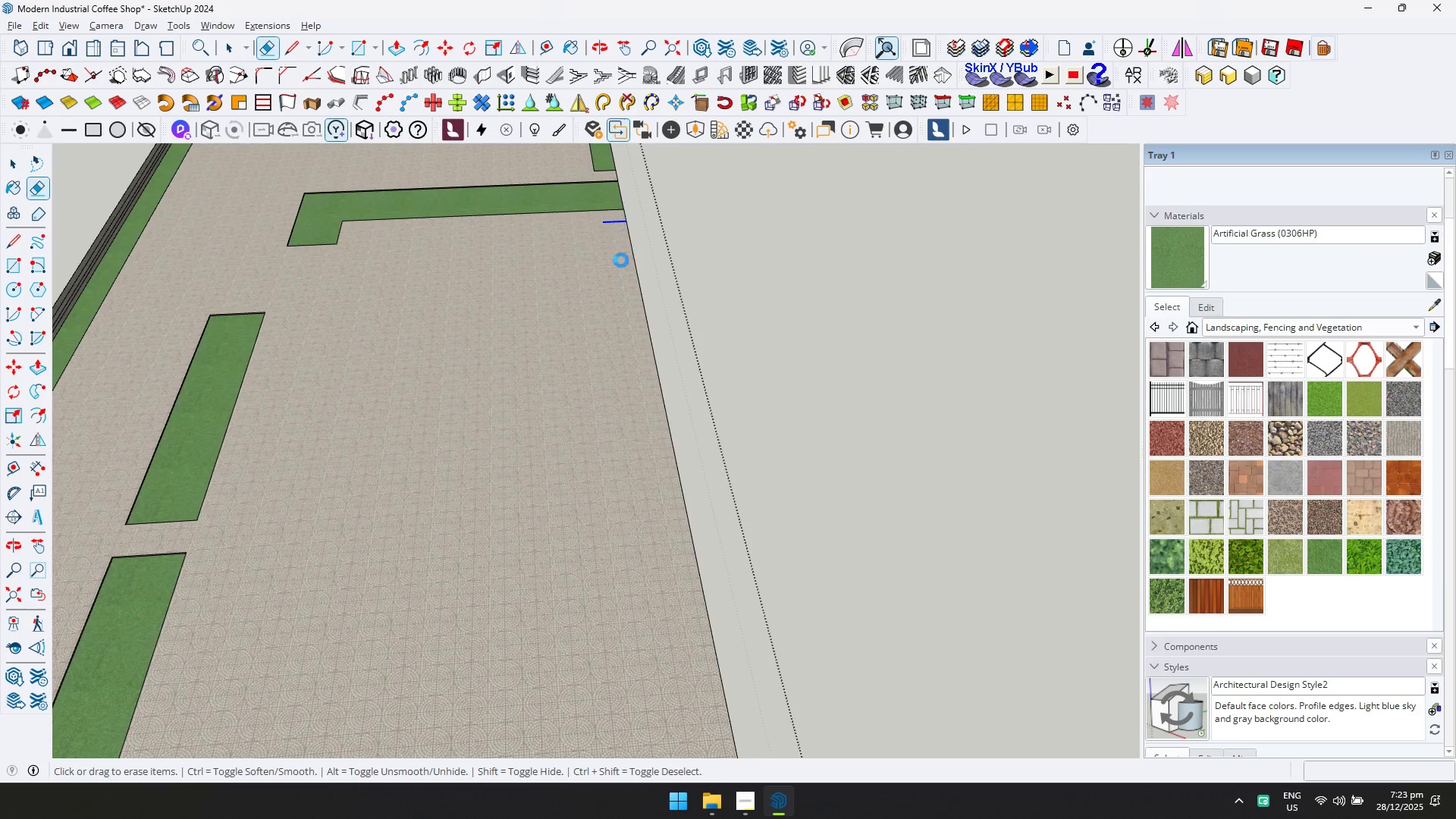 
scroll: coordinate [623, 213], scroll_direction: down, amount: 1.0
 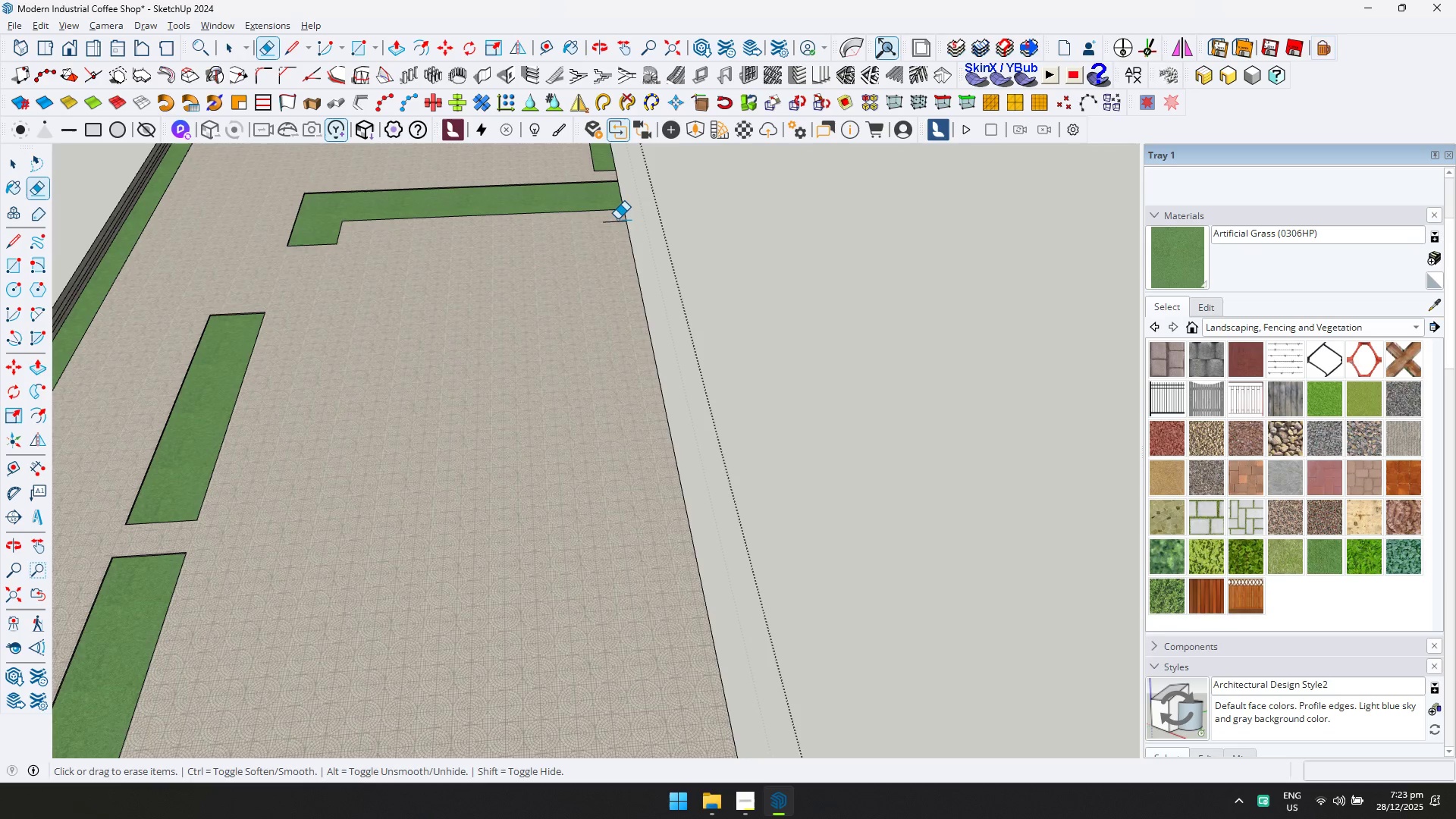 
key(D)
 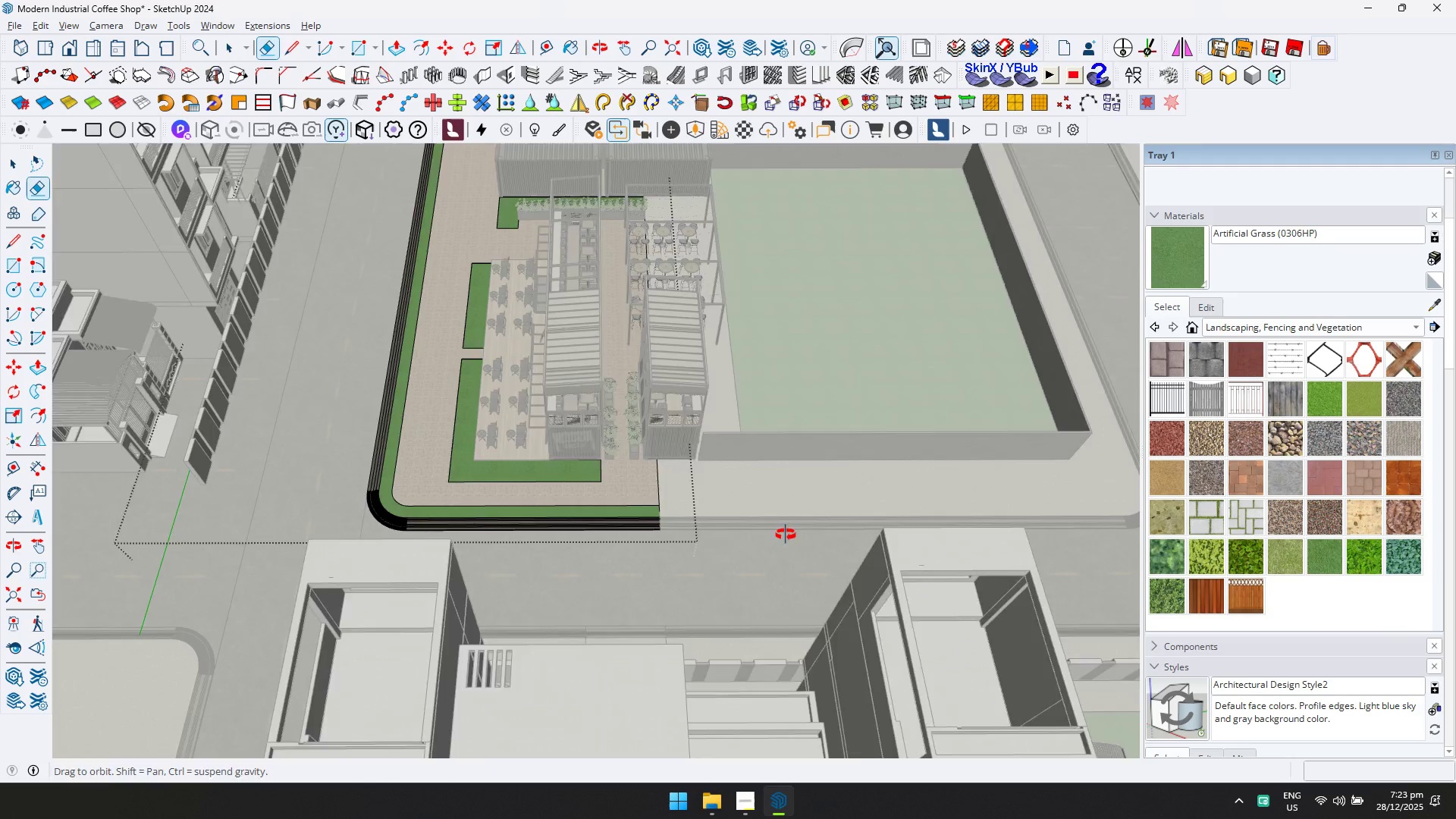 
scroll: coordinate [613, 325], scroll_direction: down, amount: 13.0
 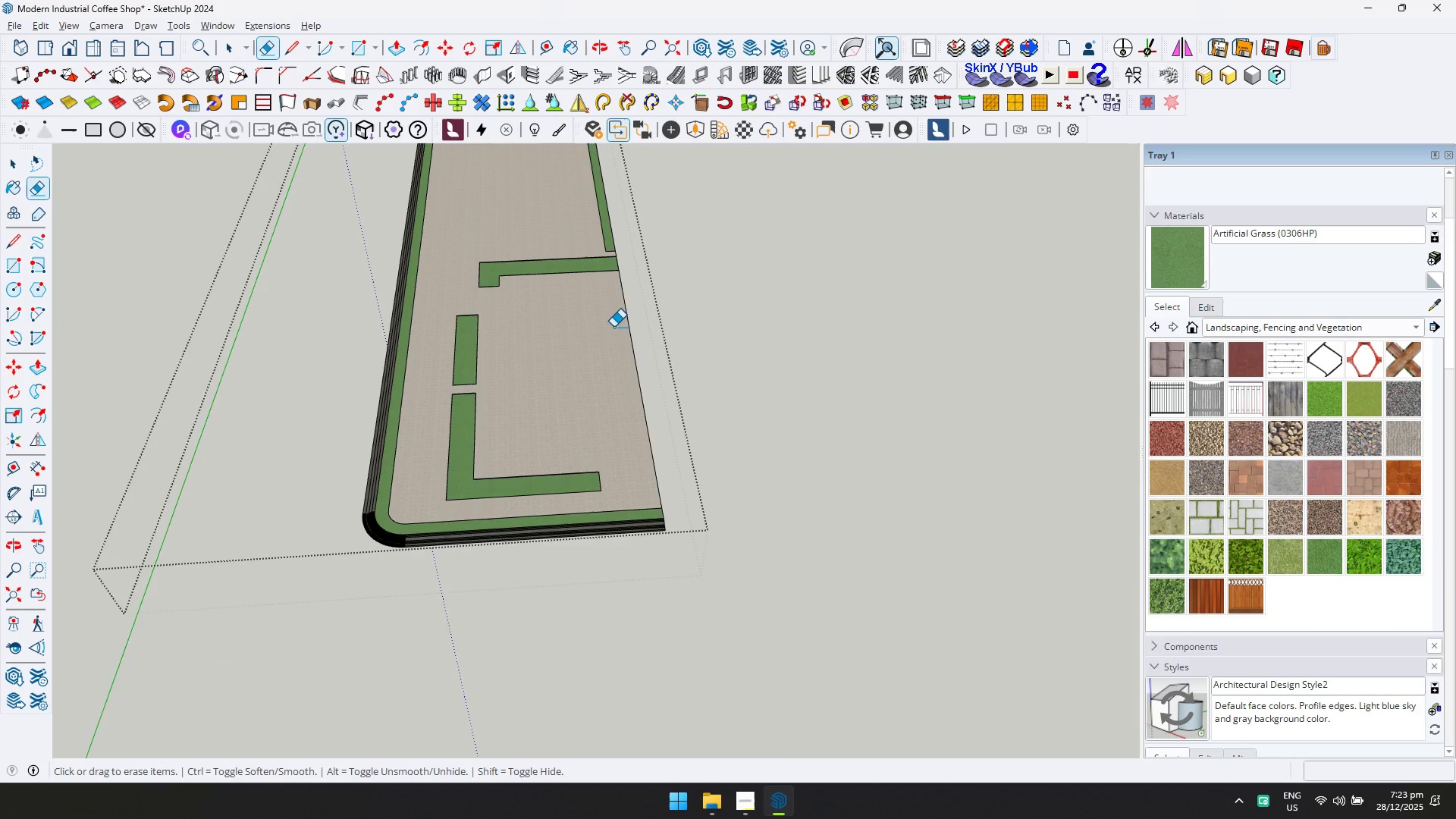 
key(Space)
 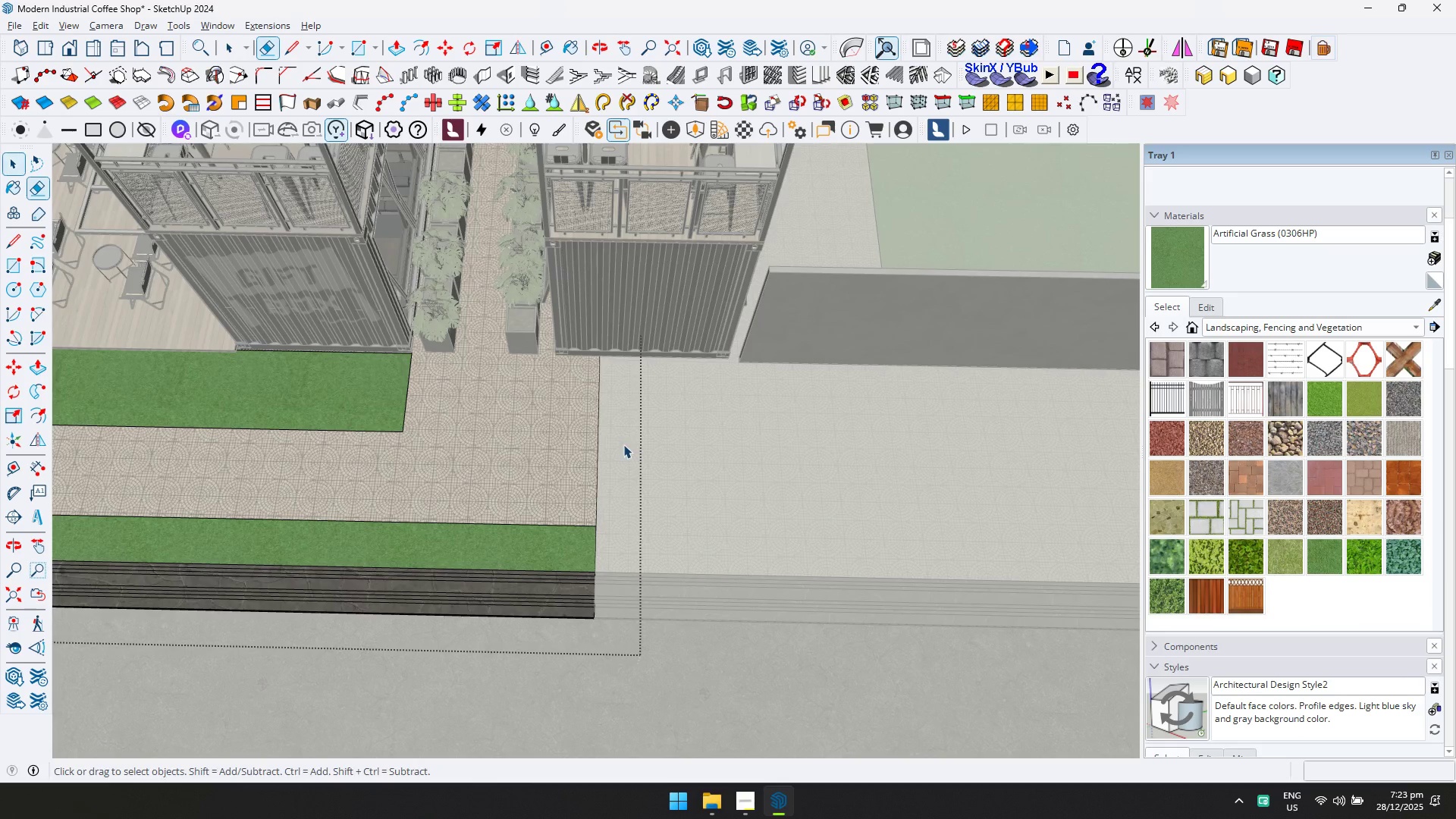 
key(Escape)
 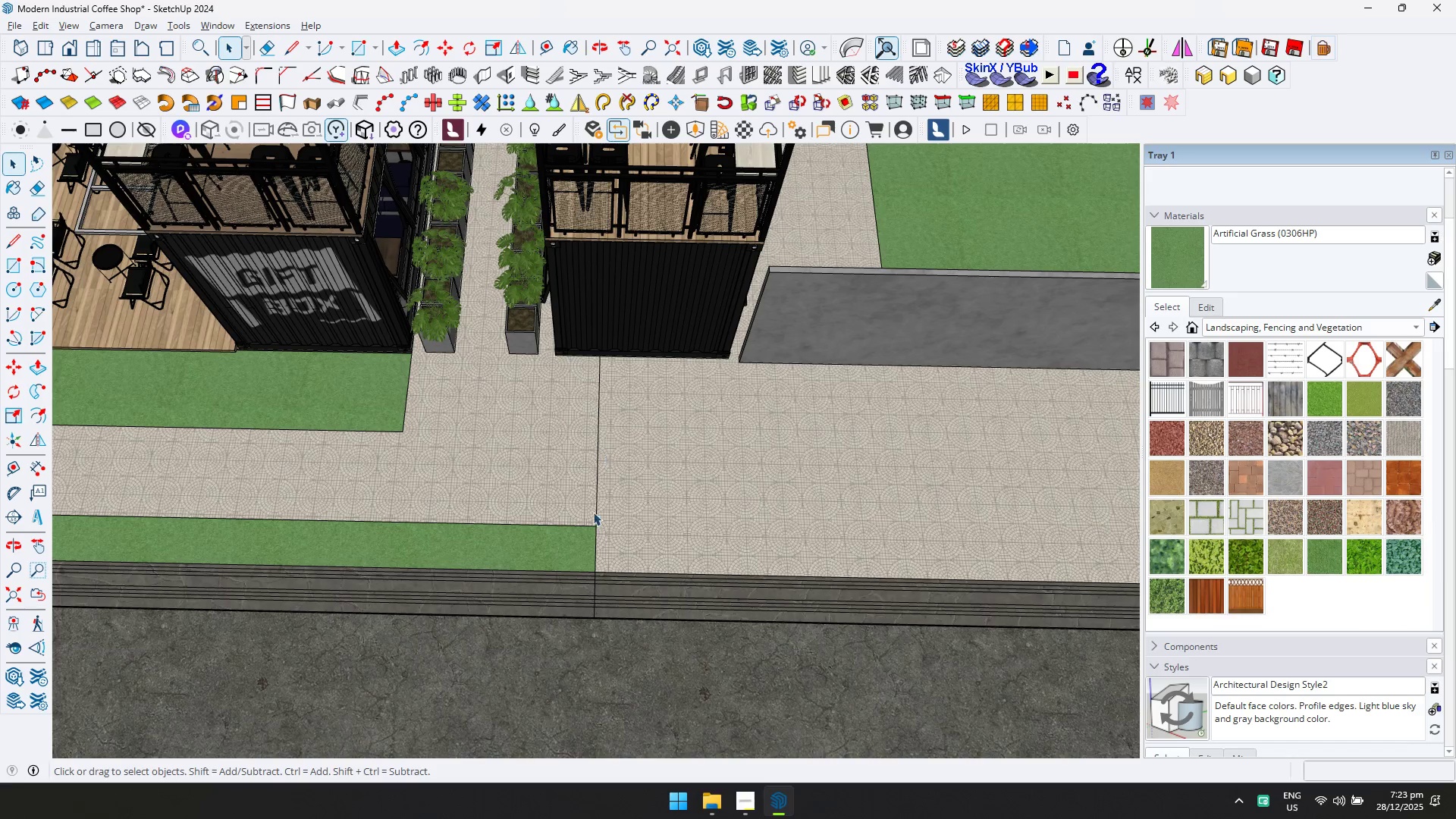 
scroll: coordinate [626, 443], scroll_direction: up, amount: 12.0
 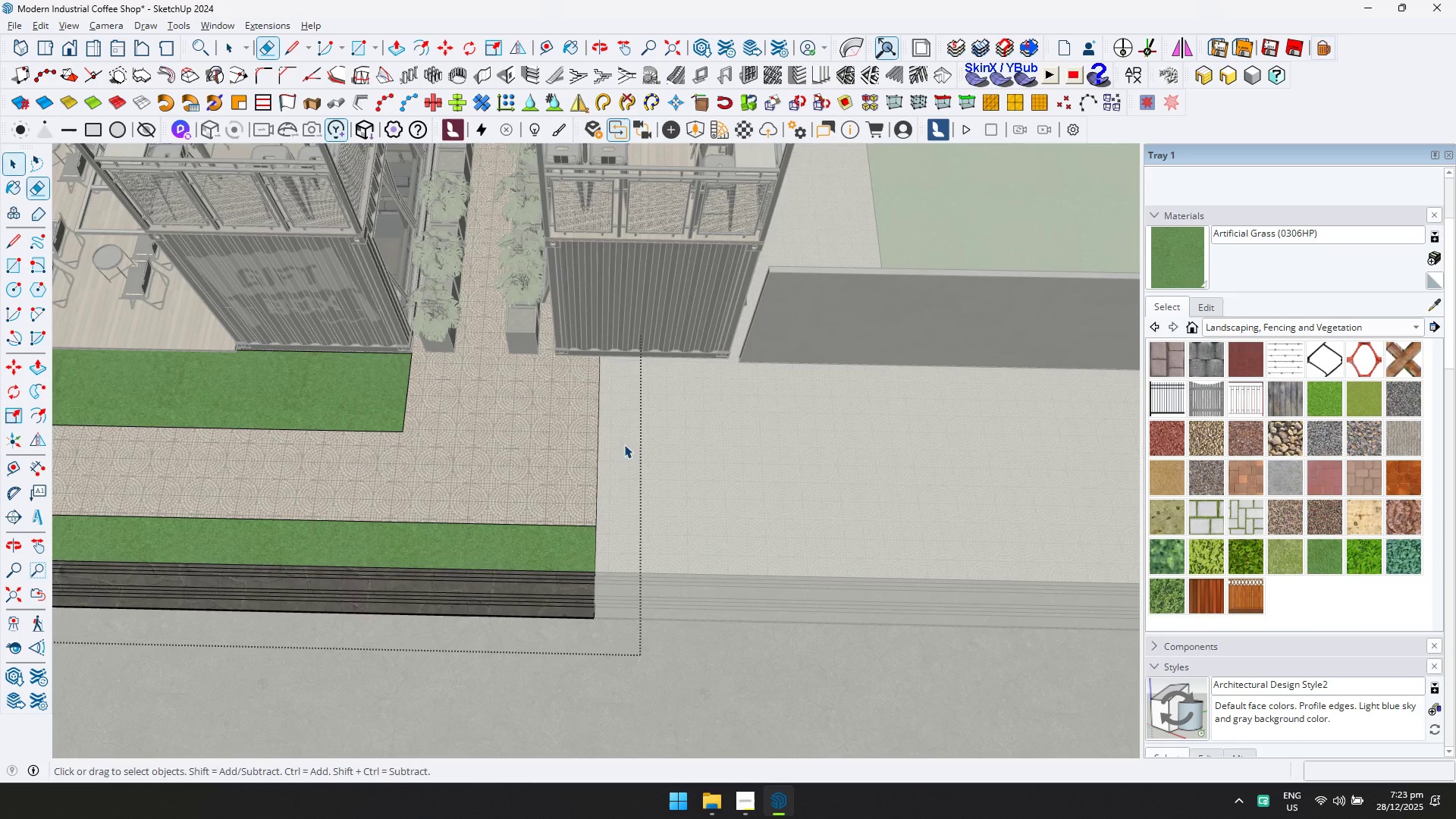 
key(Shift+ShiftLeft)
 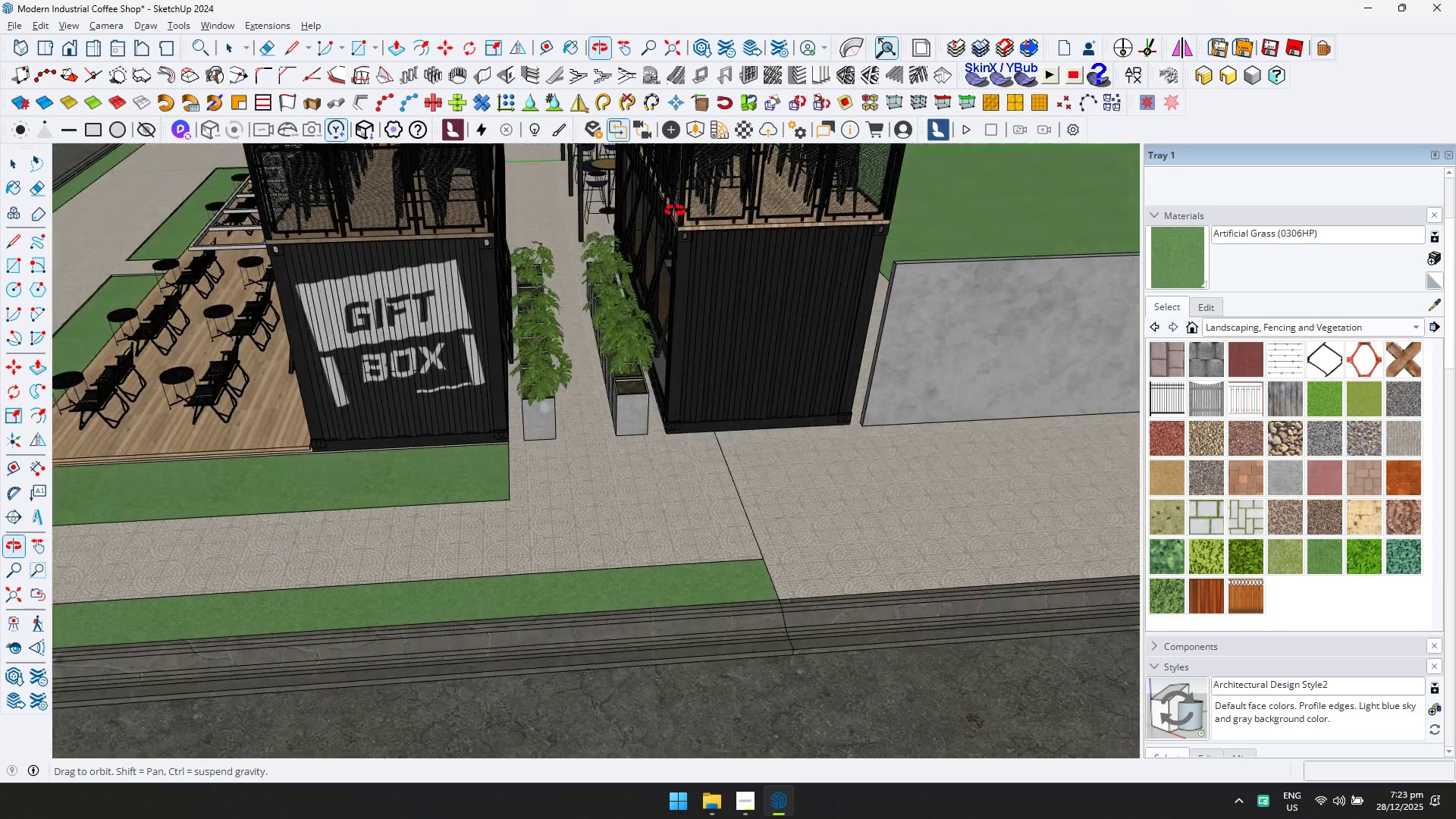 
scroll: coordinate [652, 412], scroll_direction: up, amount: 4.0
 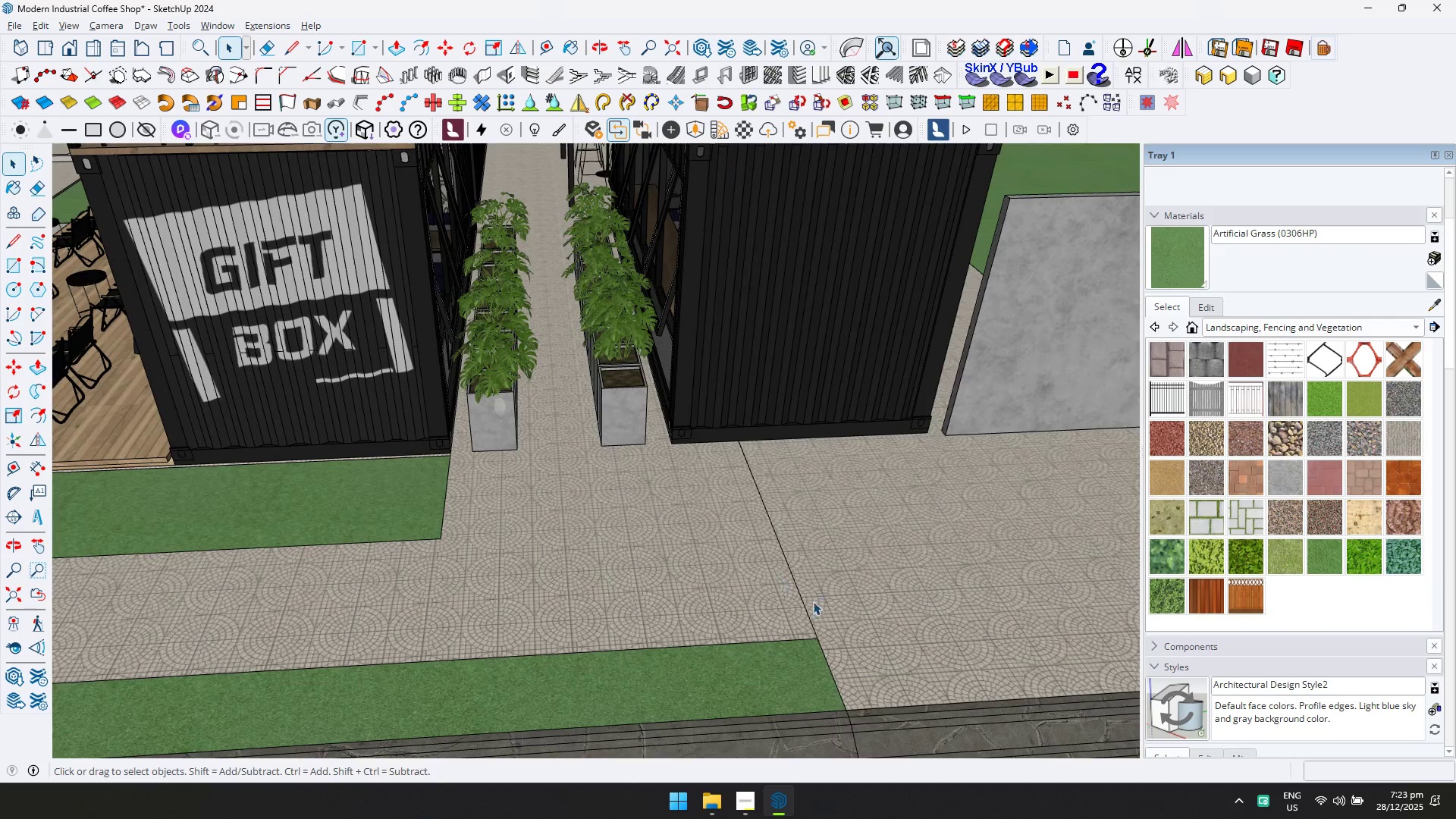 
double_click([874, 621])
 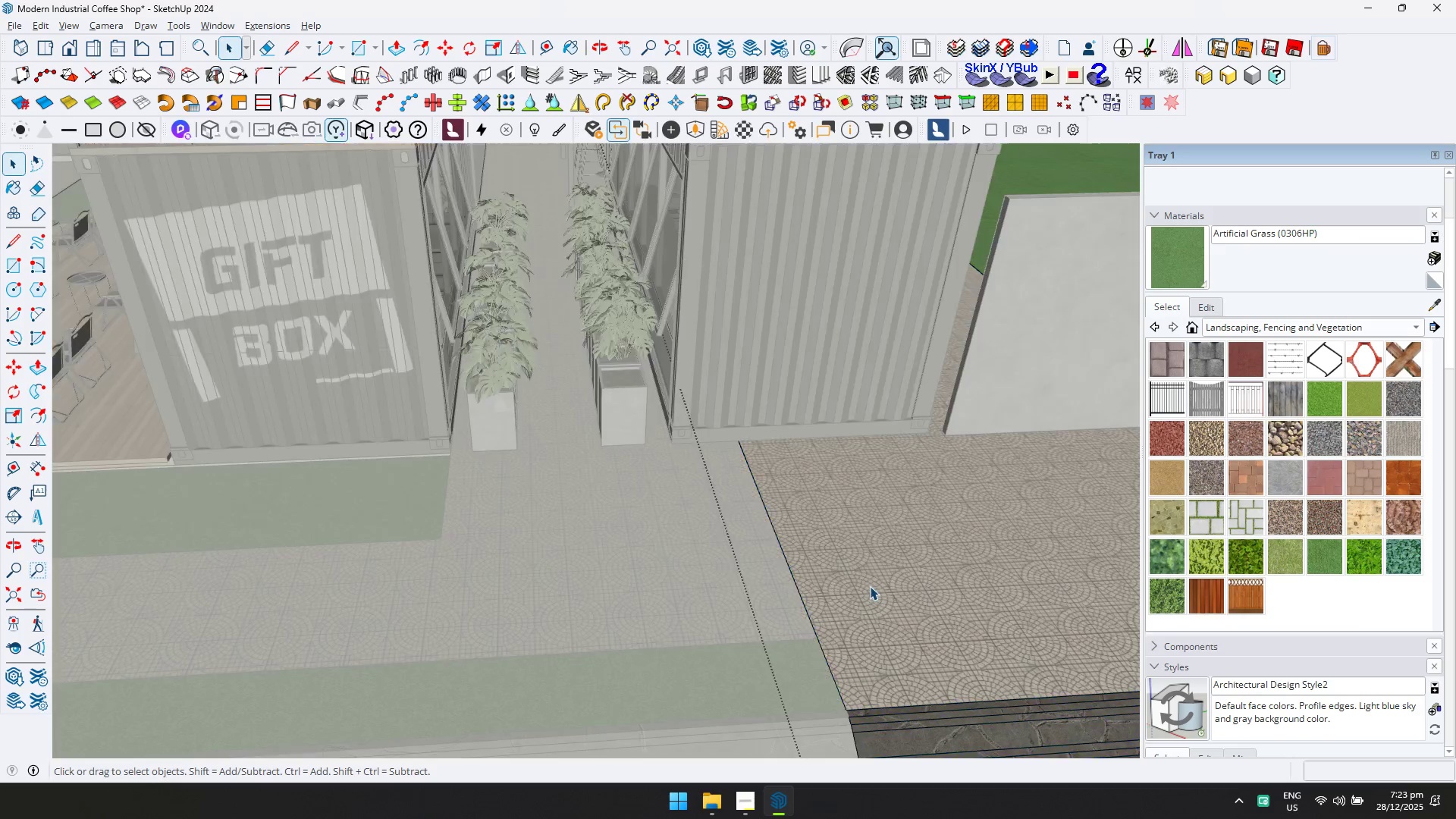 
key(Shift+ShiftLeft)
 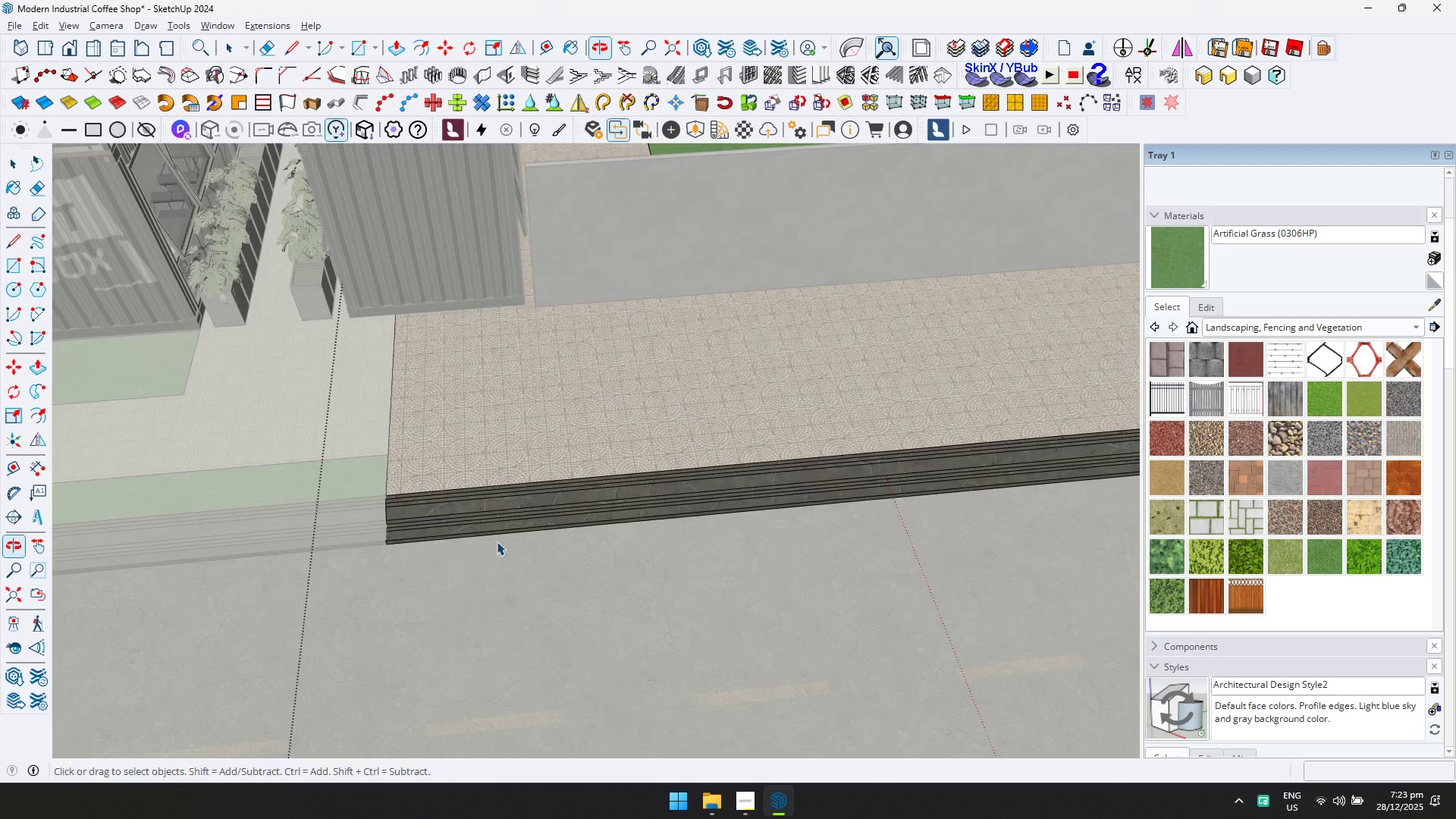 
scroll: coordinate [893, 572], scroll_direction: down, amount: 7.0
 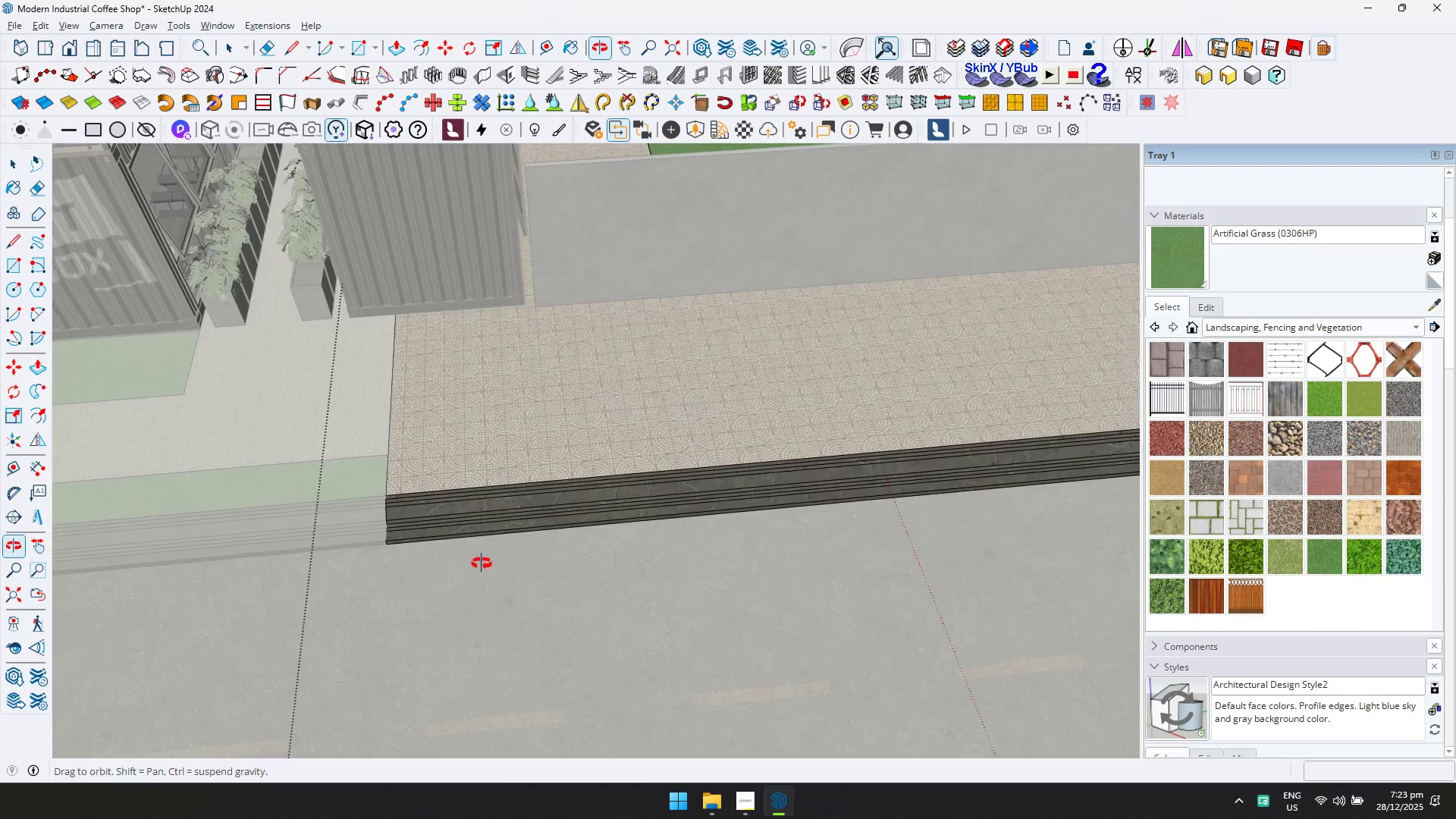 
hold_key(key=ShiftLeft, duration=0.38)
 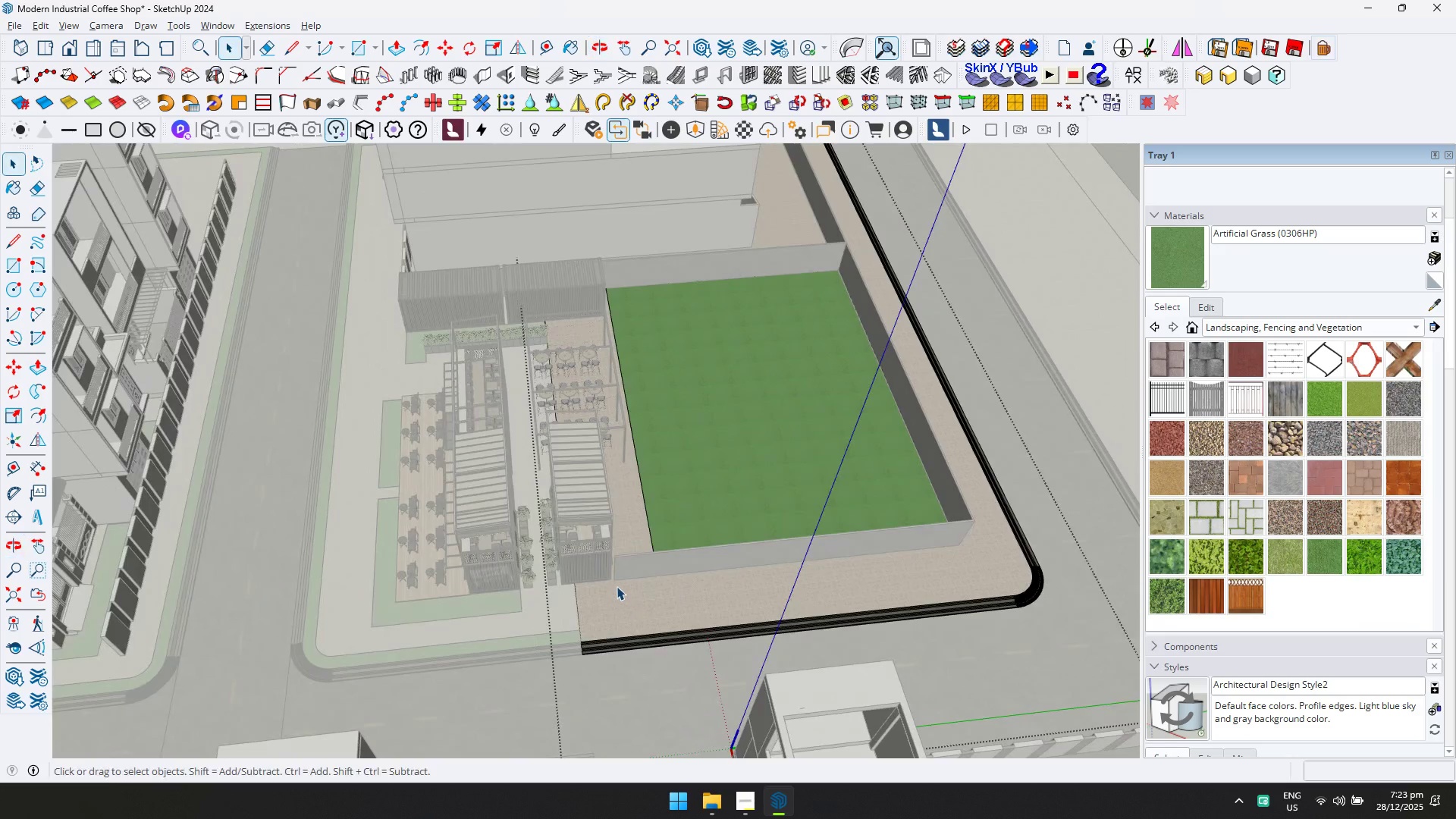 
scroll: coordinate [542, 419], scroll_direction: down, amount: 14.0
 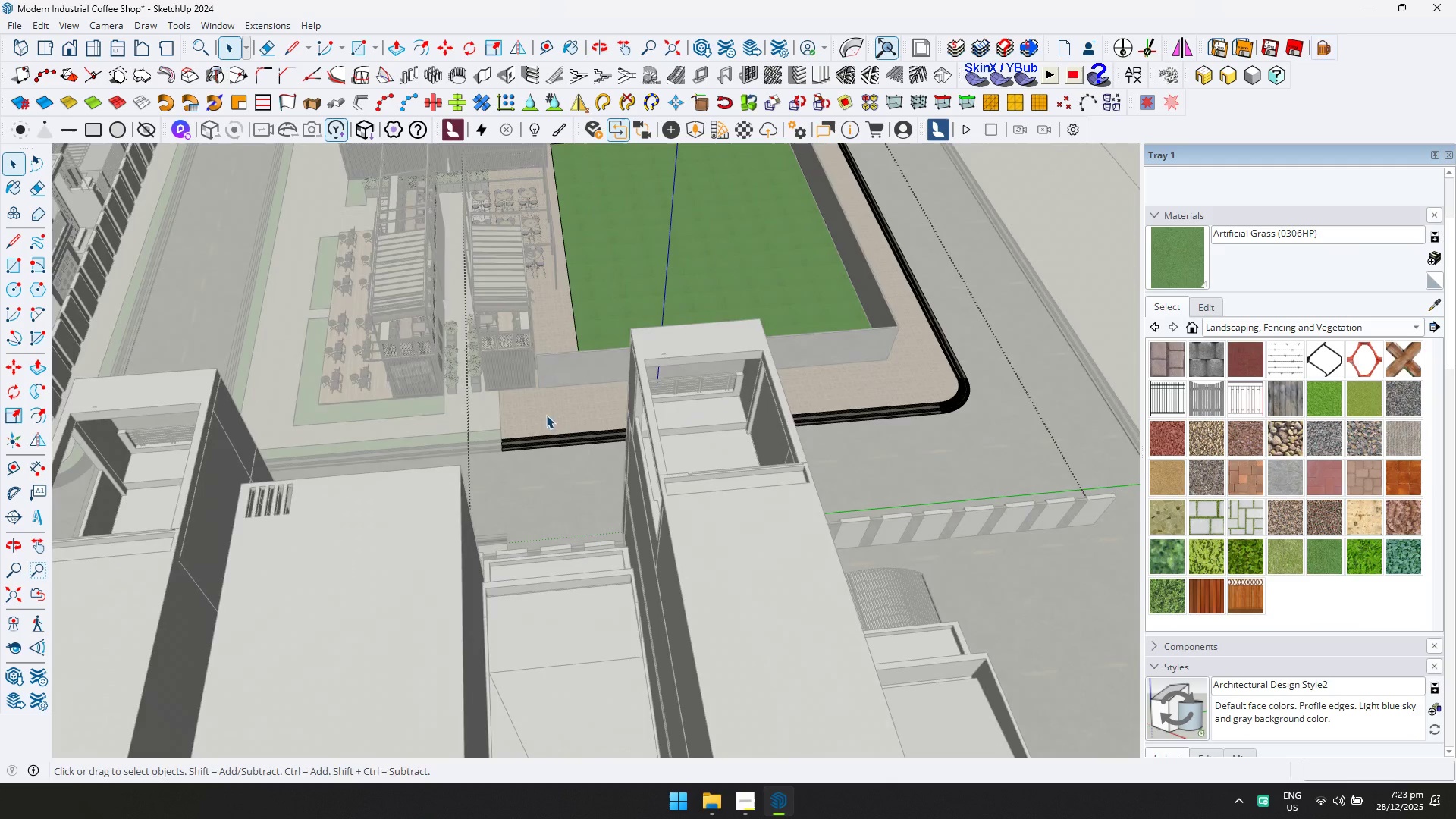 
left_click([617, 606])
 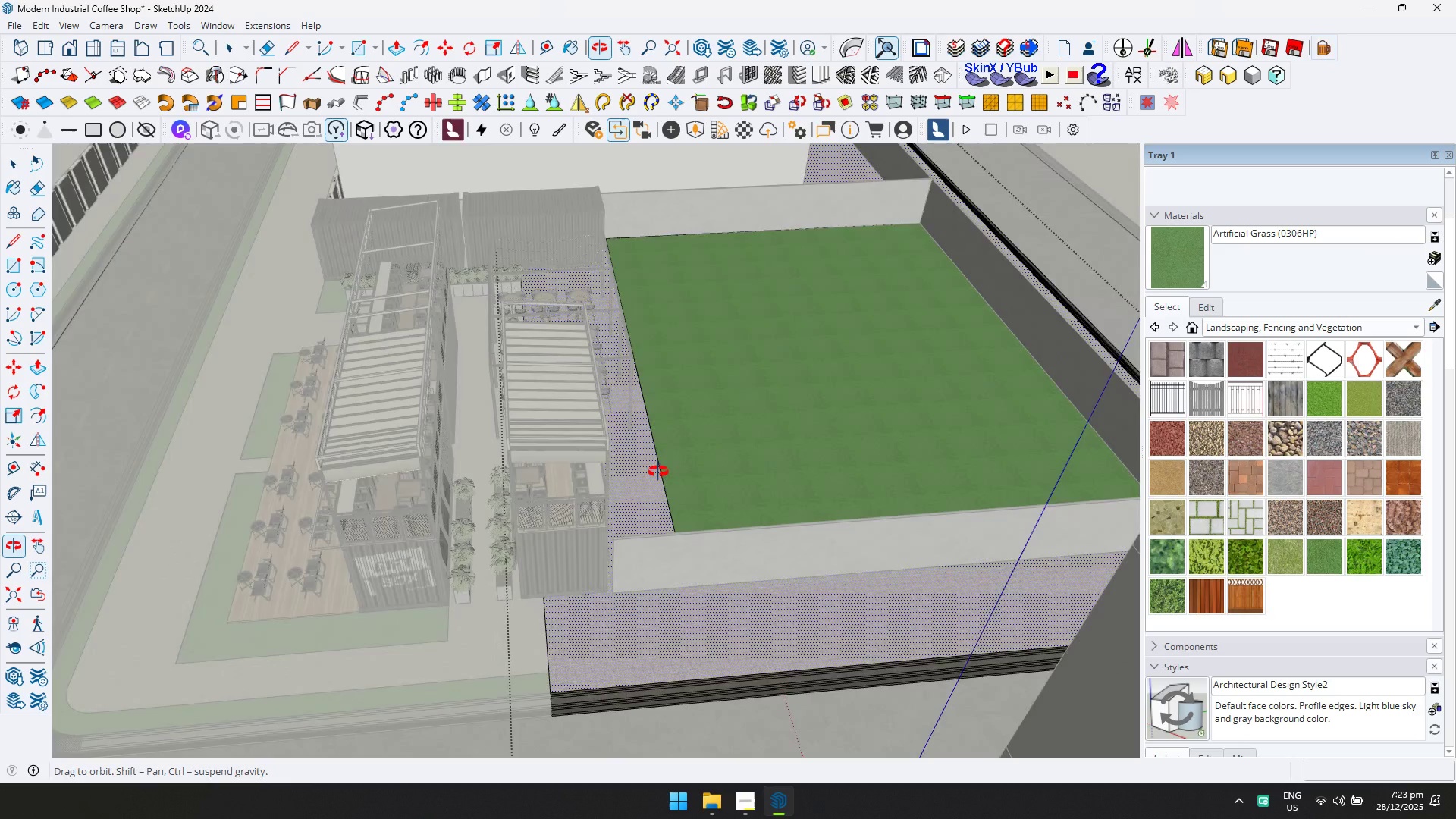 
scroll: coordinate [617, 586], scroll_direction: up, amount: 5.0
 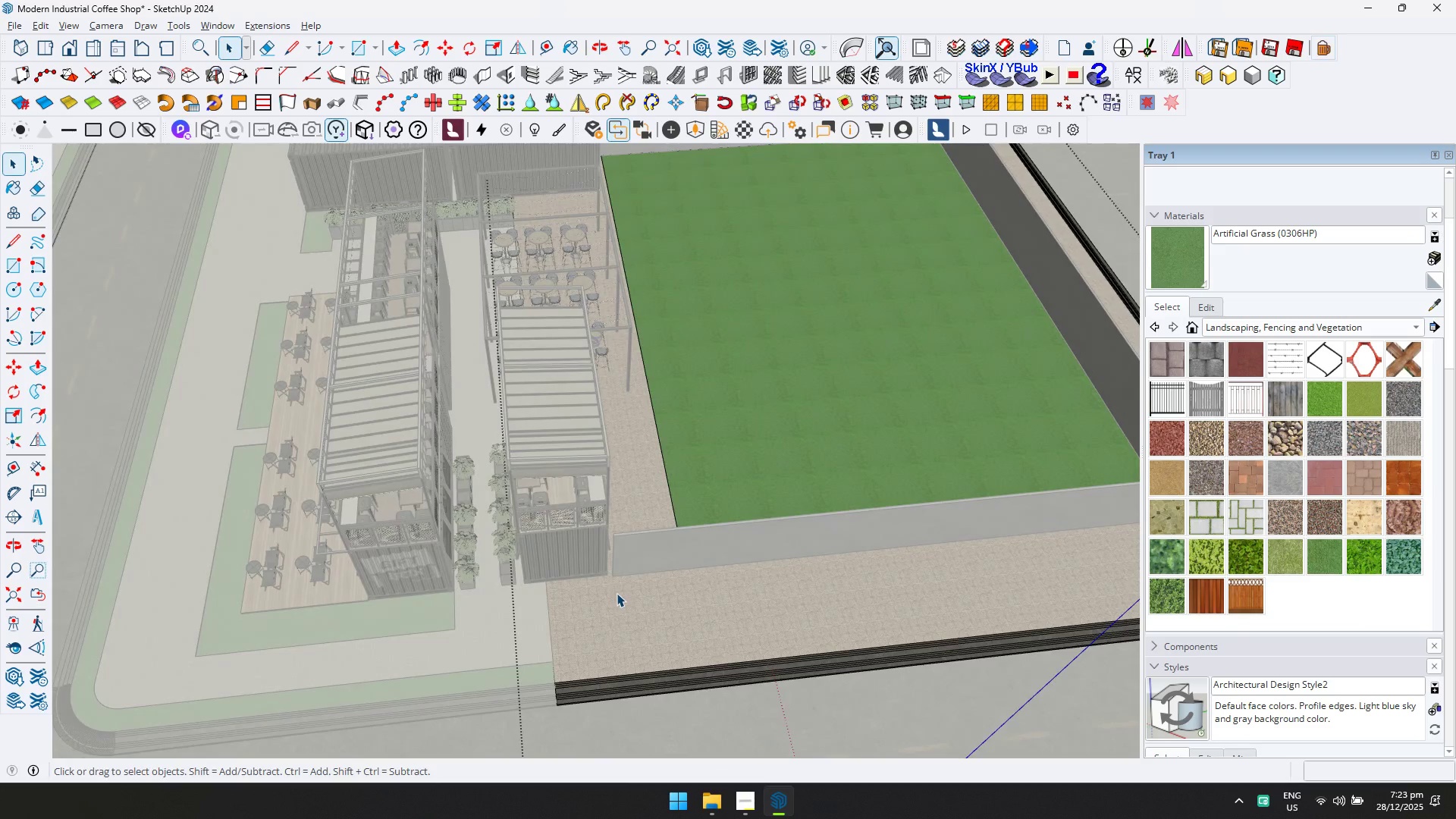 
type(klk)
 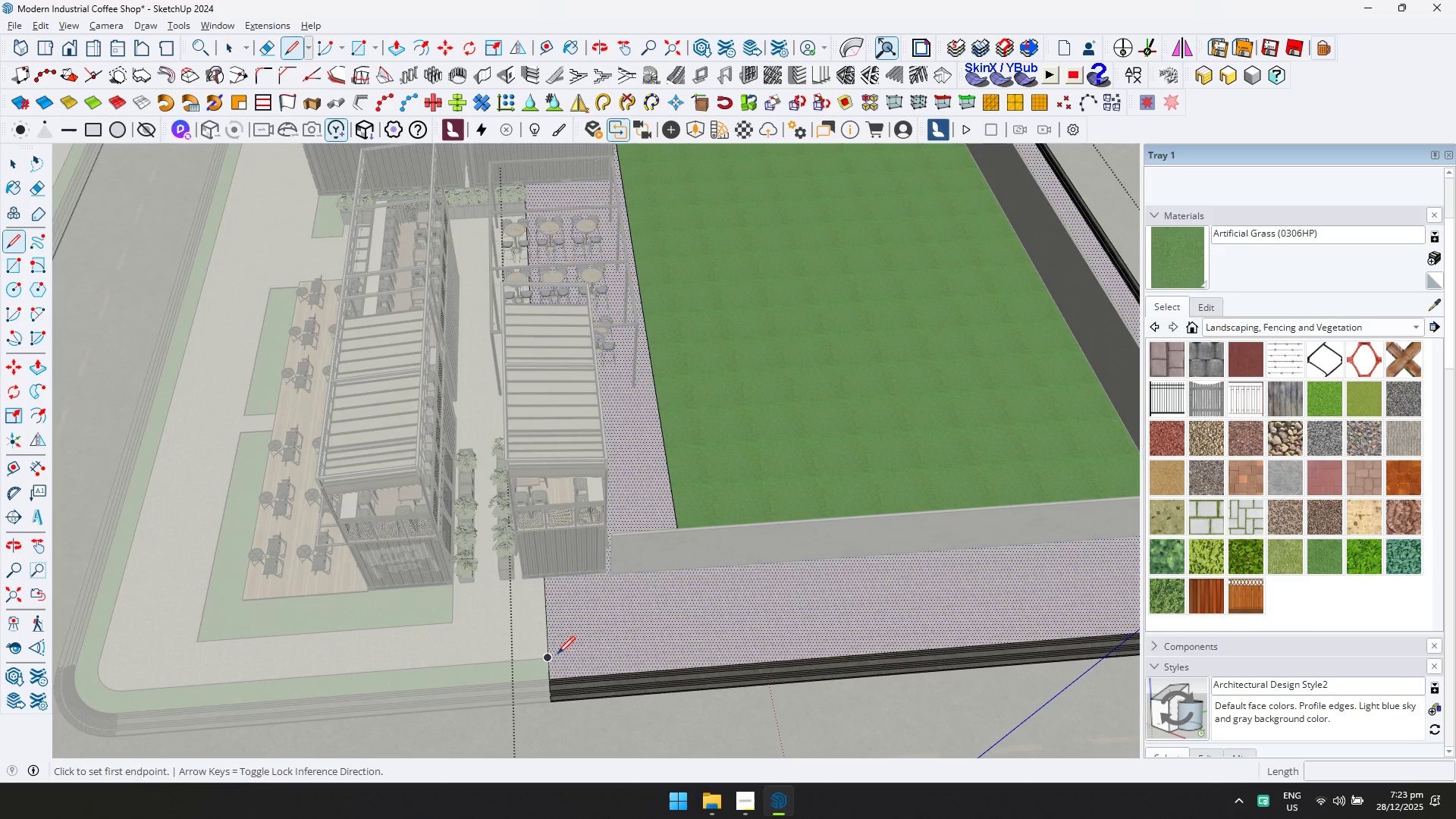 
left_click([555, 654])
 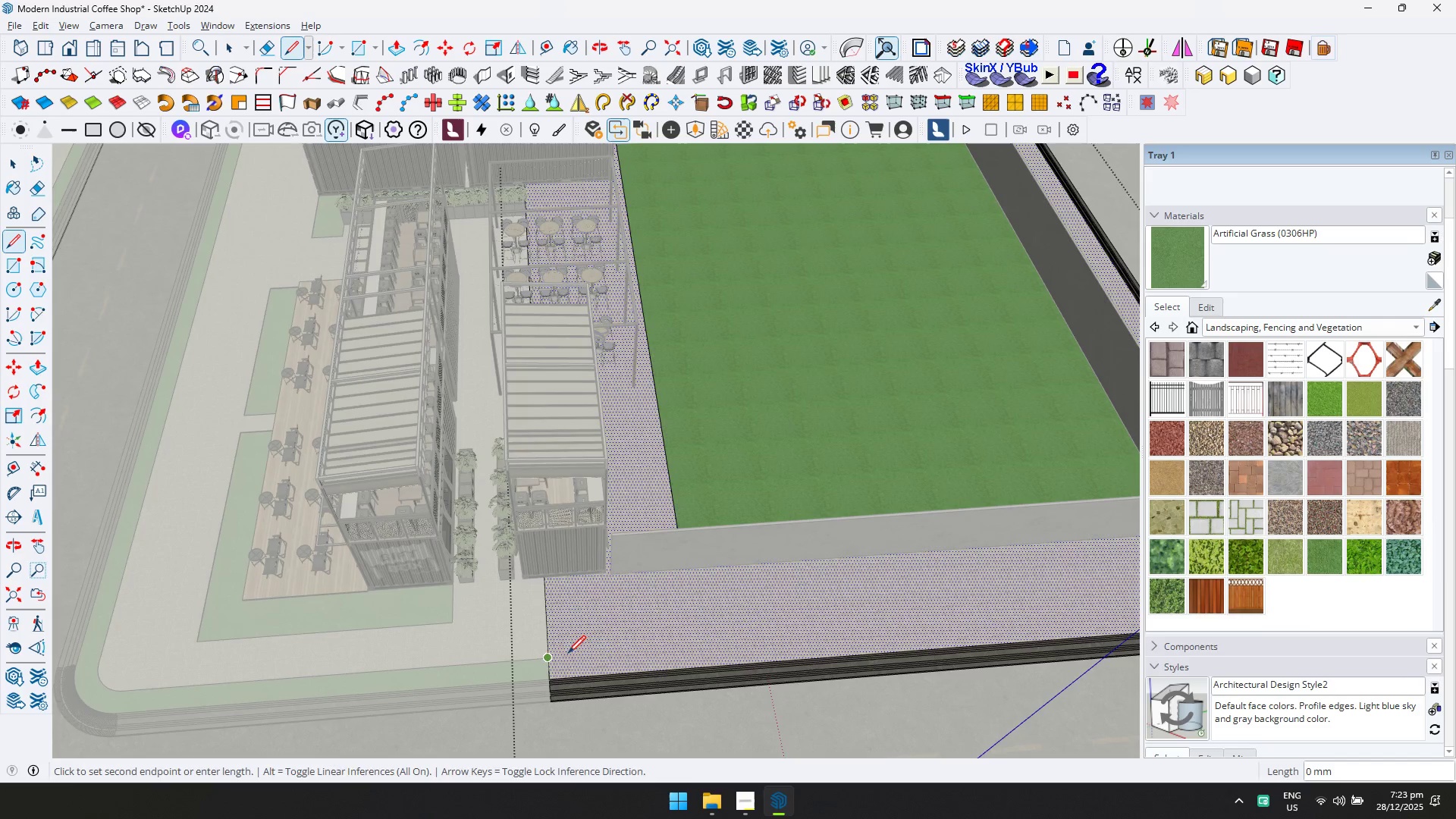 
hold_key(key=ShiftLeft, duration=0.31)
 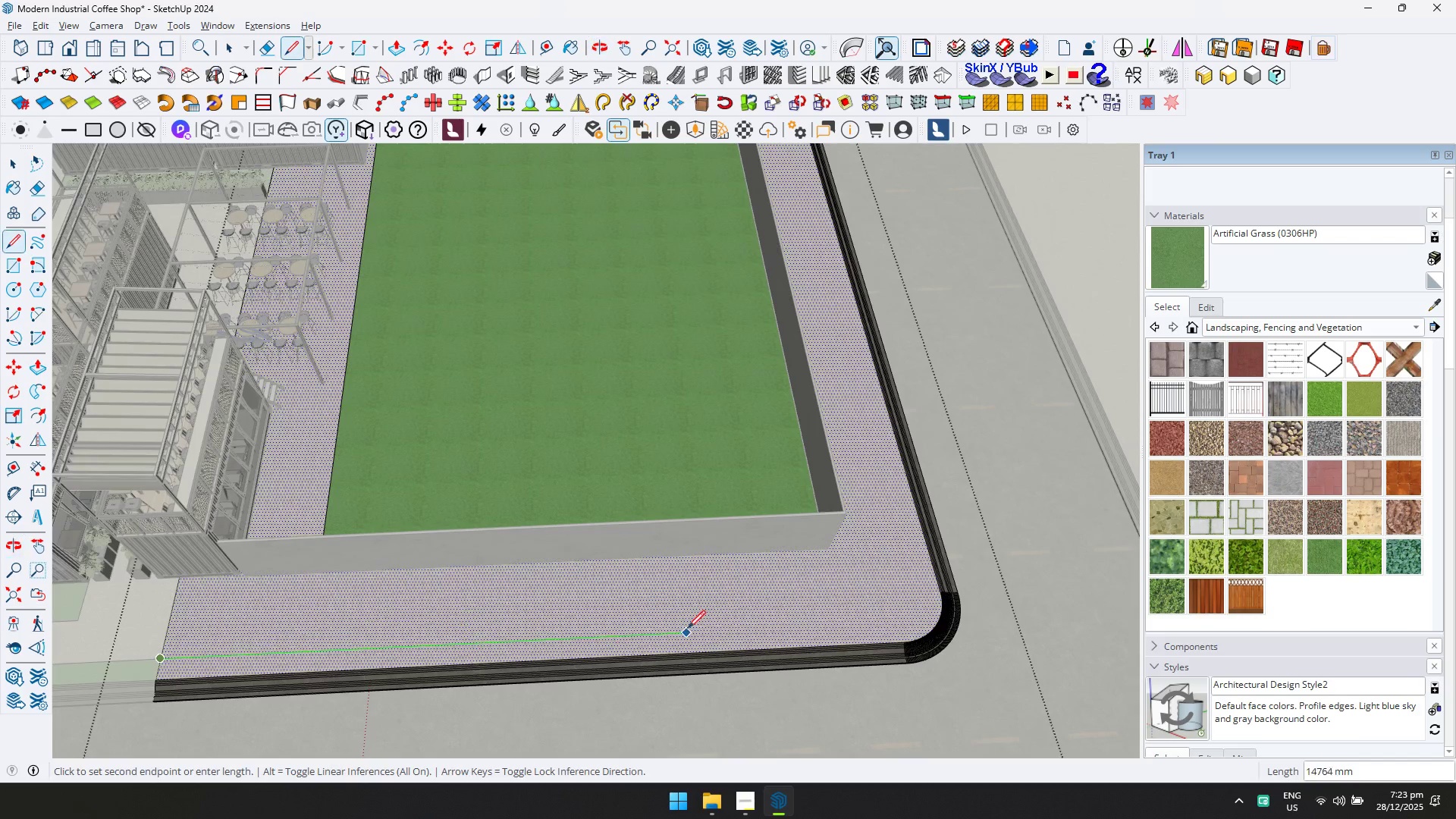 
key(Escape)
 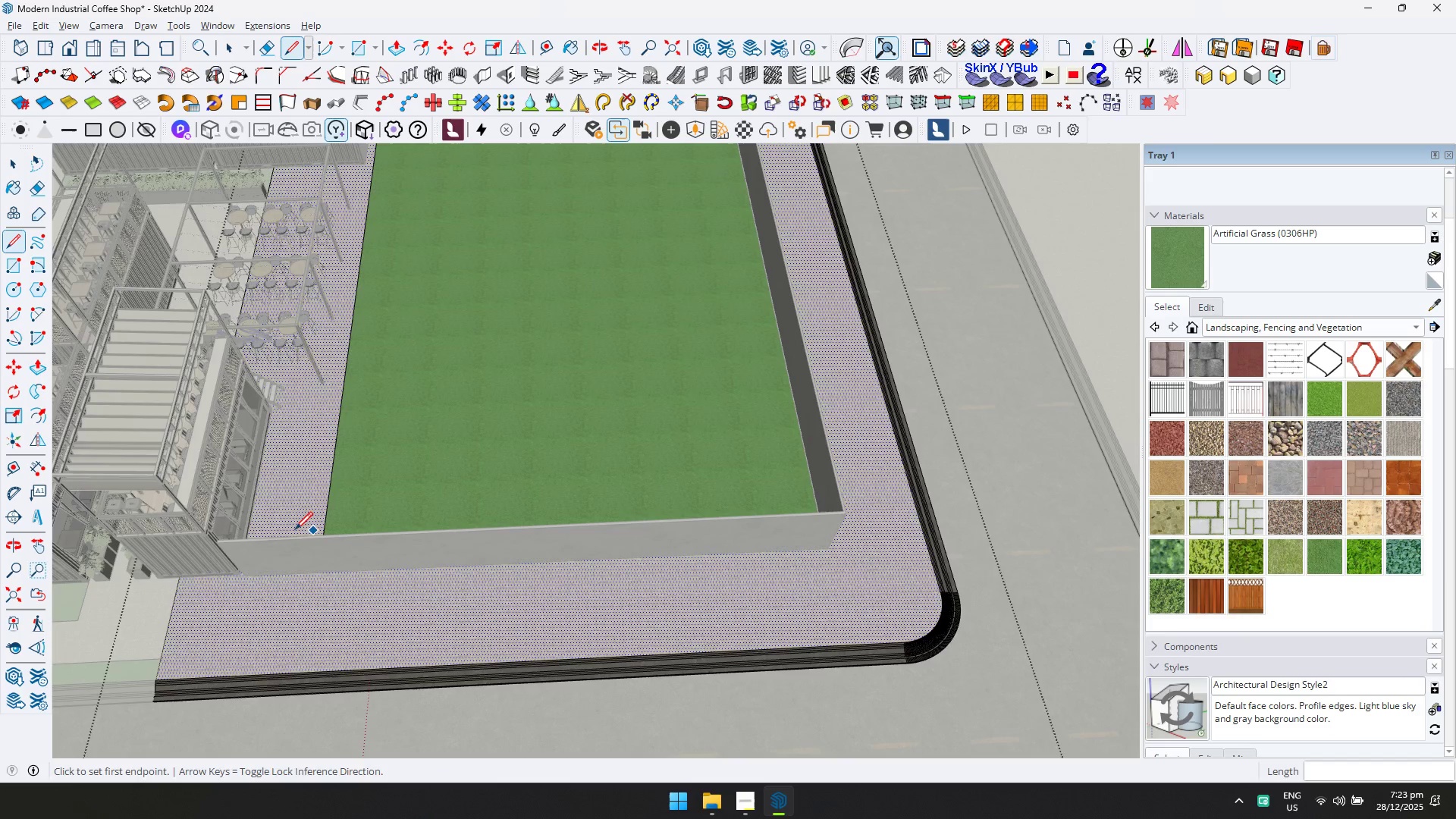 
key(Shift+ShiftLeft)
 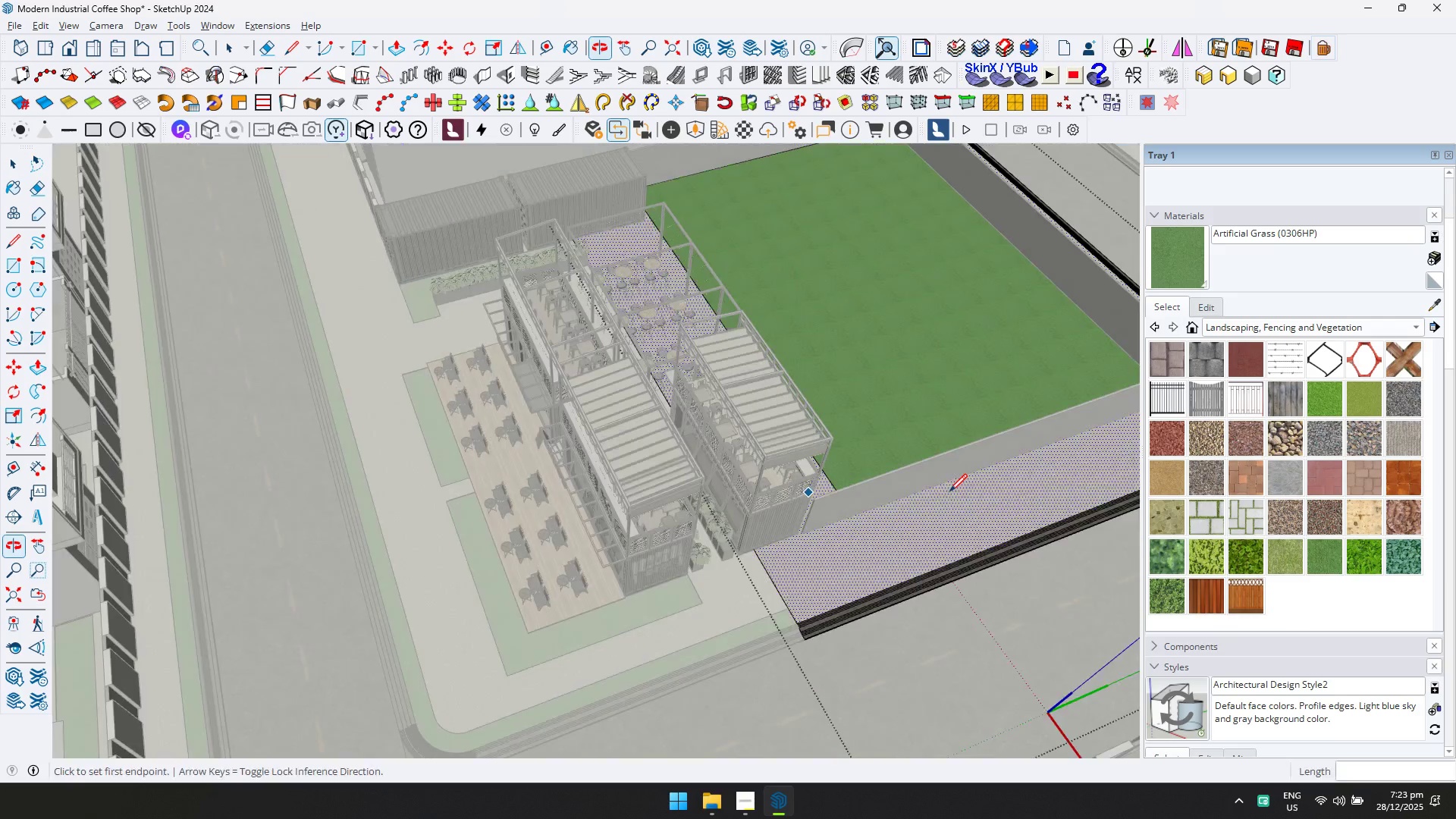 
key(Space)
 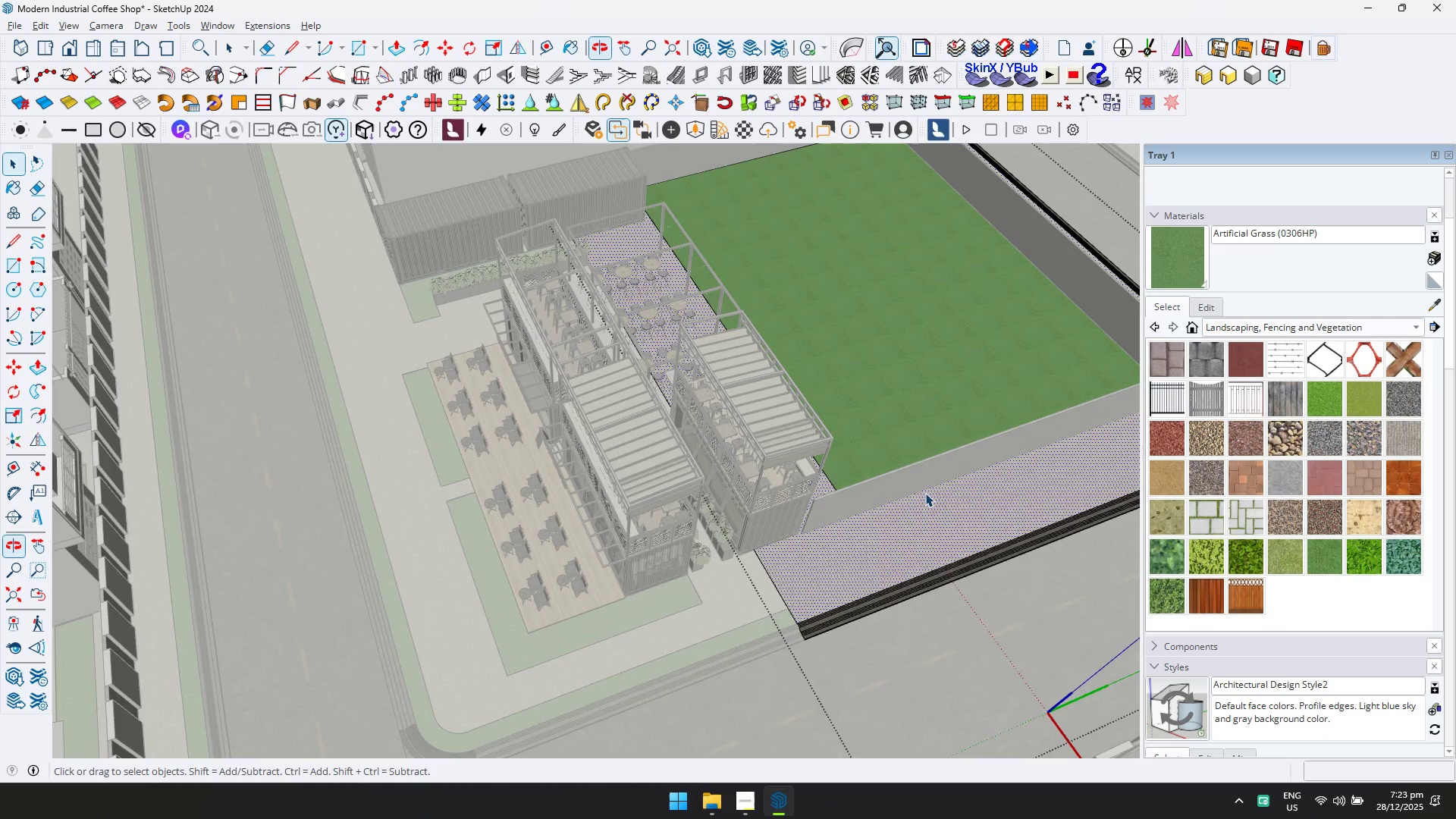 
scroll: coordinate [299, 529], scroll_direction: down, amount: 2.0
 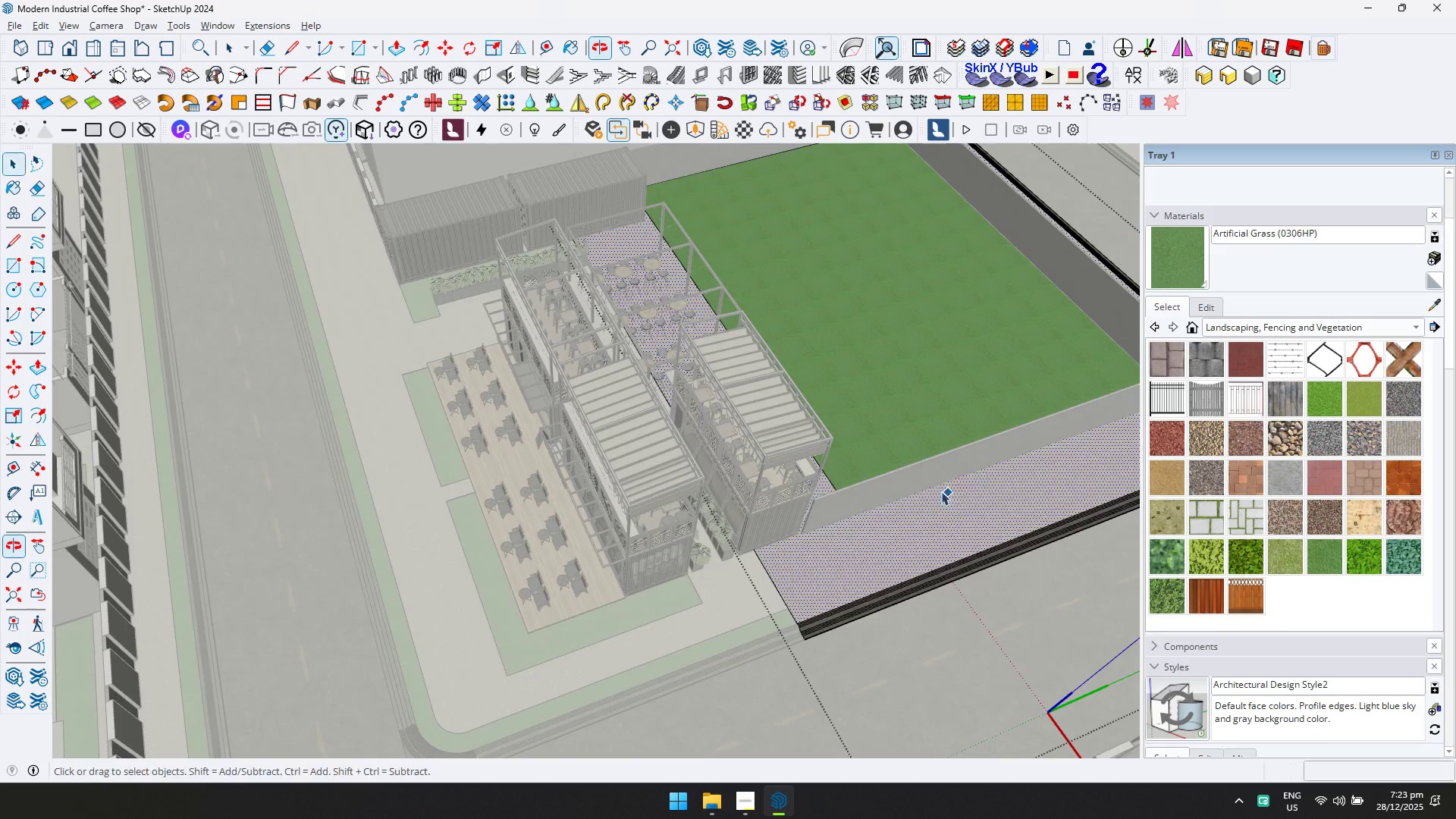 
key(Escape)
 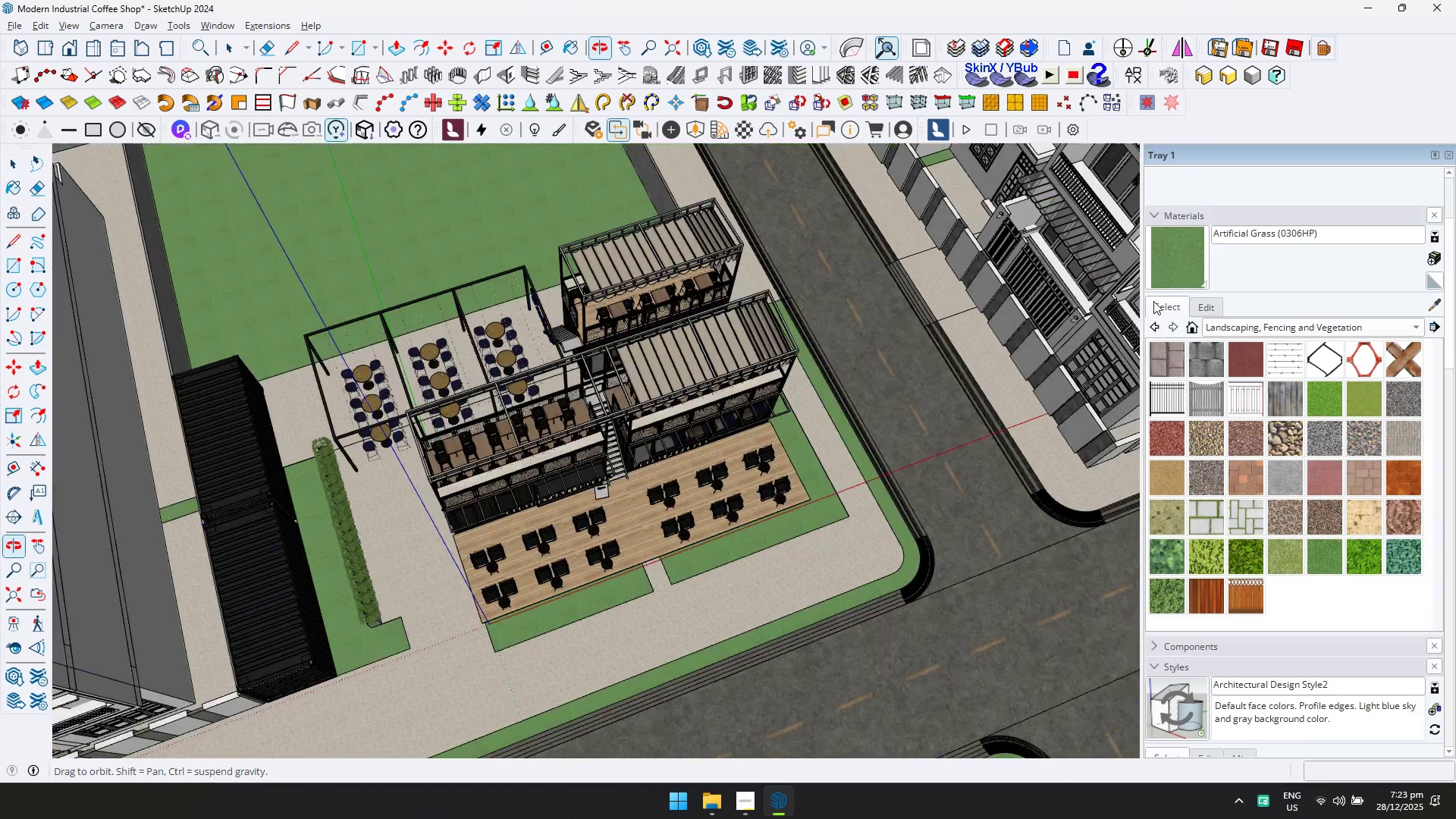 
key(Shift+ShiftLeft)
 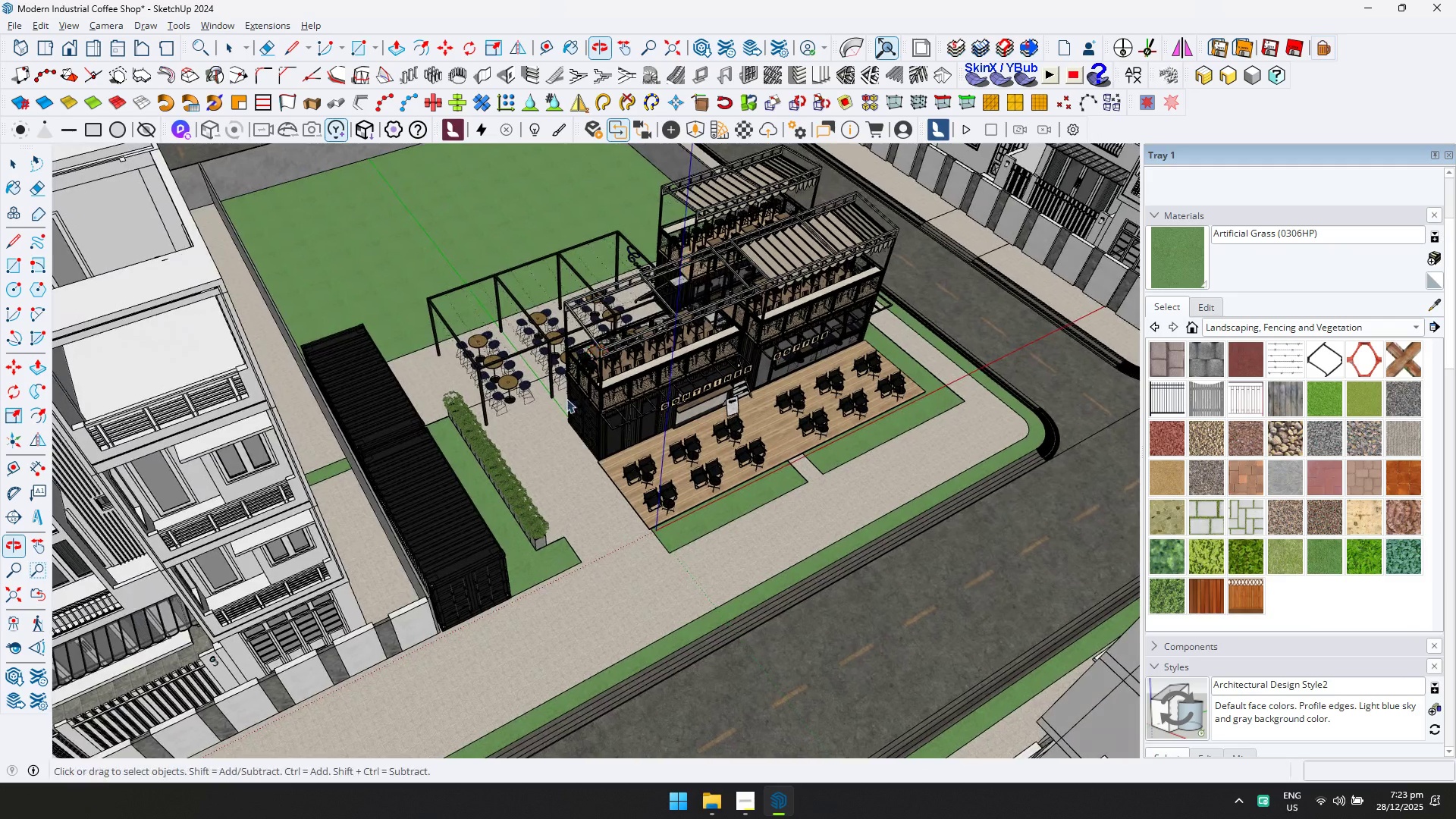 
left_click([899, 667])
 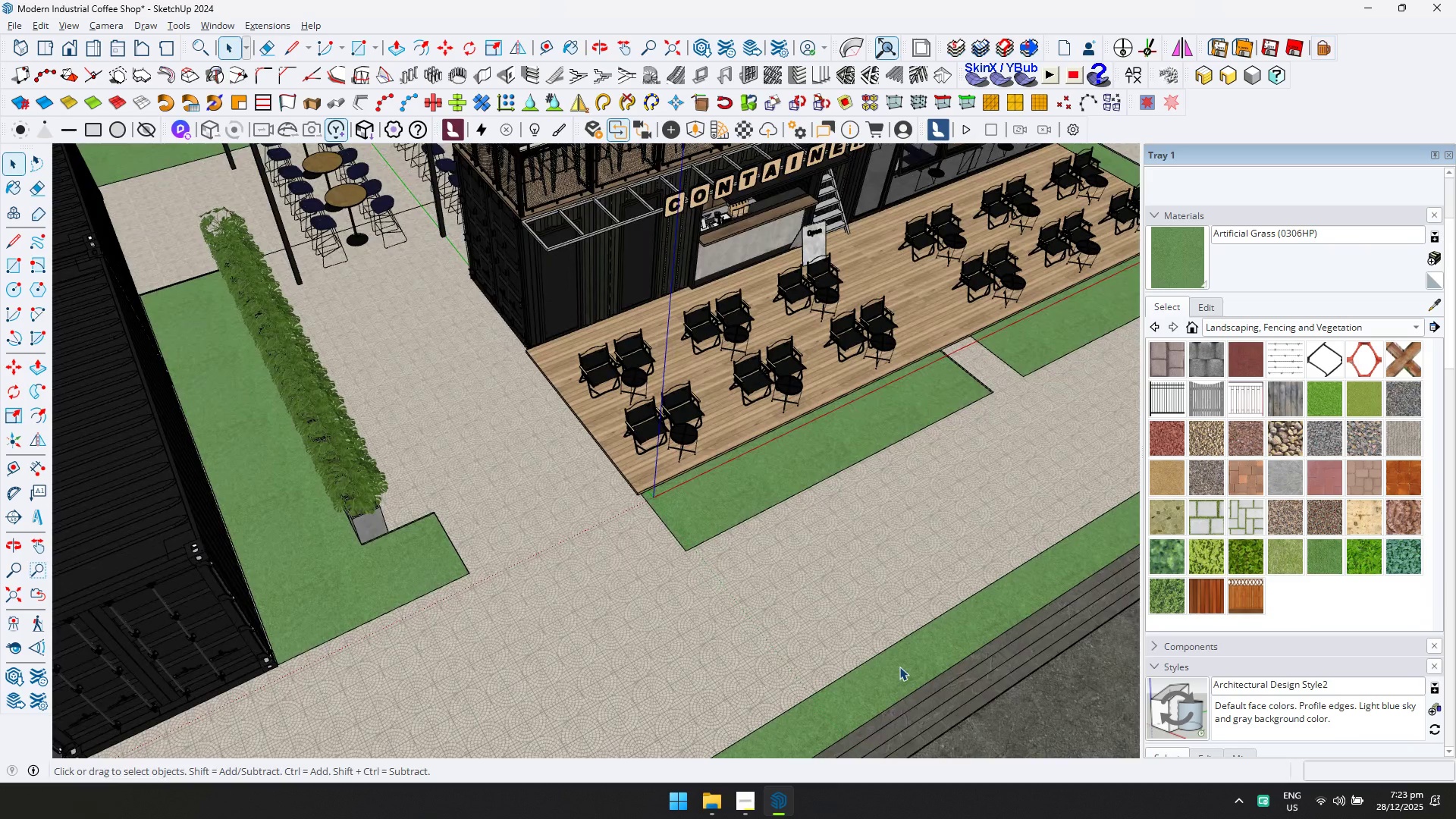 
scroll: coordinate [883, 645], scroll_direction: up, amount: 9.0
 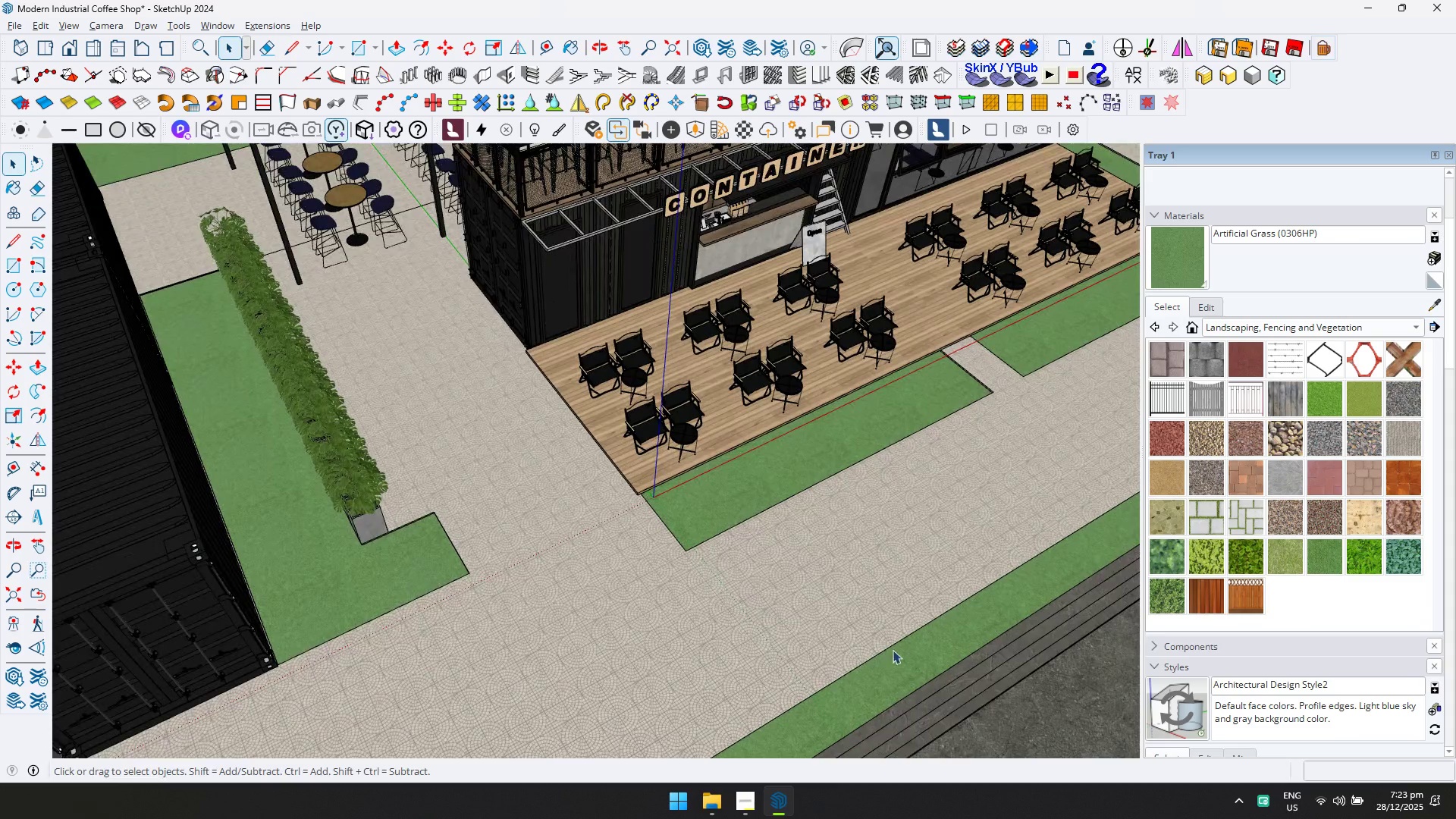 
double_click([899, 667])
 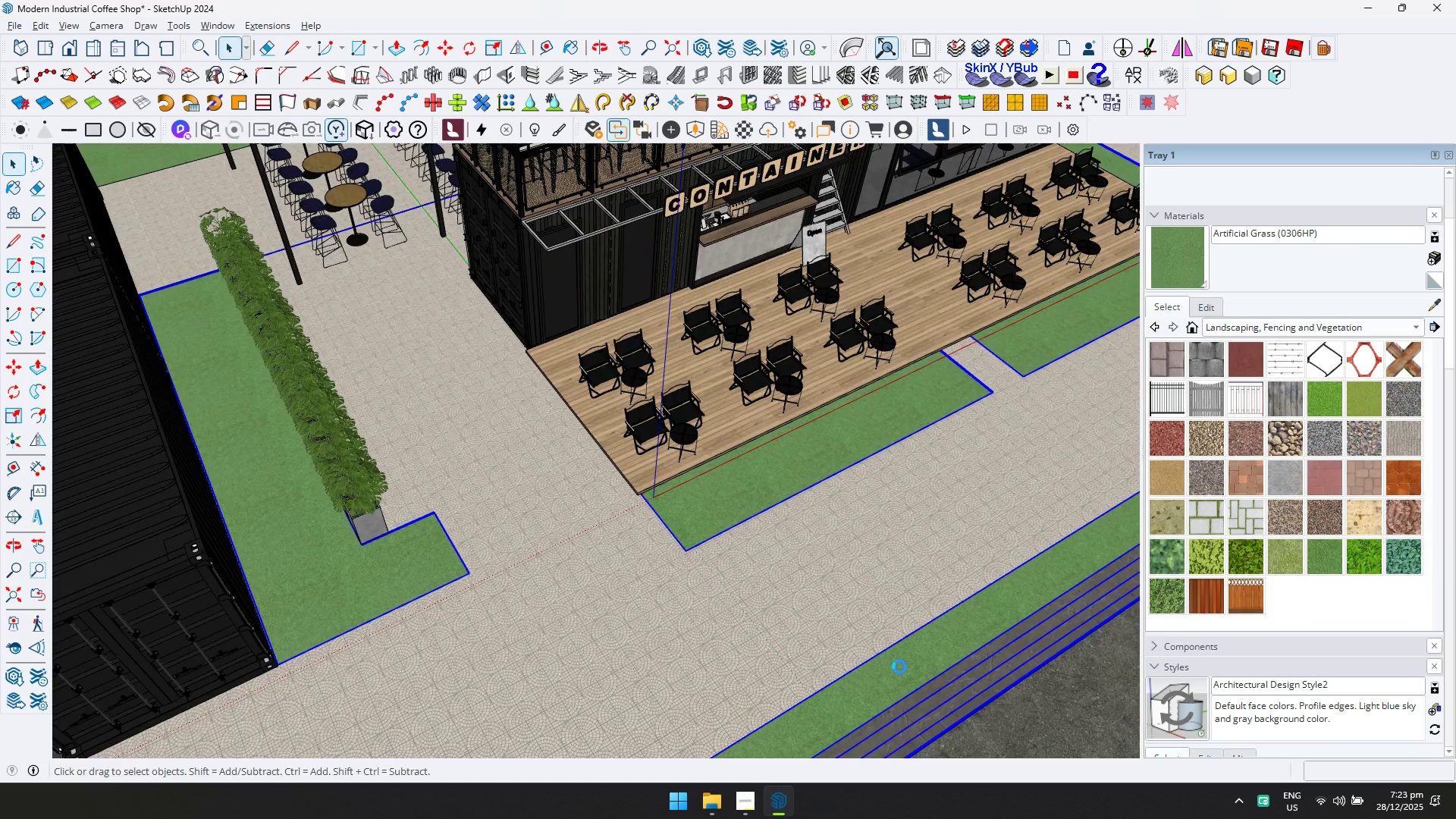 
left_click([929, 652])
 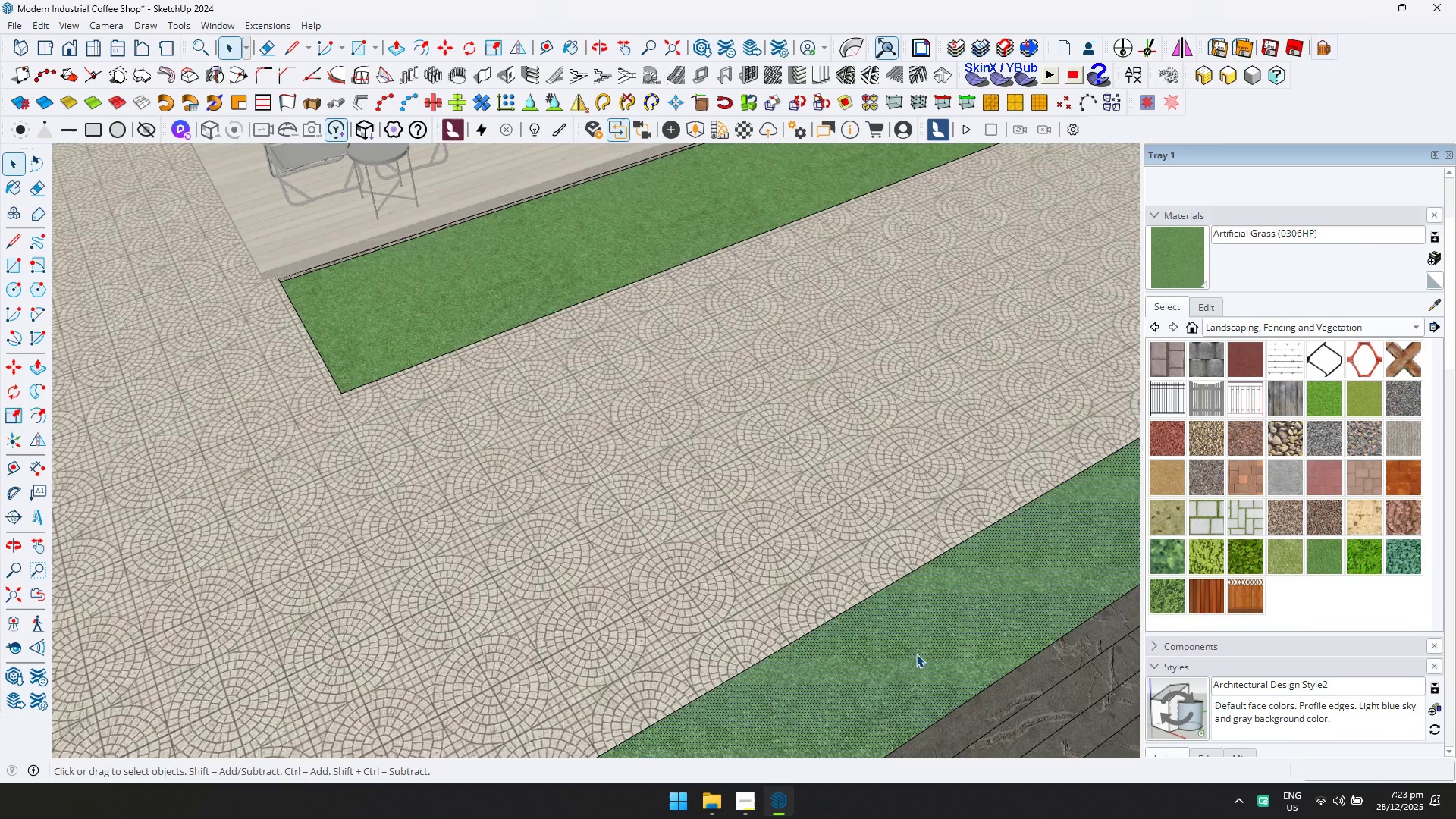 
scroll: coordinate [932, 657], scroll_direction: up, amount: 15.0
 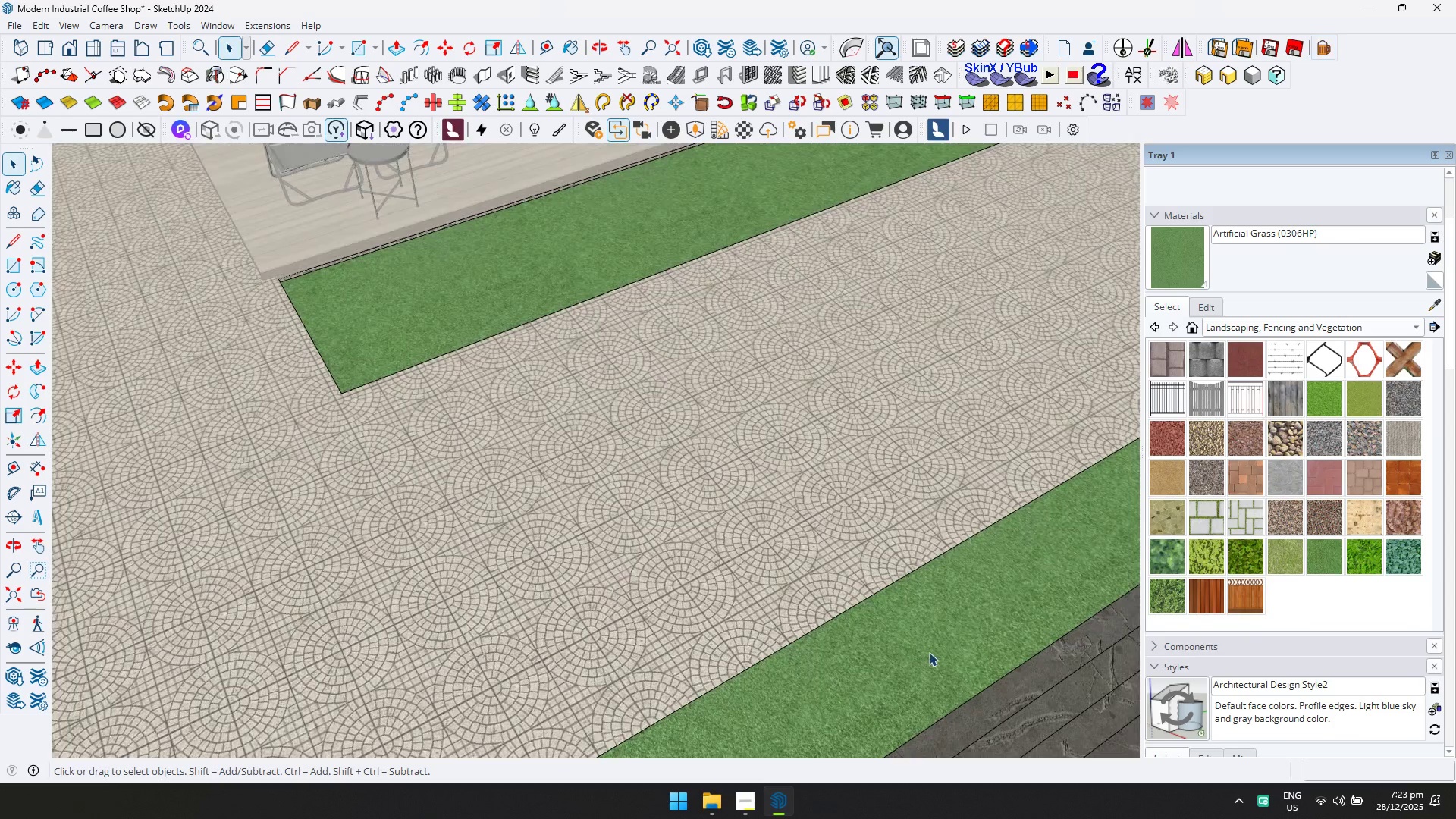 
key(P)
 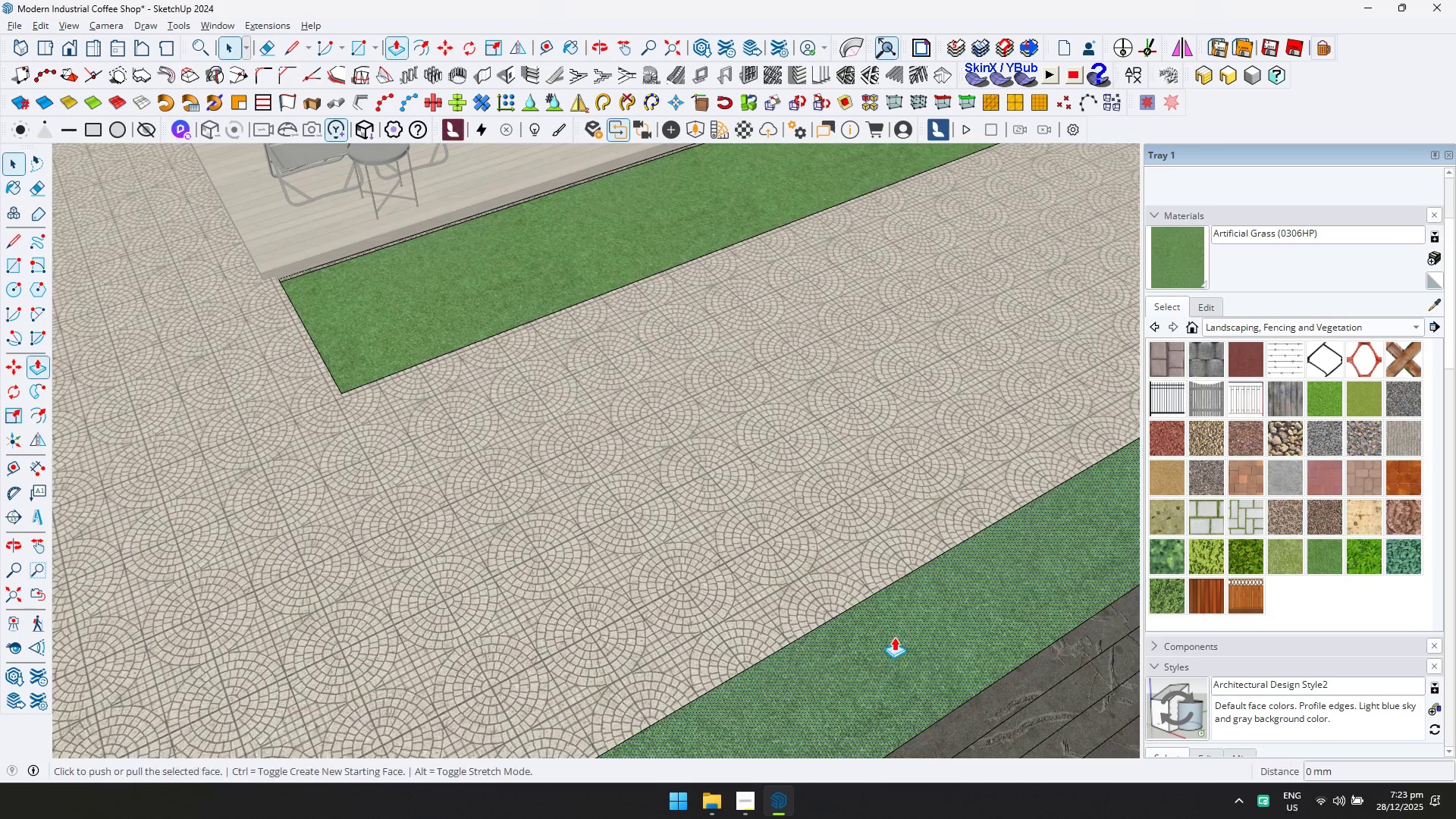 
left_click([894, 637])
 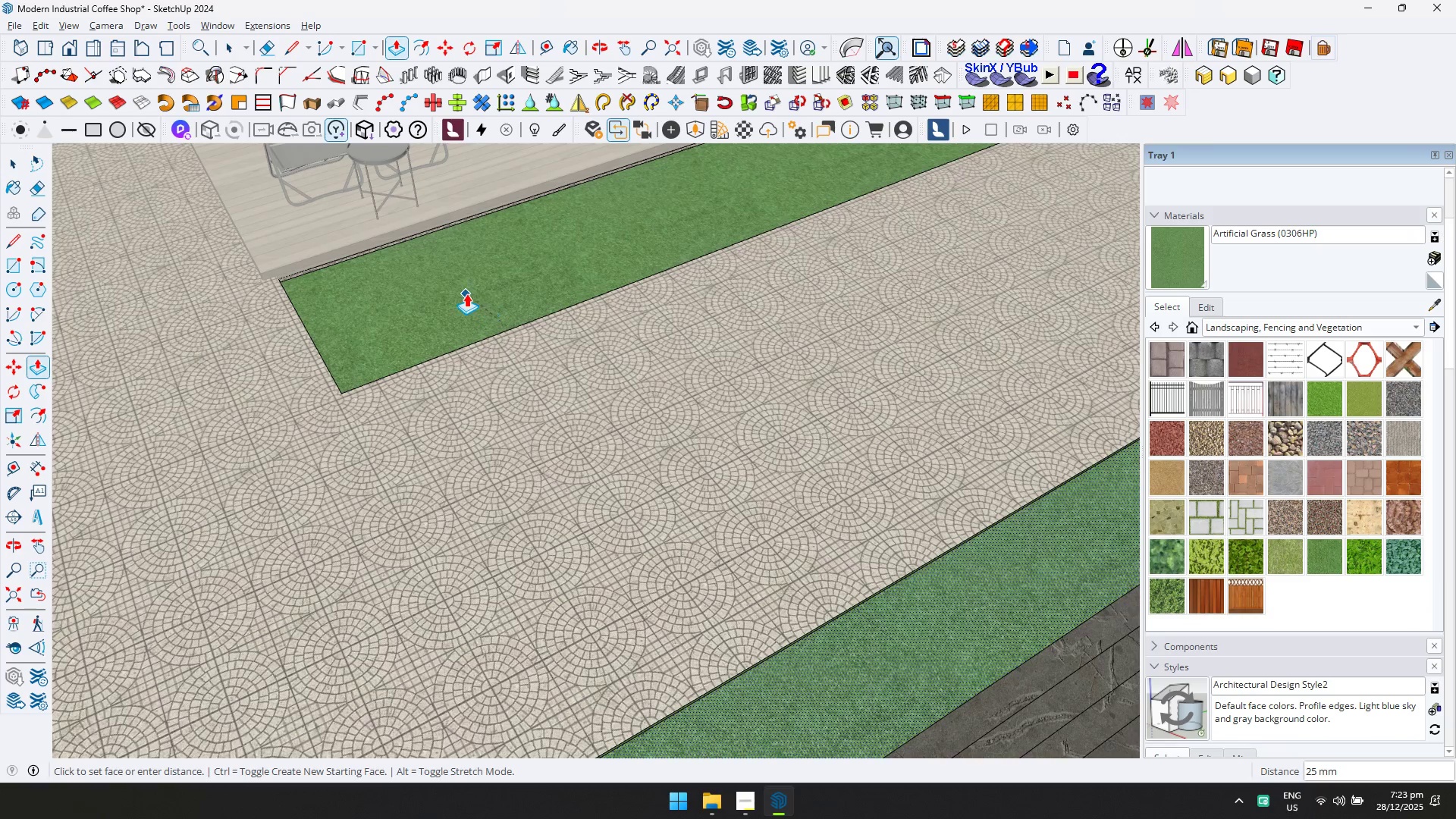 
left_click([463, 293])
 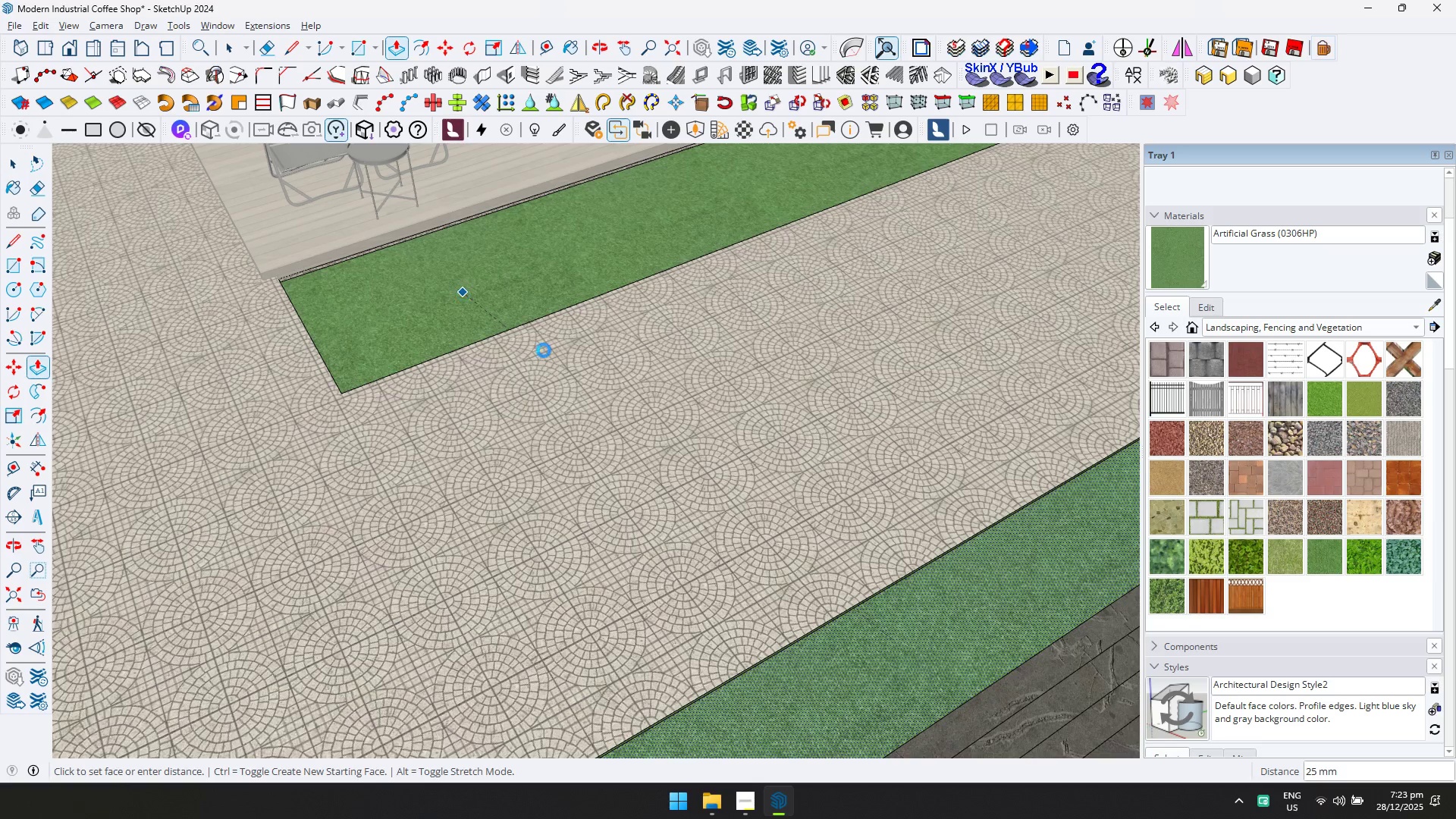 
key(Shift+ShiftLeft)
 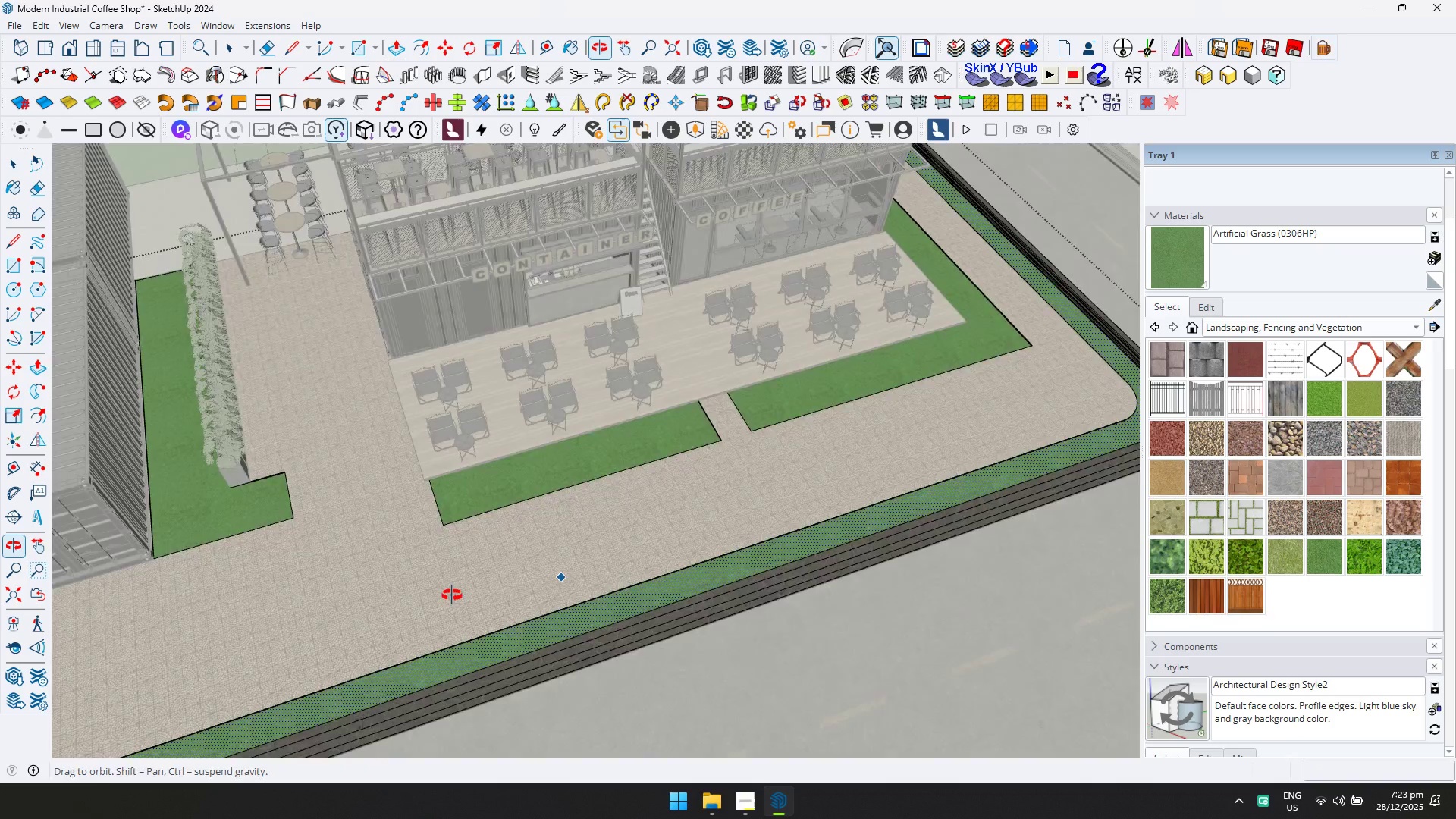 
scroll: coordinate [661, 418], scroll_direction: down, amount: 13.0
 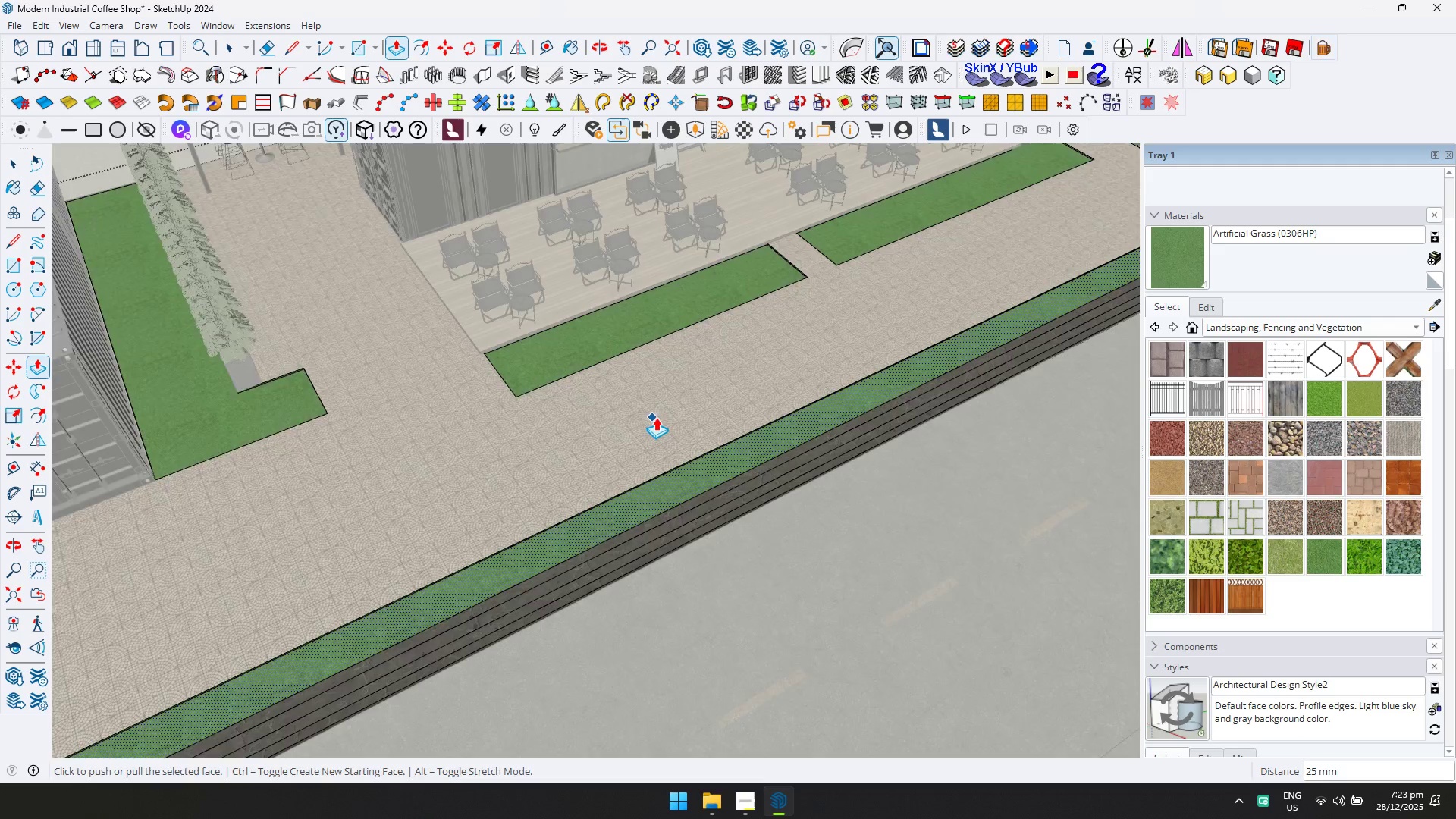 
key(Space)
 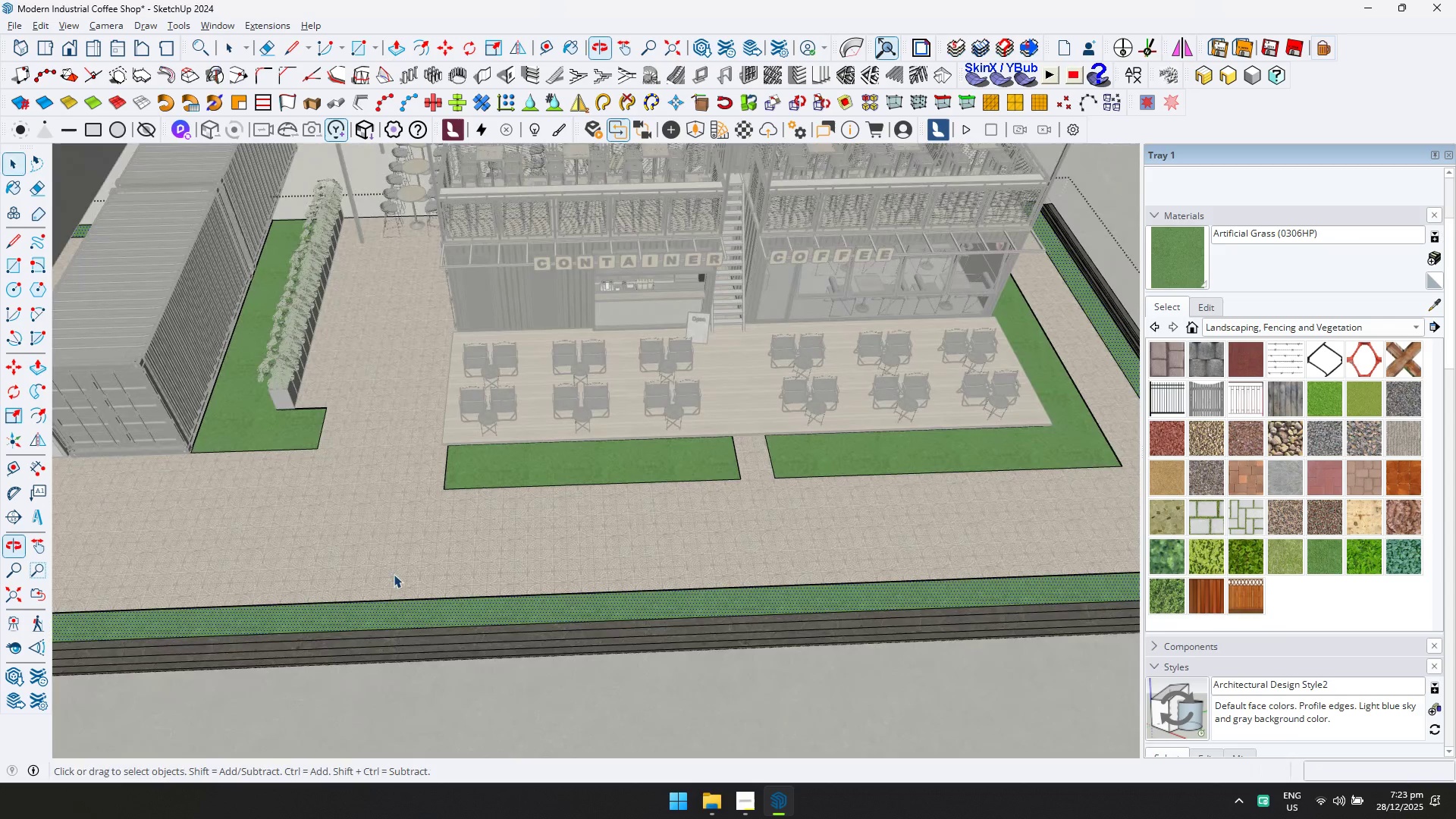 
key(Escape)
 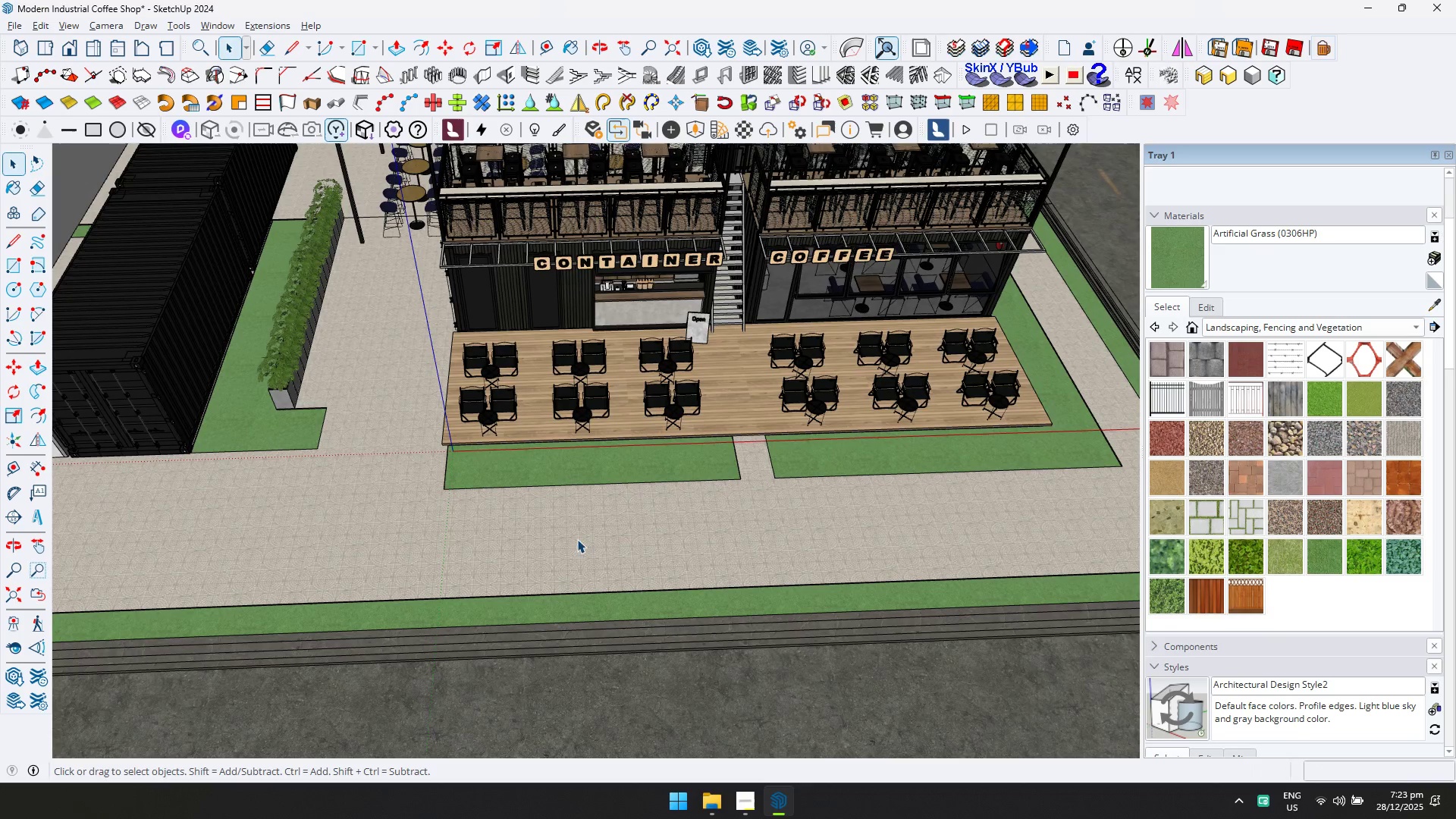 
key(Shift+ShiftLeft)
 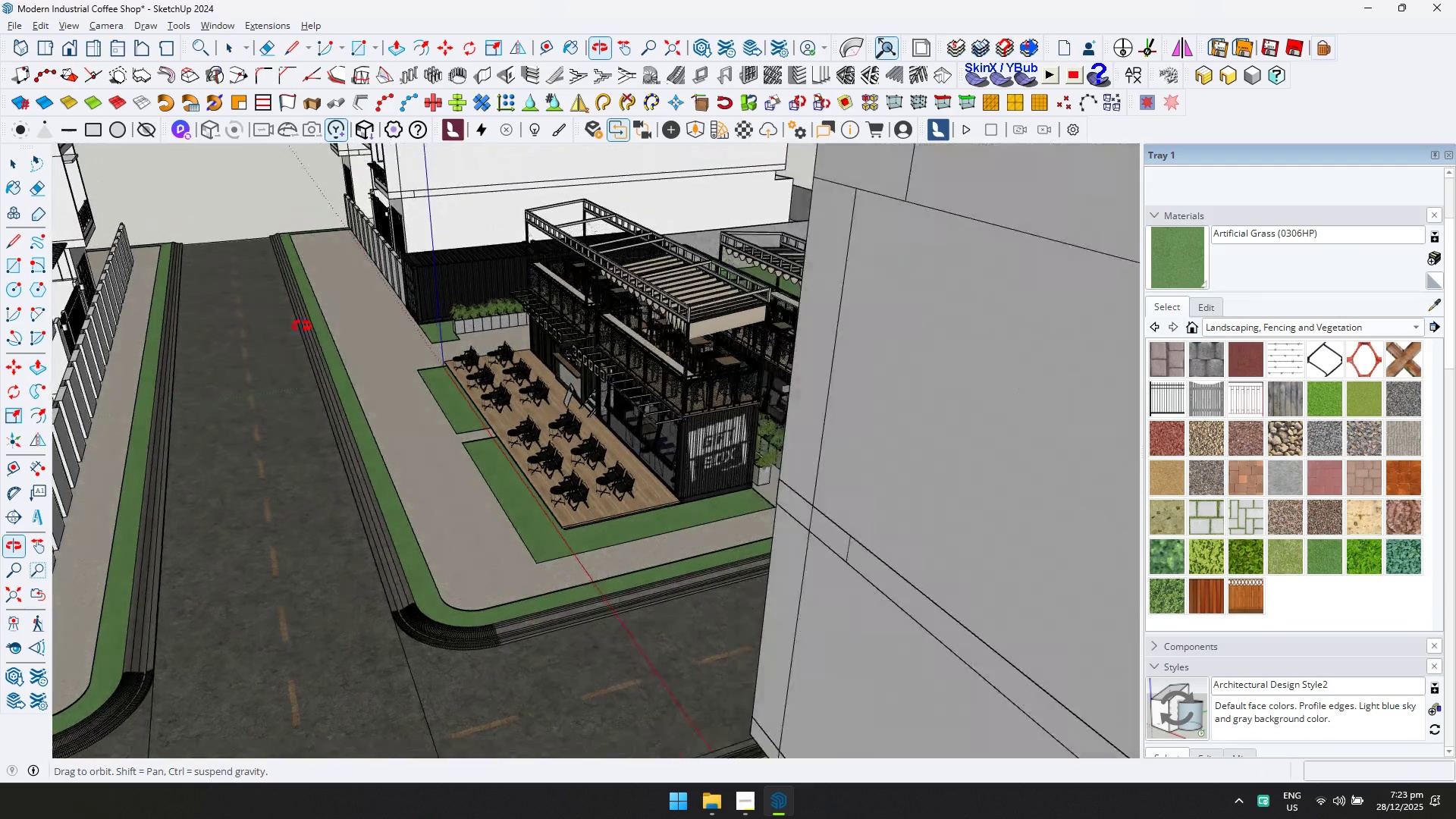 
scroll: coordinate [701, 547], scroll_direction: down, amount: 4.0
 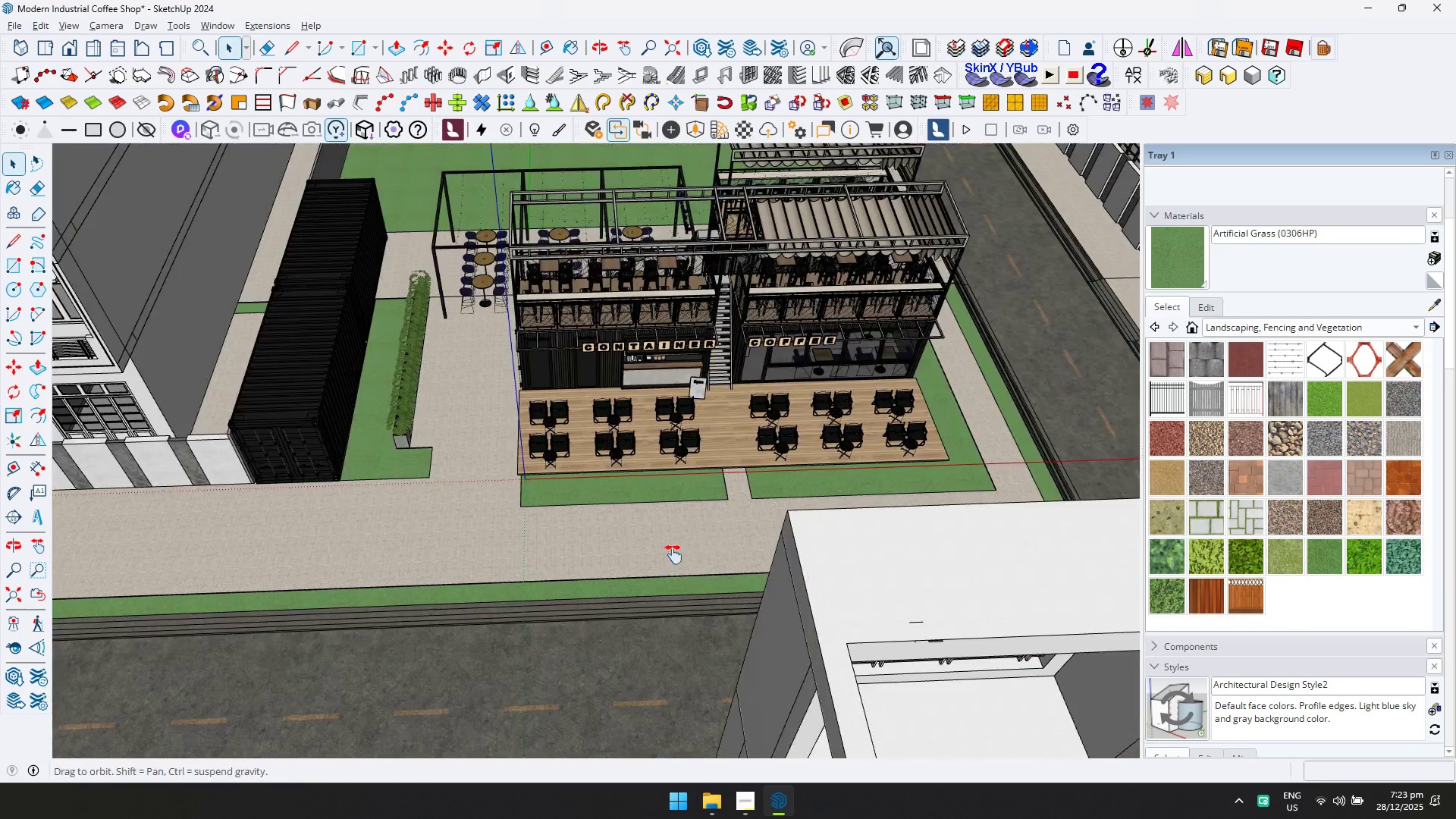 
scroll: coordinate [428, 411], scroll_direction: up, amount: 10.0
 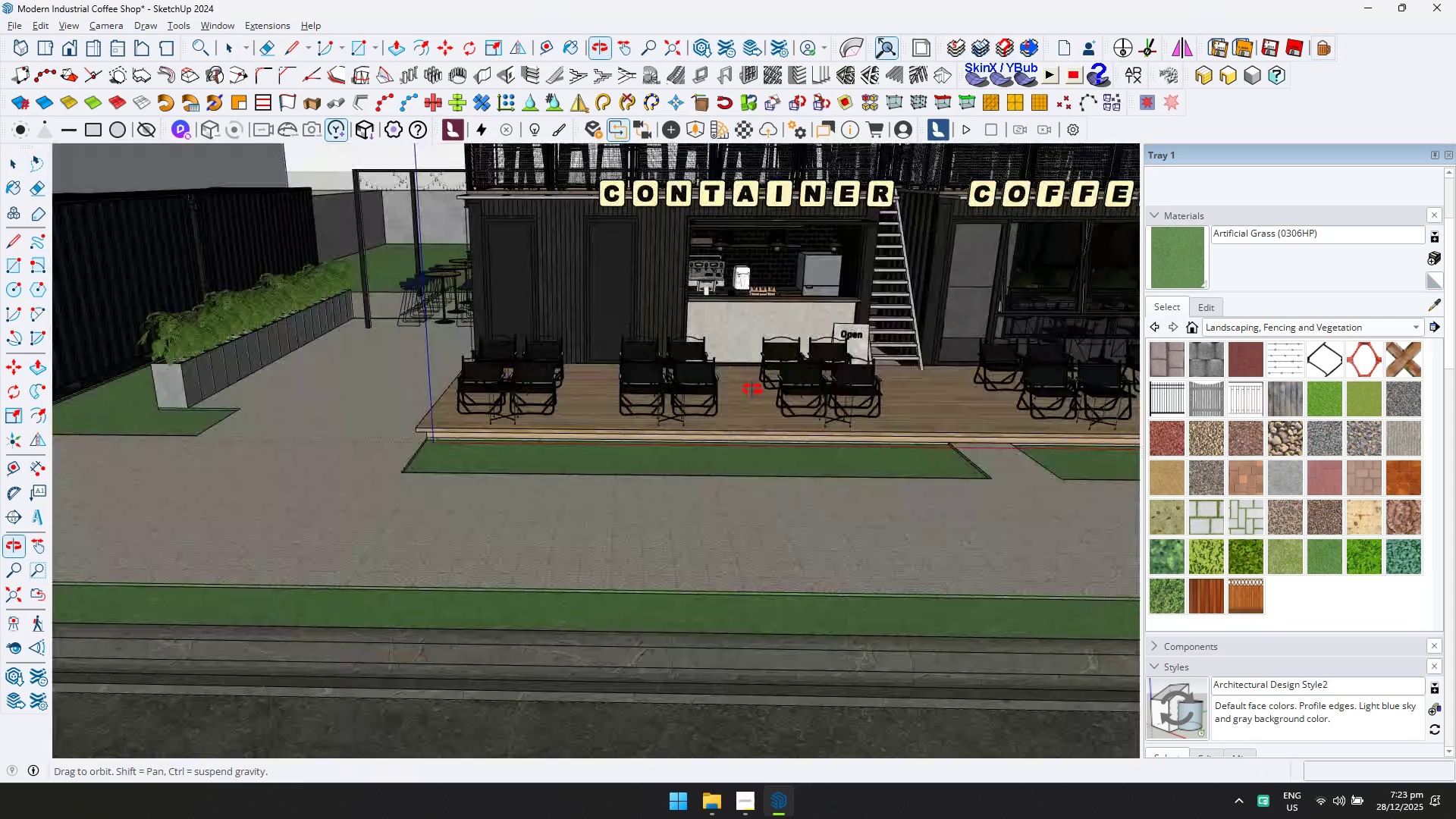 
hold_key(key=ShiftLeft, duration=0.62)
 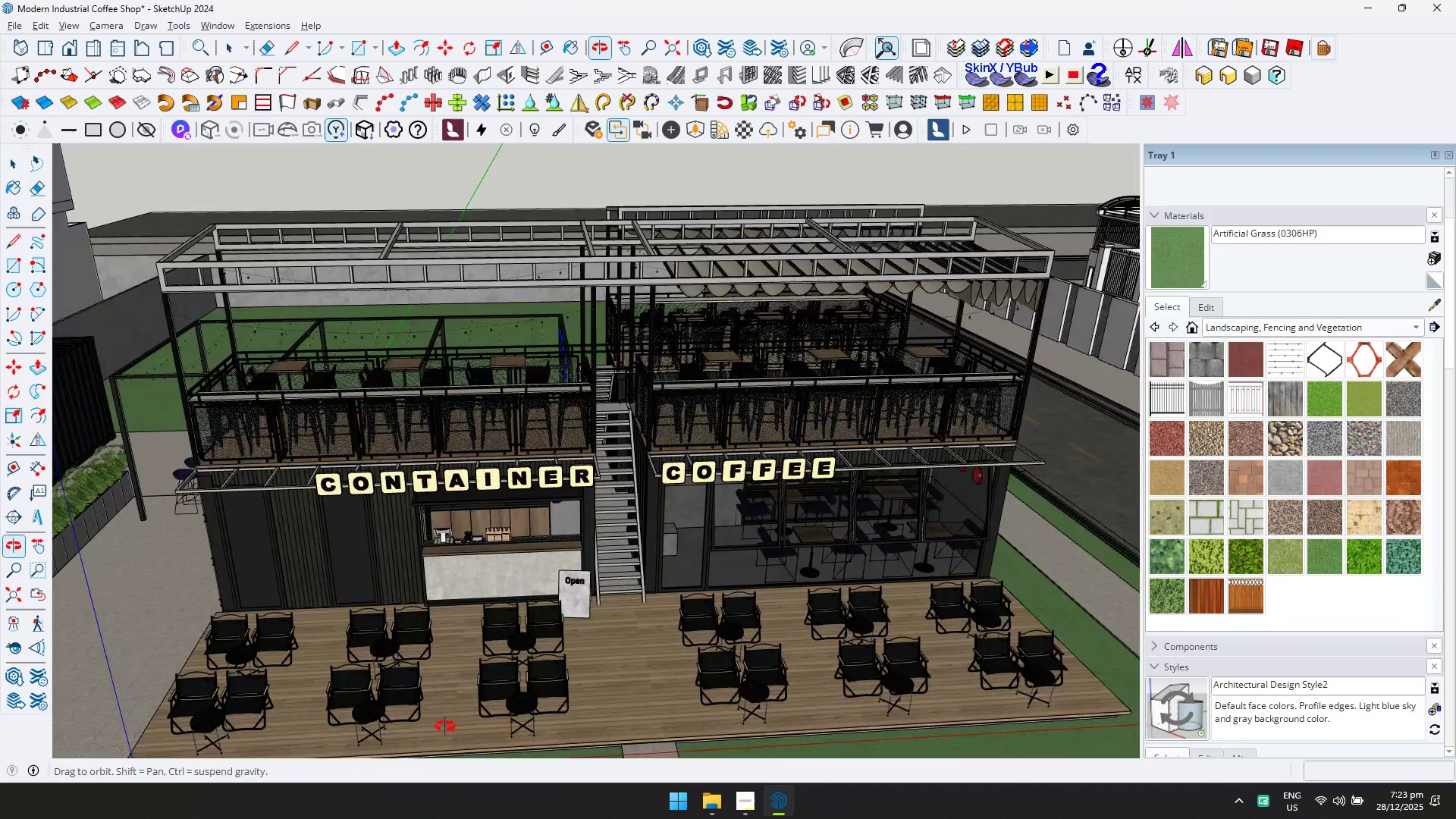 
key(Shift+ShiftLeft)
 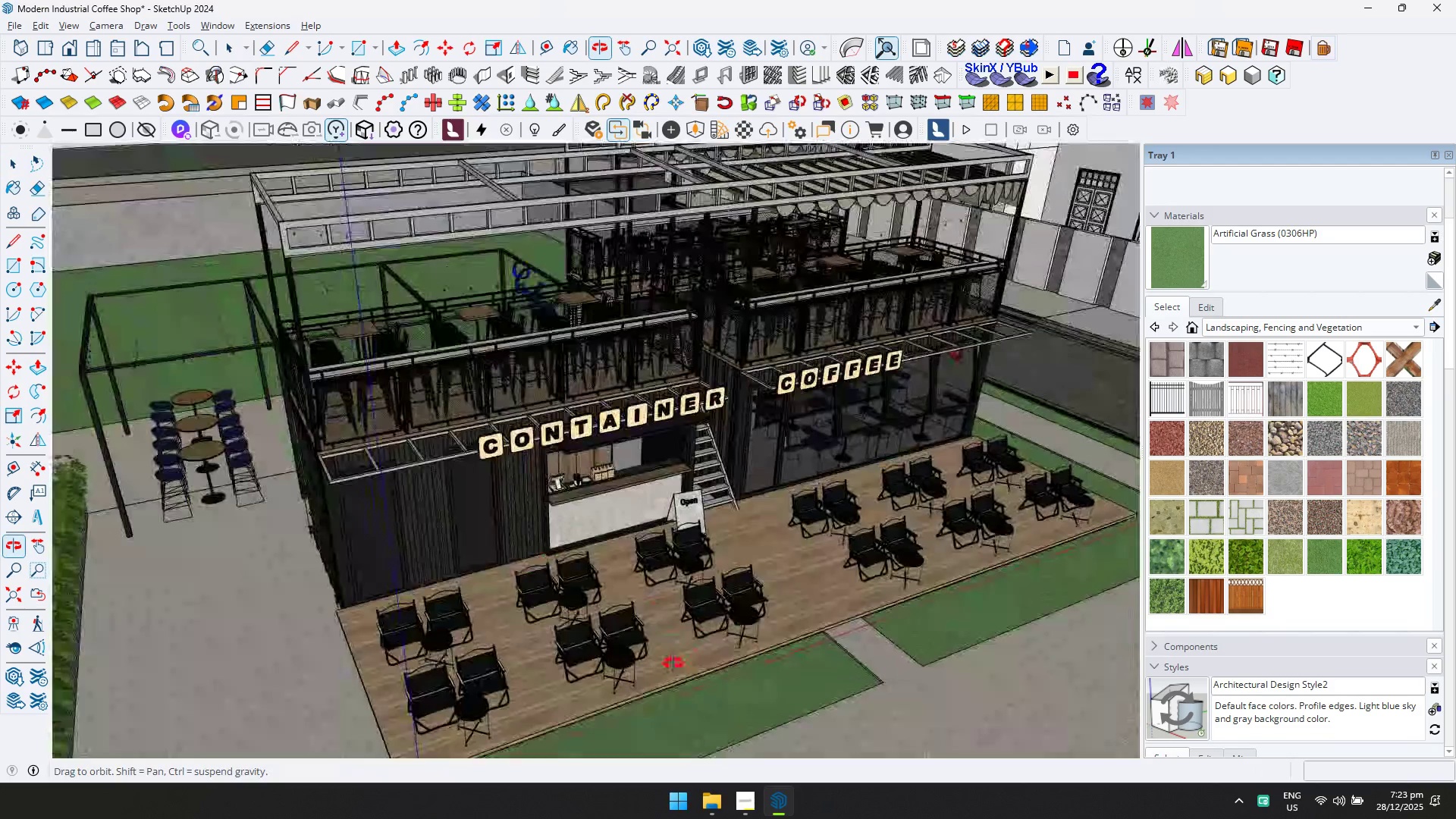 
key(Shift+ShiftLeft)
 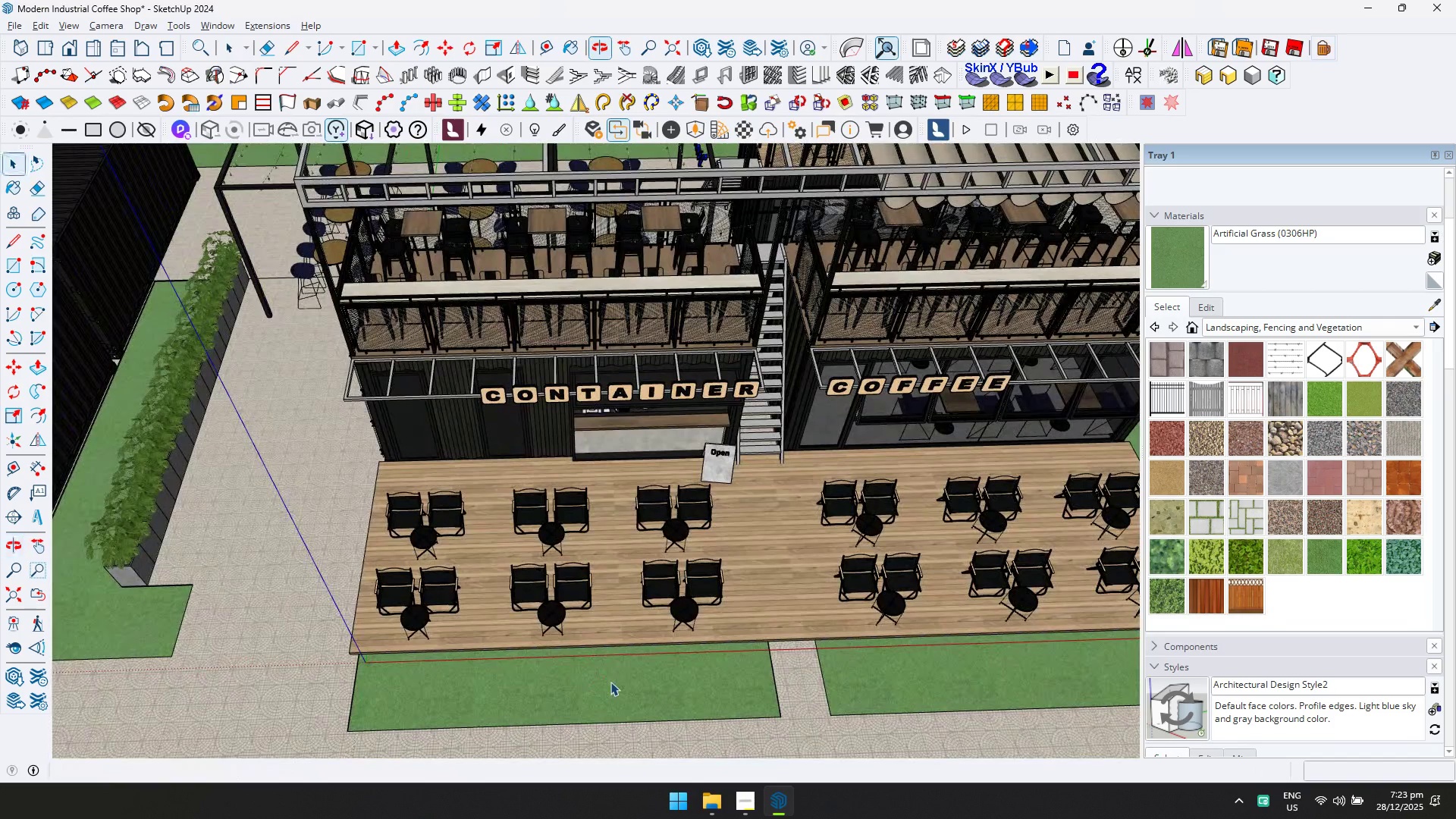 
left_click([392, 606])
 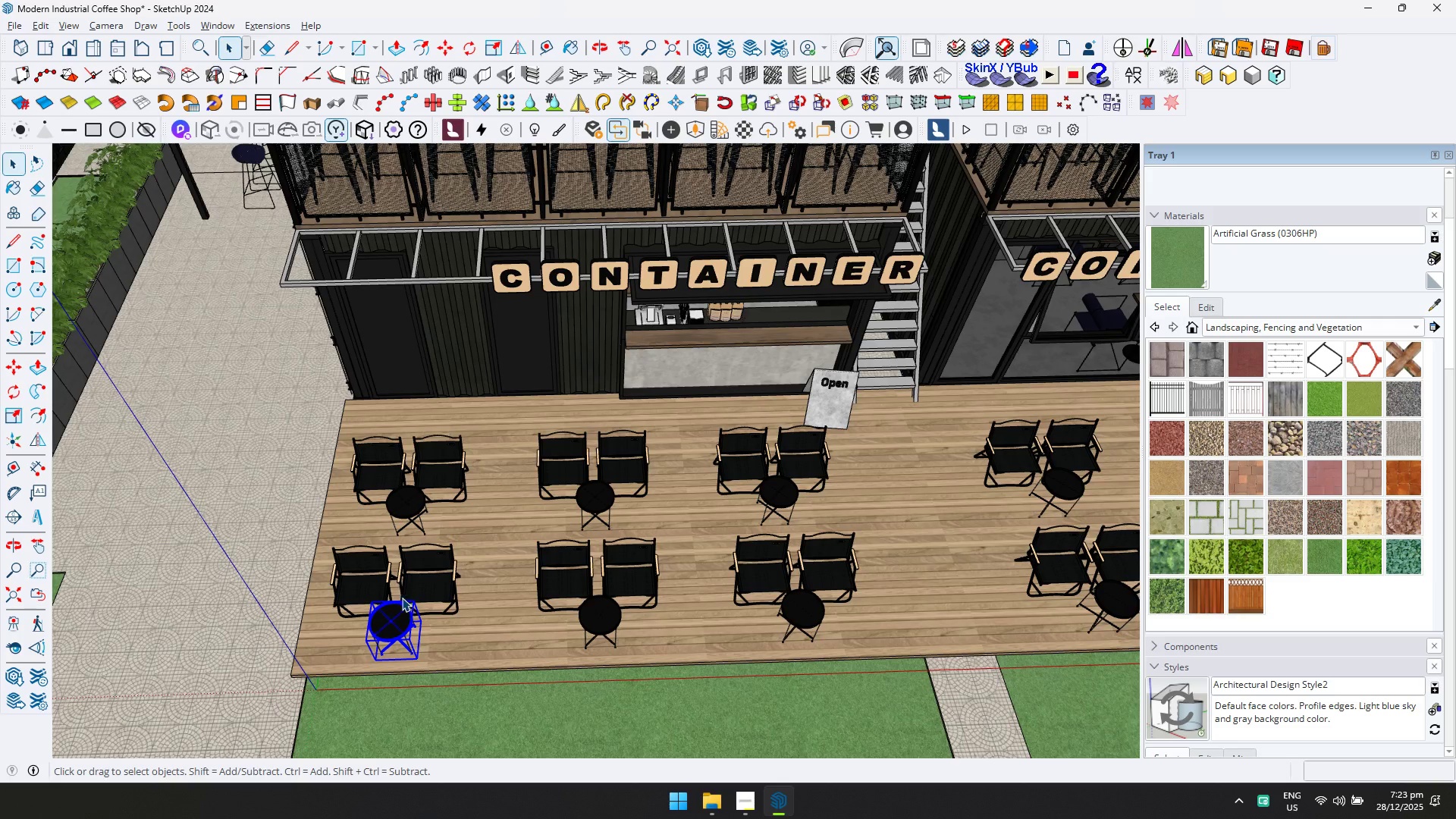 
scroll: coordinate [463, 610], scroll_direction: up, amount: 4.0
 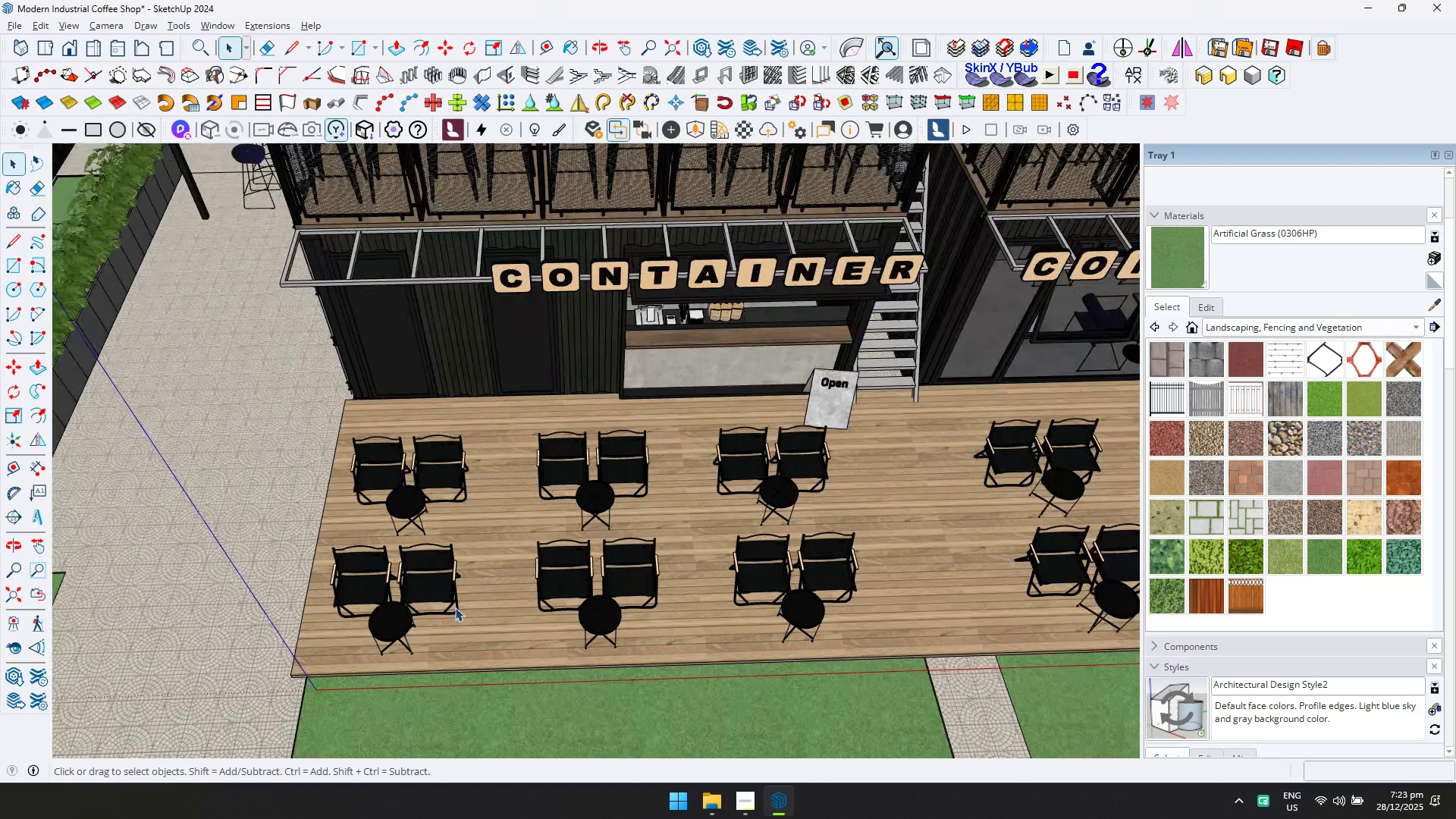 
key(Delete)
 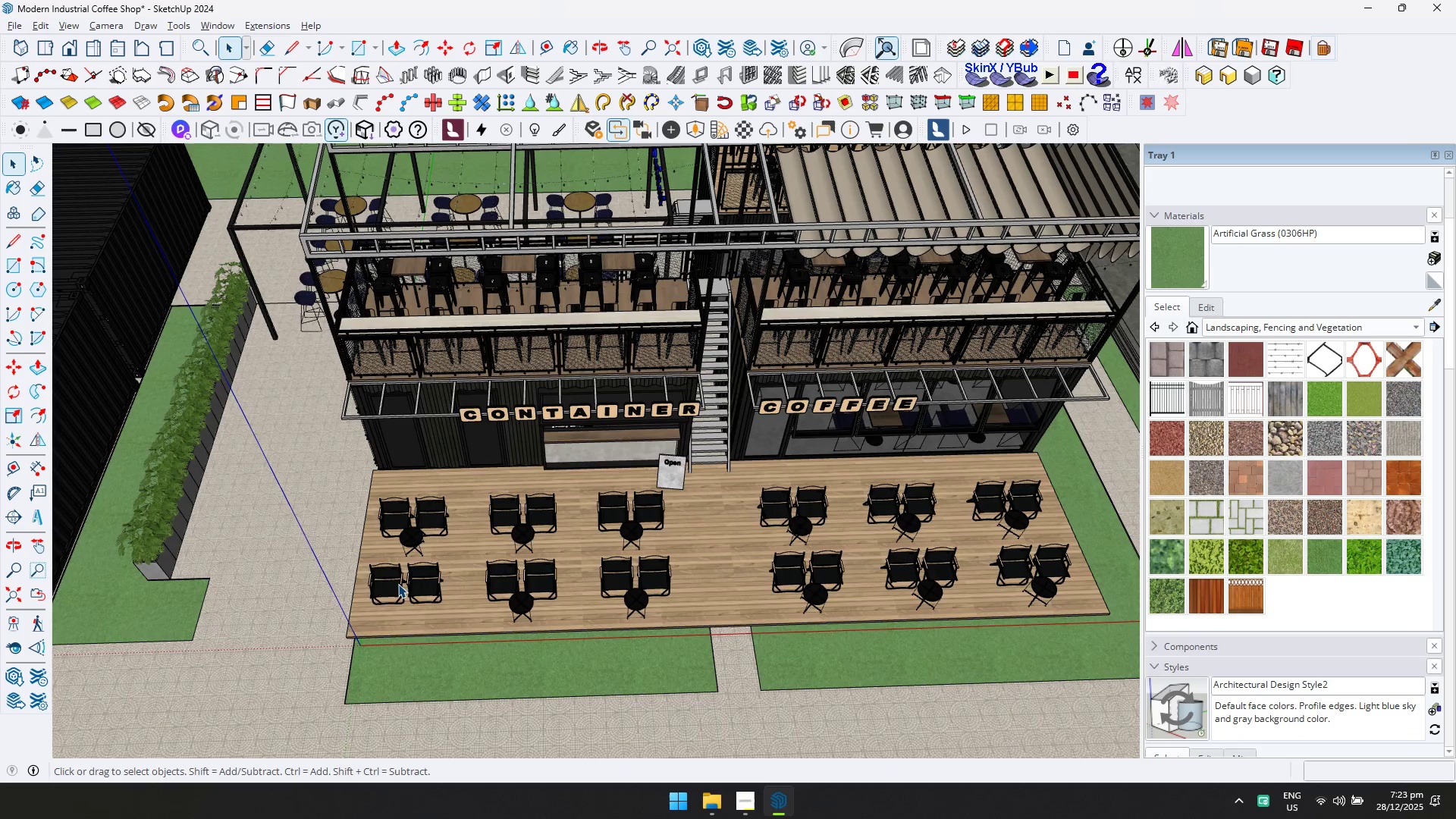 
scroll: coordinate [419, 587], scroll_direction: down, amount: 6.0
 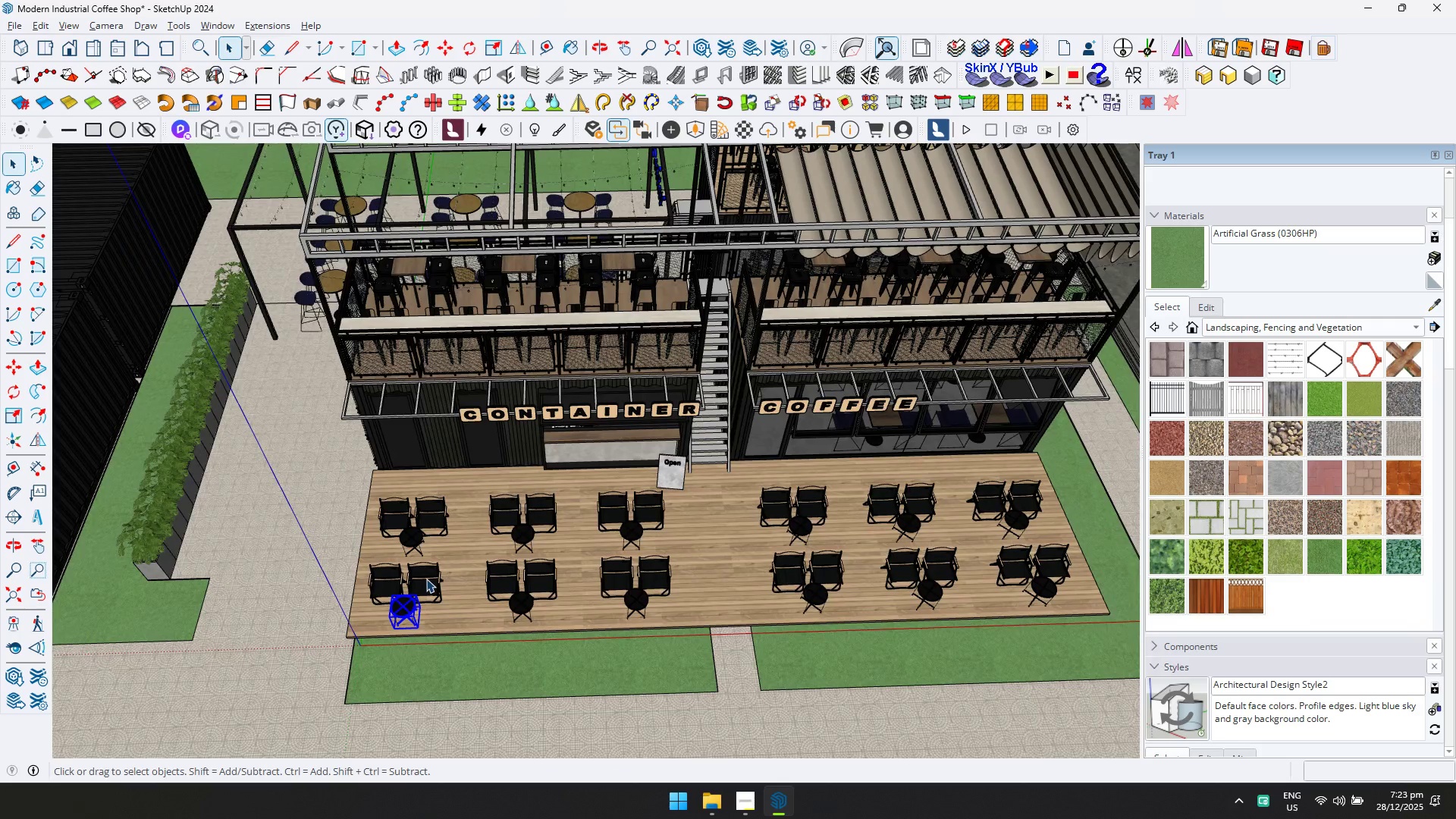 
key(Delete)
 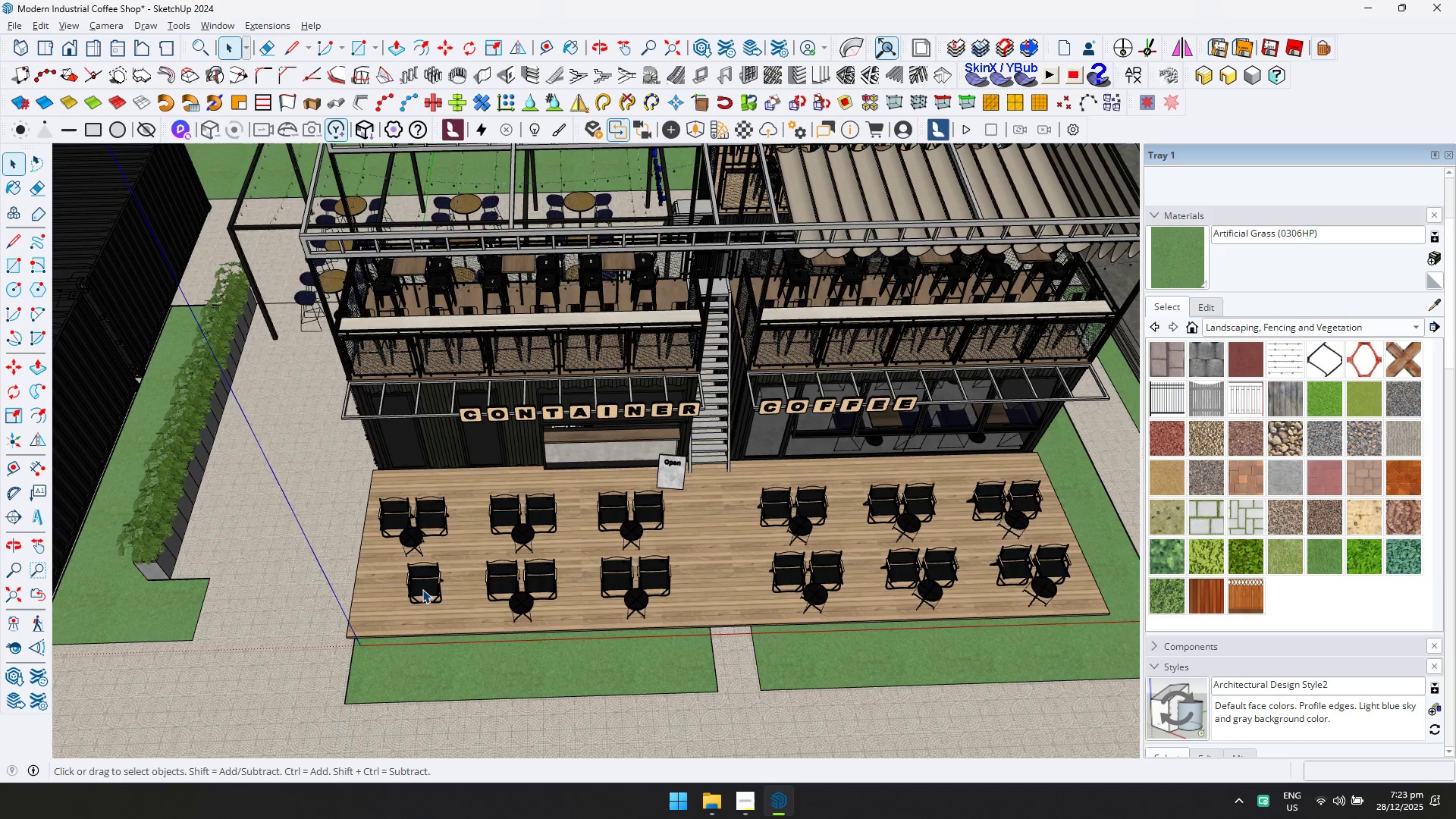 
left_click([422, 589])
 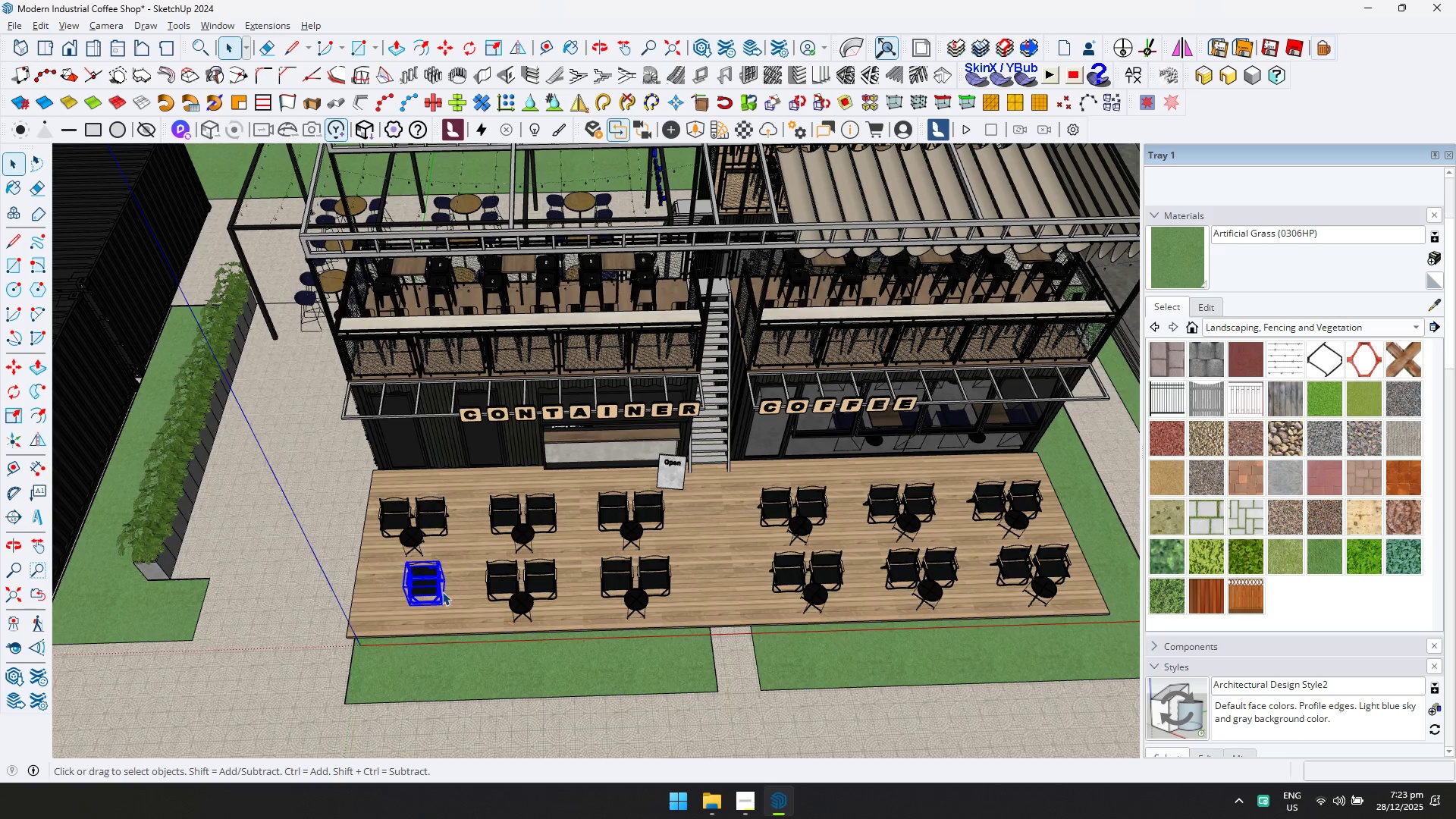 
key(Delete)
 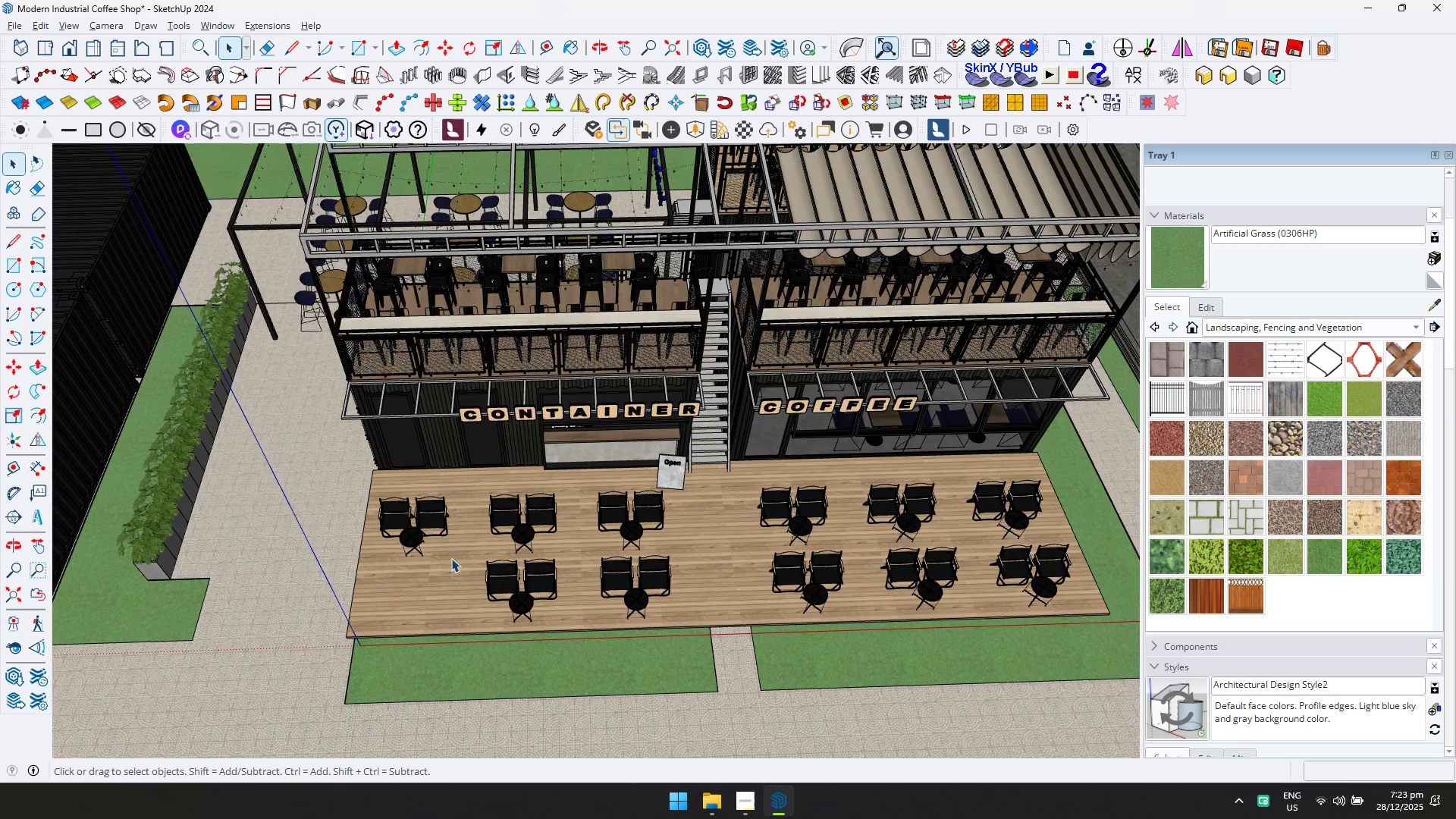 
left_click_drag(start_coordinate=[448, 552], to_coordinate=[595, 645])
 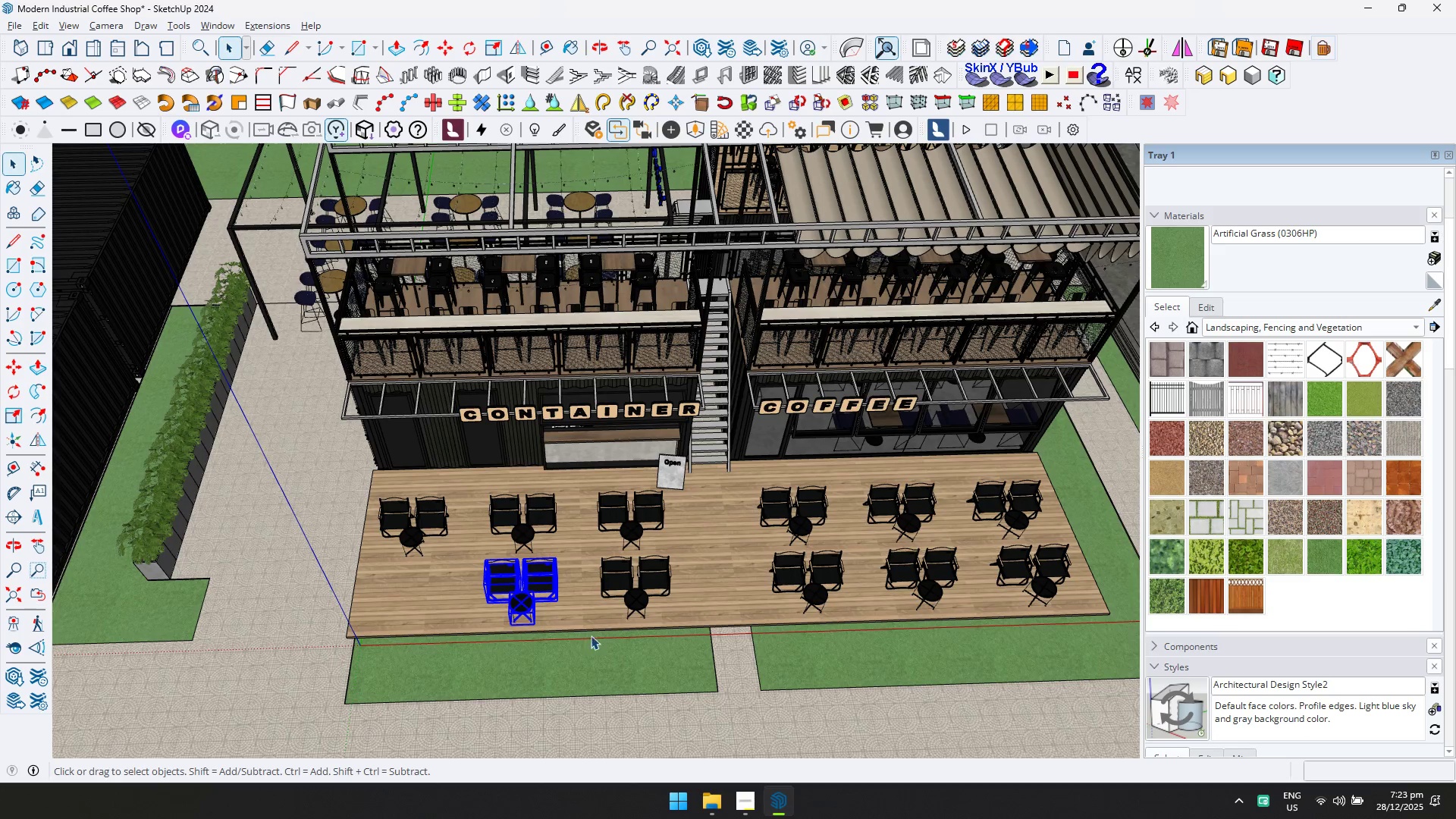 
key(Delete)
 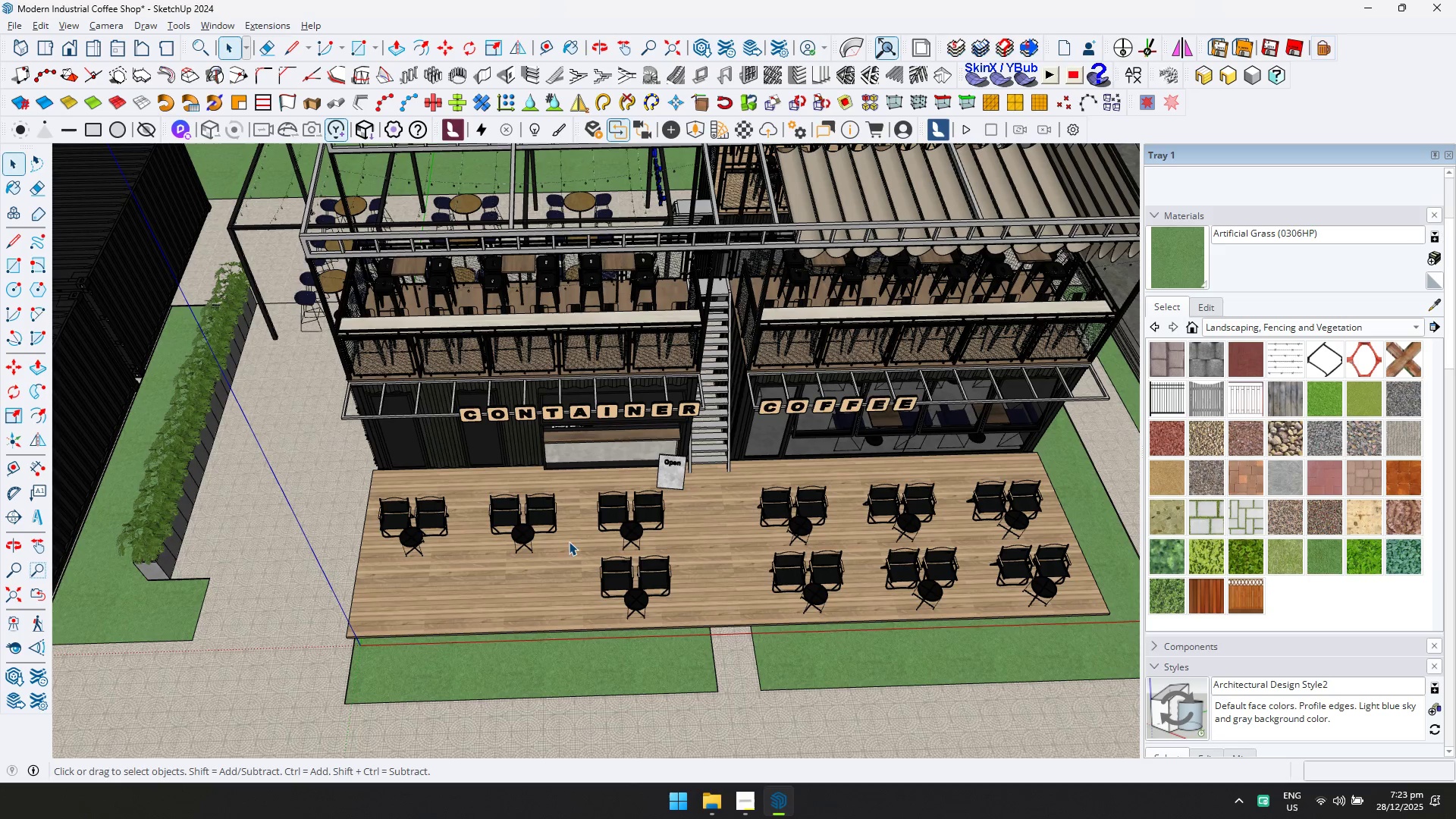 
left_click_drag(start_coordinate=[570, 552], to_coordinate=[693, 670])
 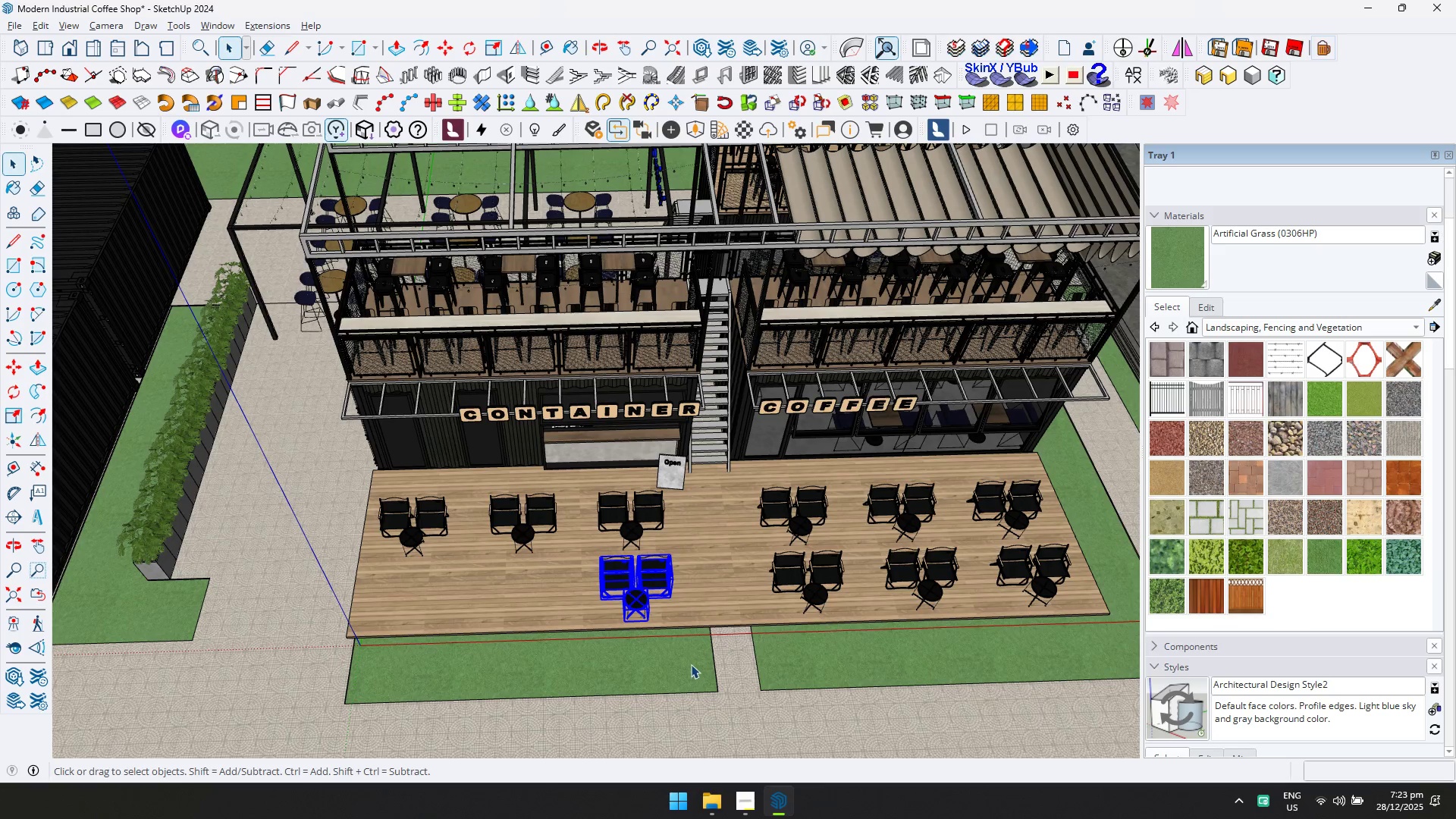 
key(Delete)
 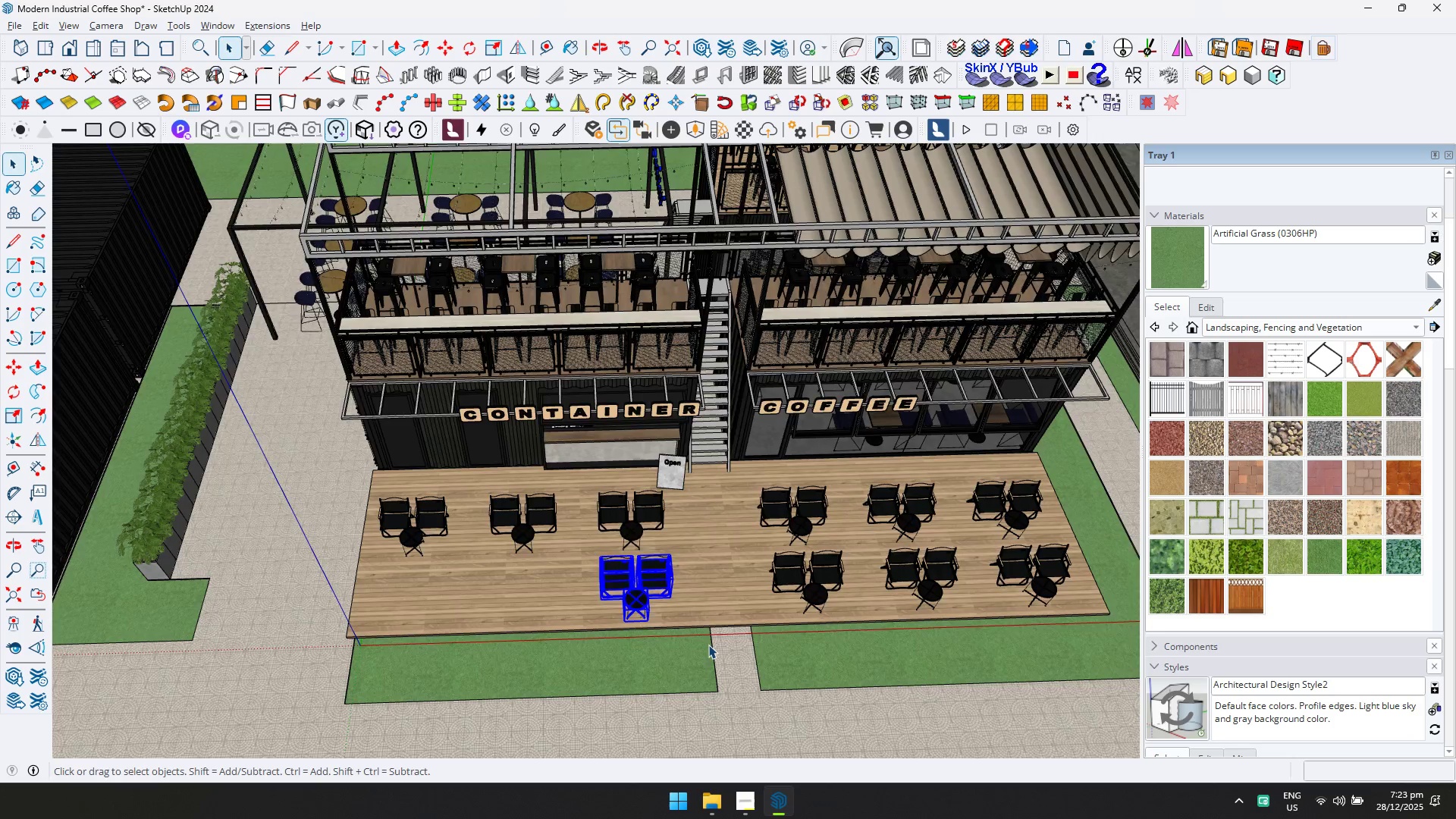 
scroll: coordinate [712, 640], scroll_direction: down, amount: 6.0
 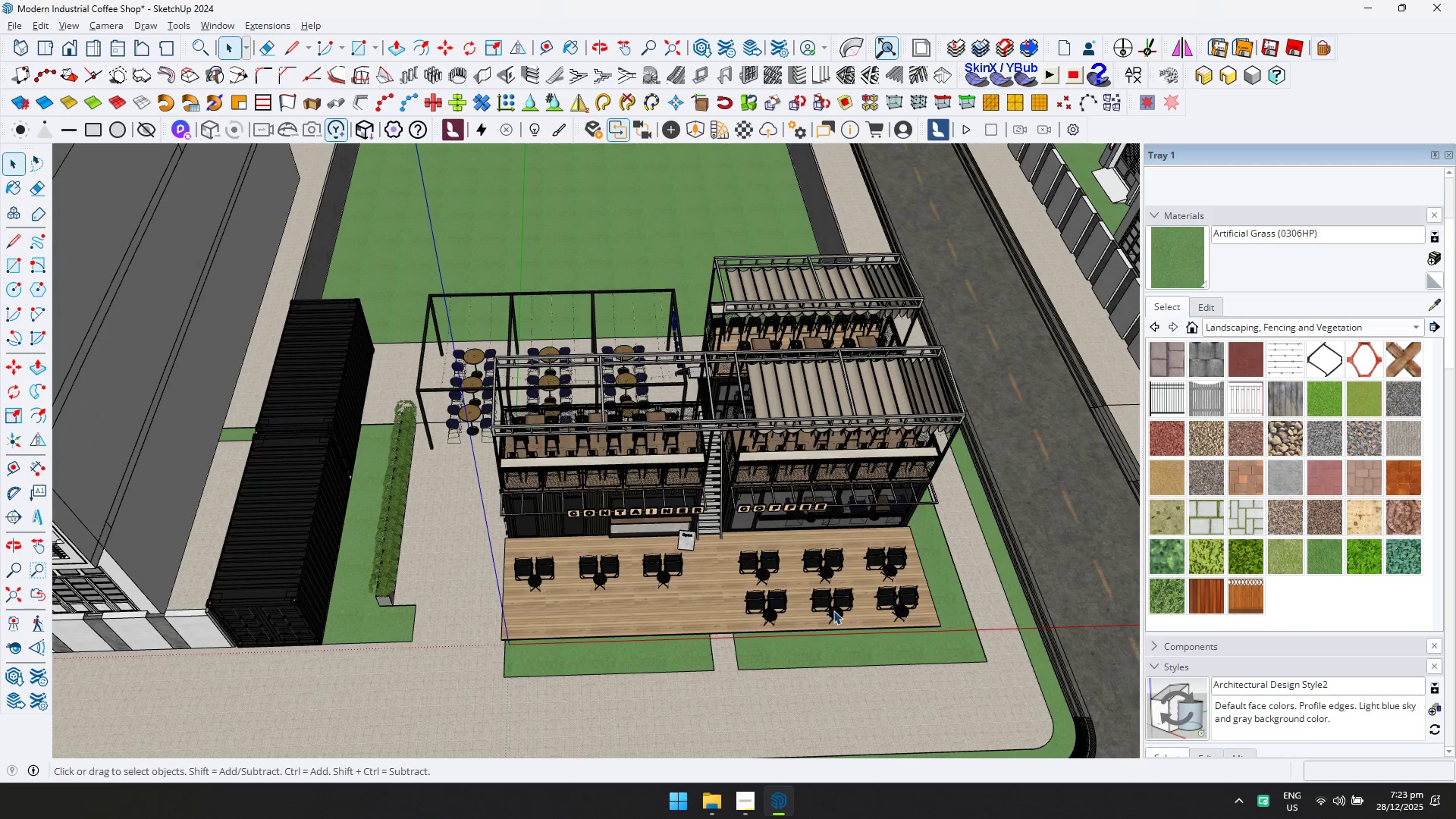 
scroll: coordinate [838, 612], scroll_direction: up, amount: 9.0
 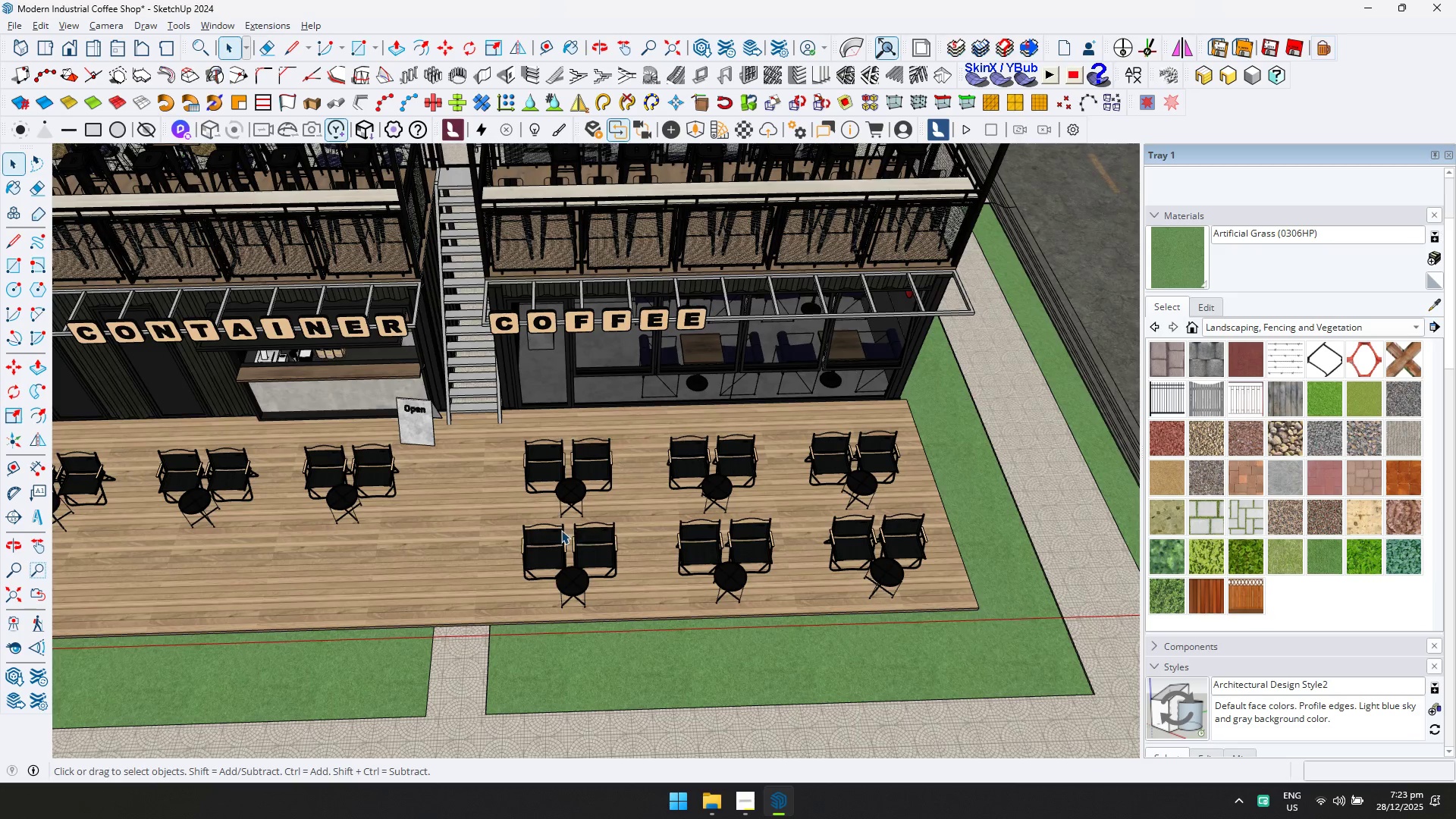 
left_click_drag(start_coordinate=[500, 507], to_coordinate=[698, 635])
 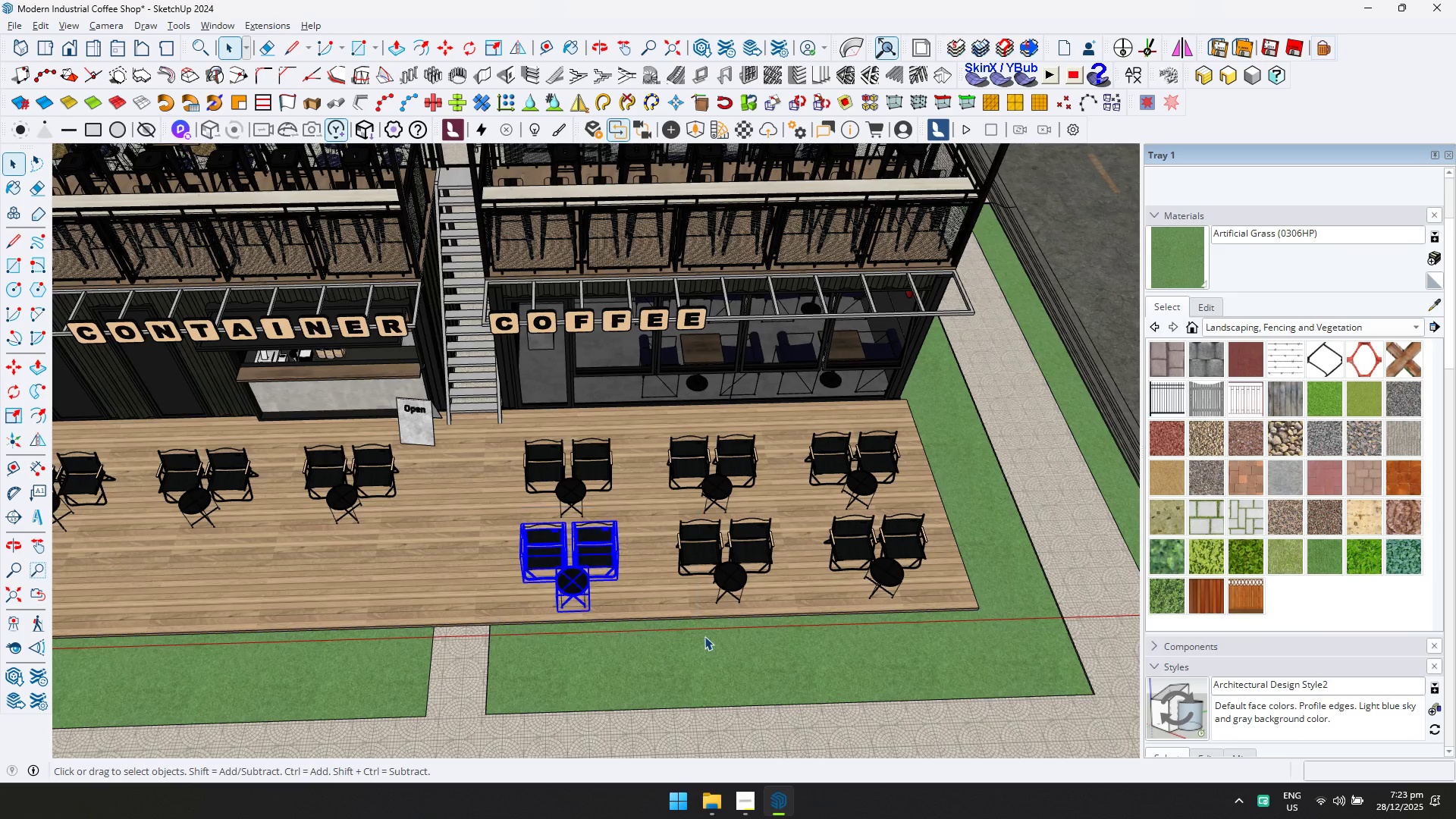 
key(Delete)
 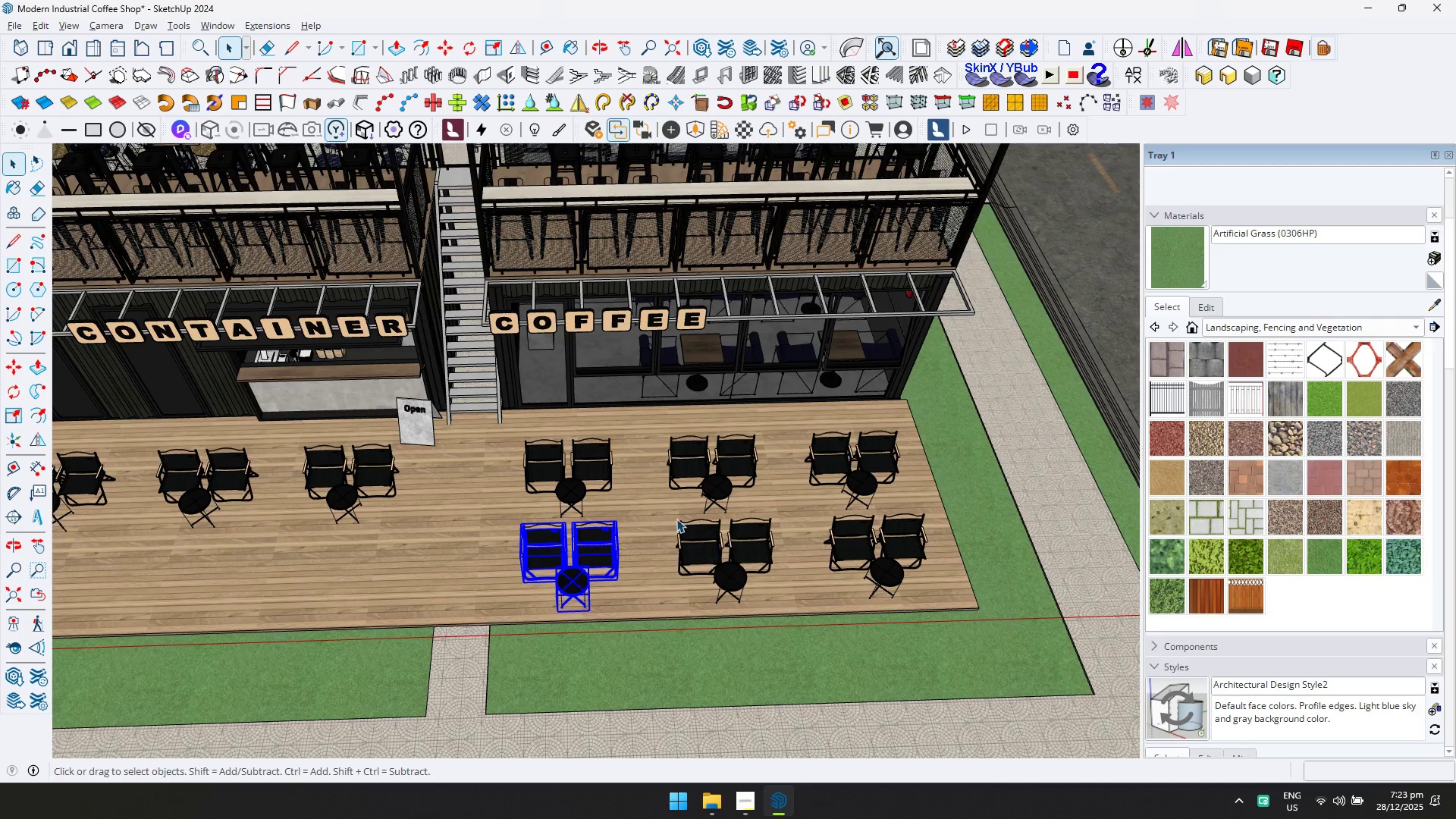 
left_click_drag(start_coordinate=[655, 512], to_coordinate=[839, 635])
 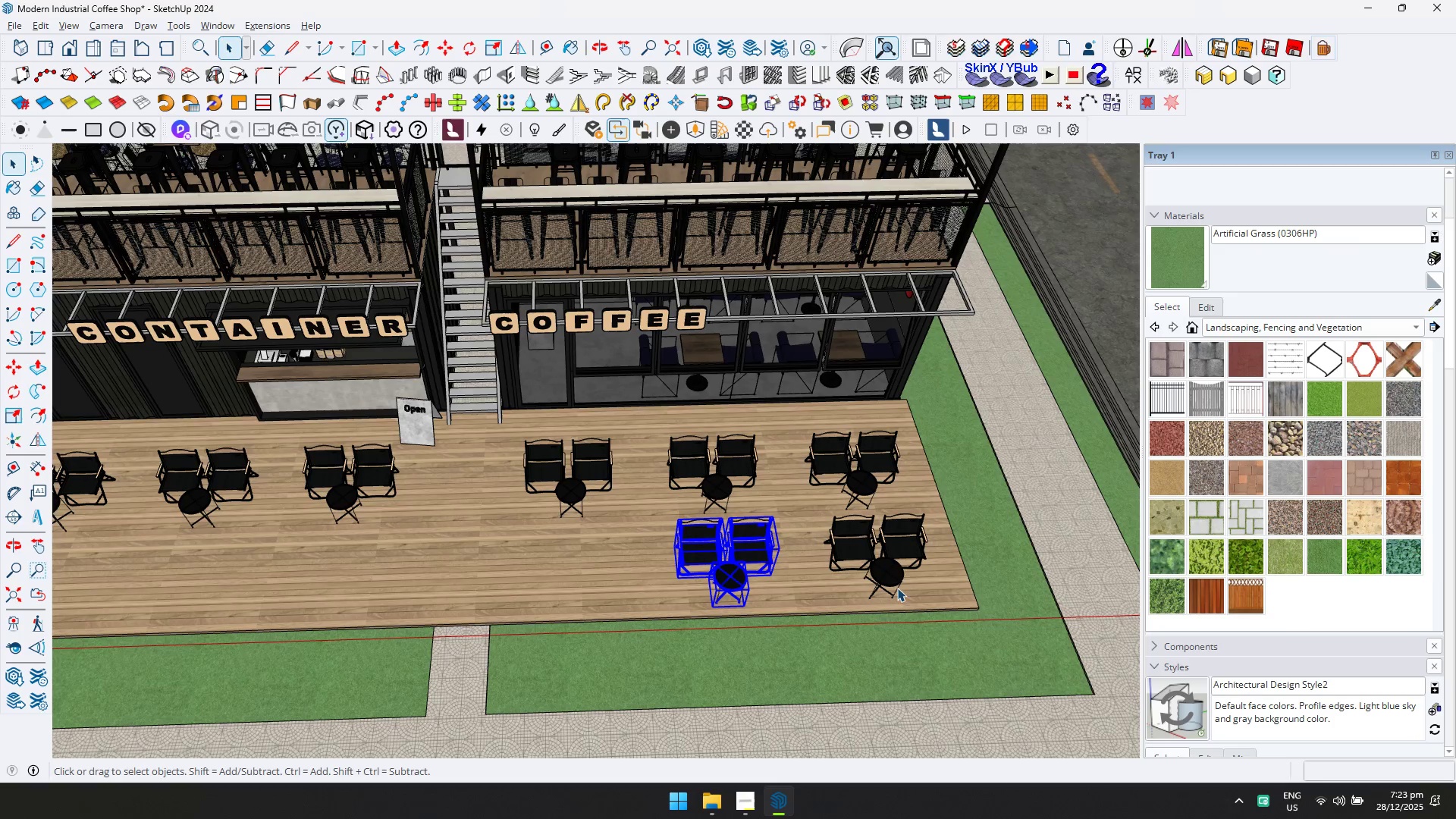 
key(Delete)
 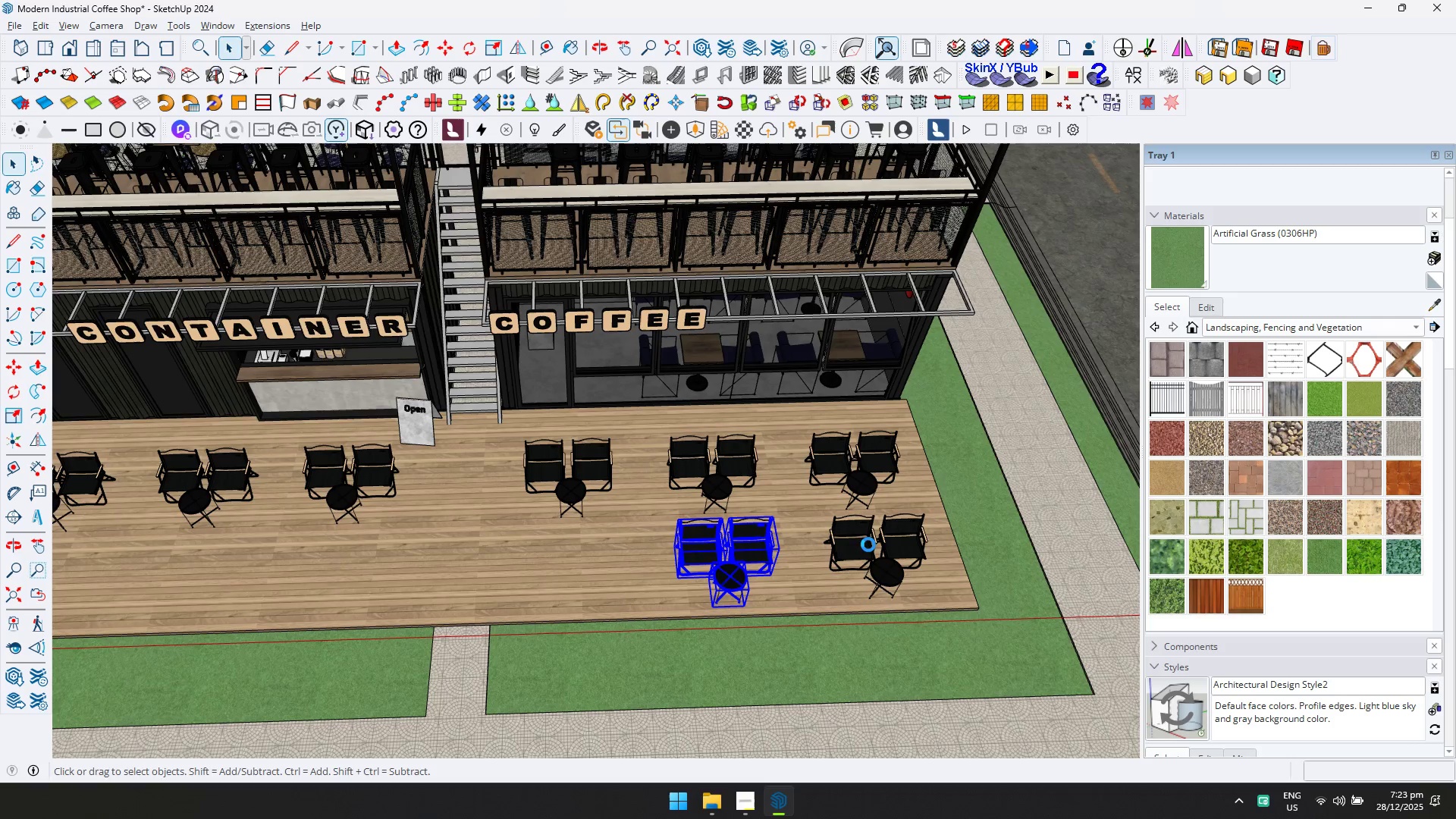 
key(N)
 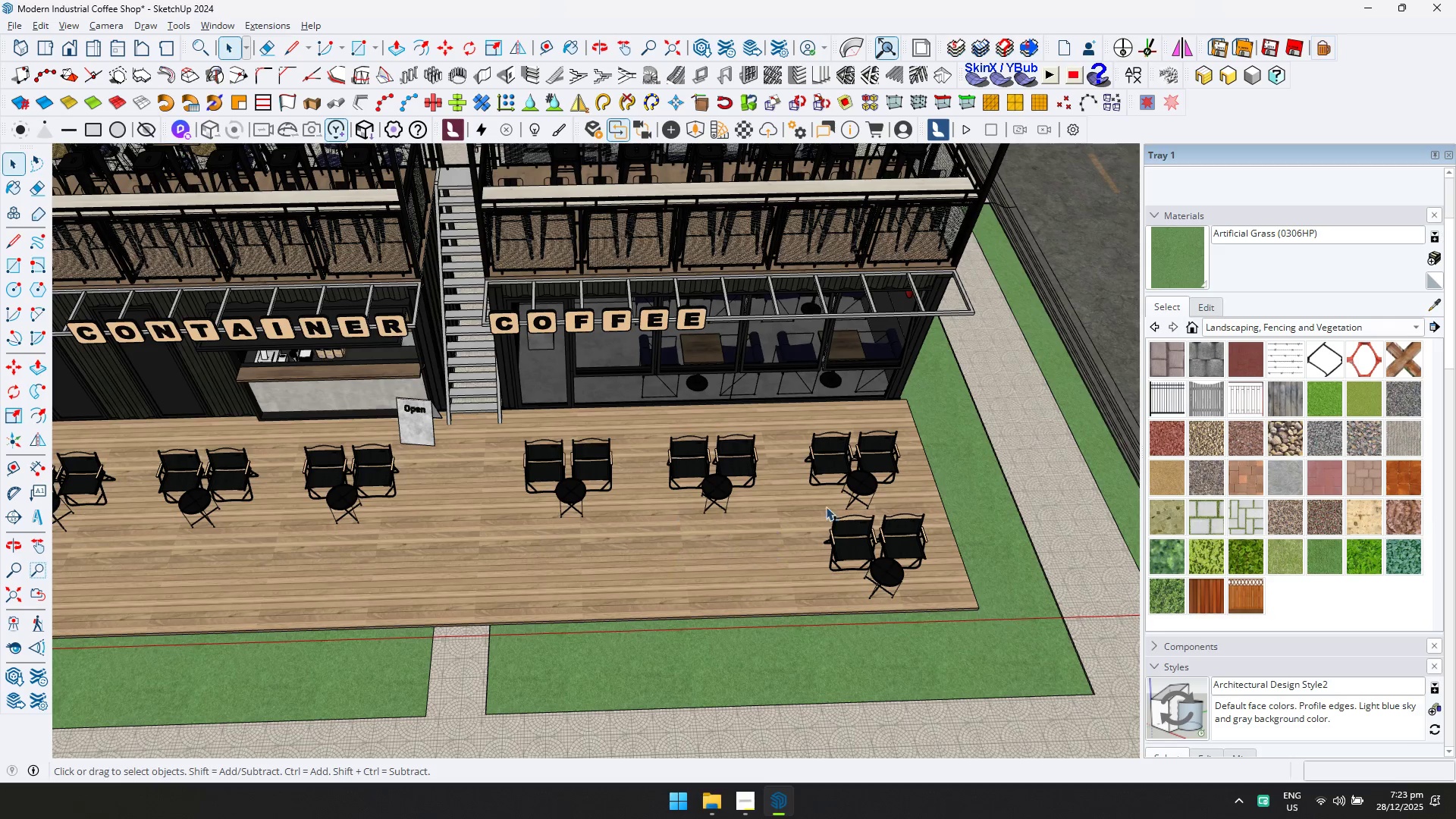 
left_click_drag(start_coordinate=[815, 504], to_coordinate=[974, 639])
 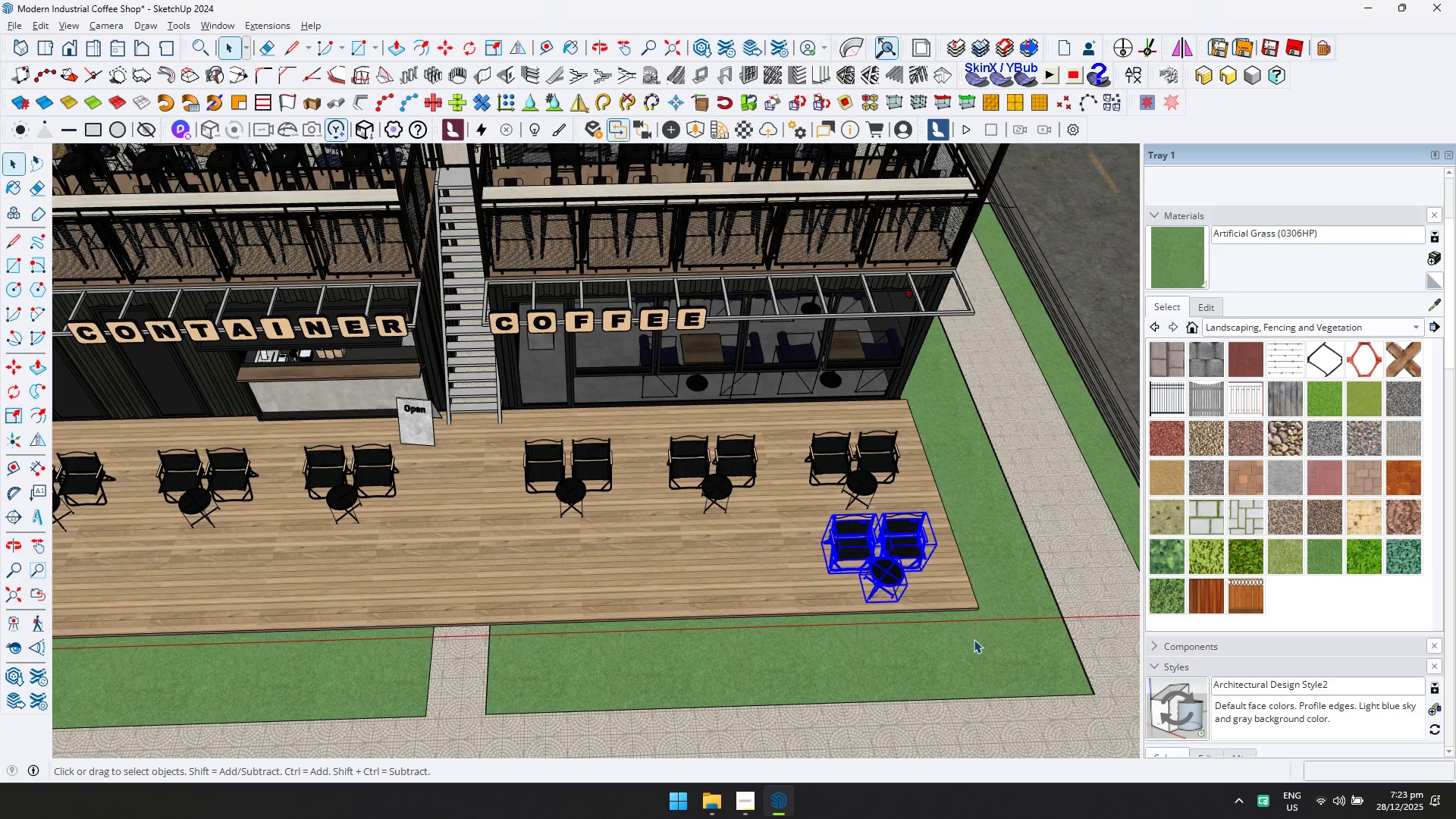 
key(Delete)
 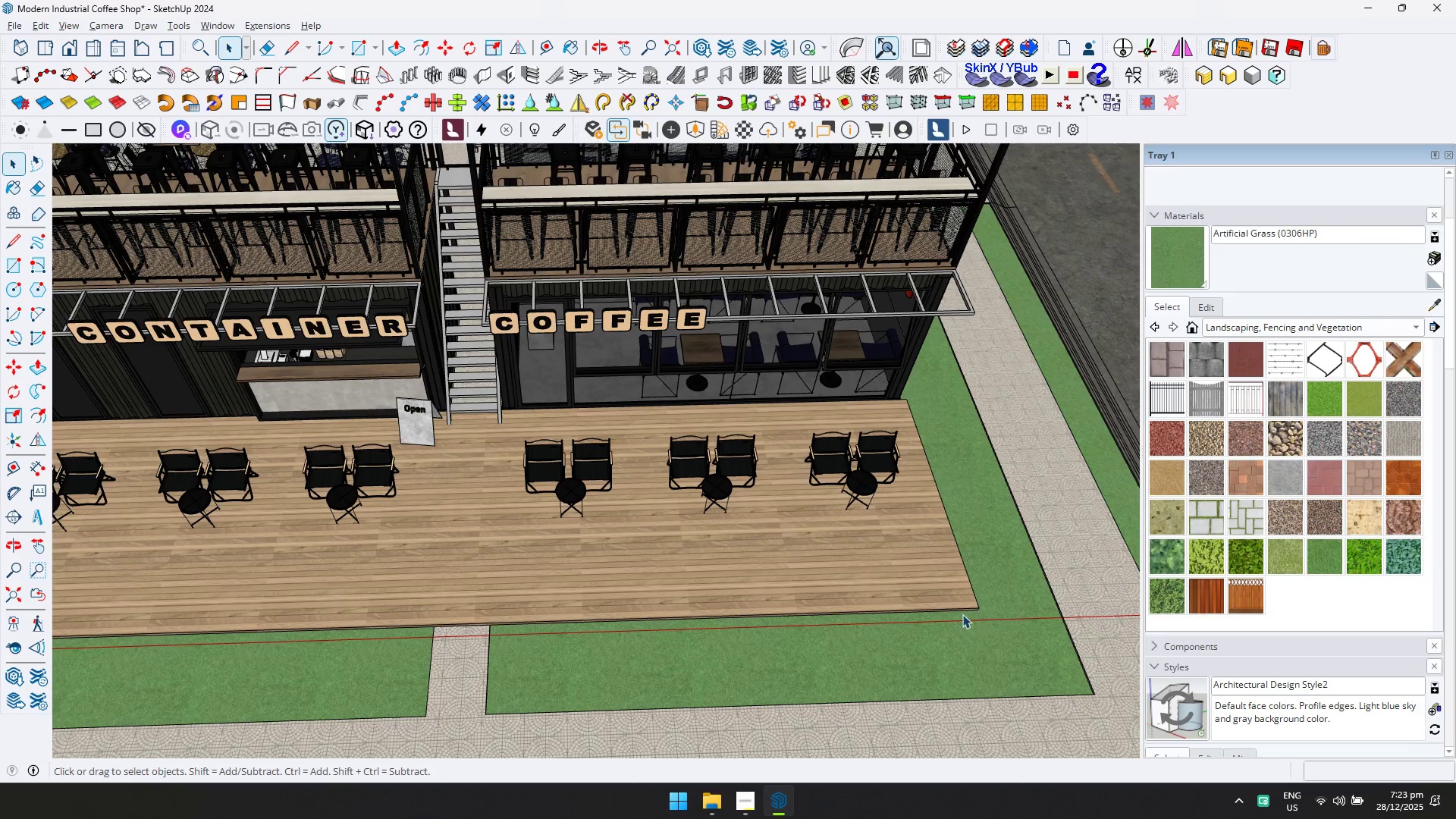 
key(Shift+ShiftLeft)
 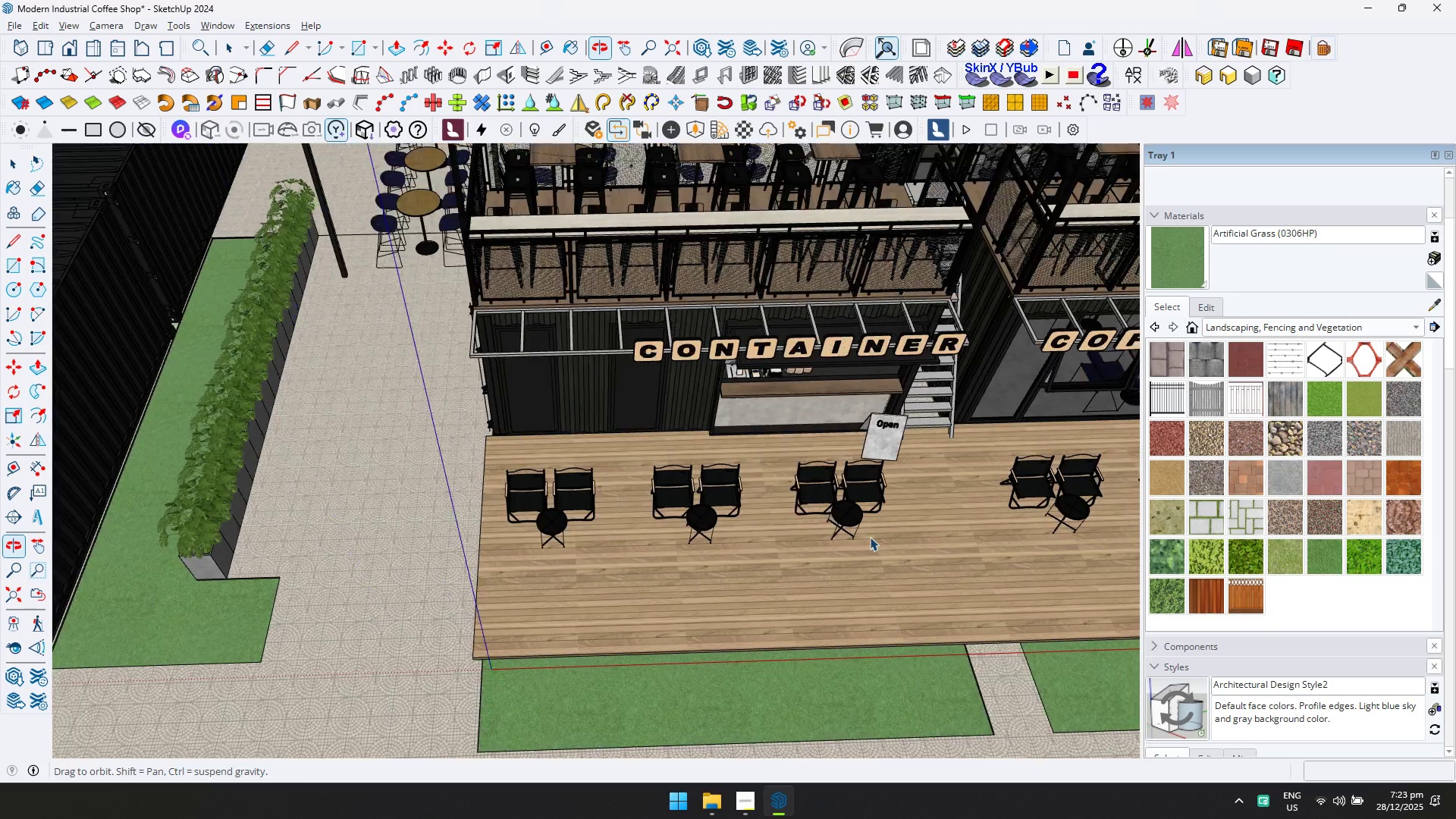 
left_click([683, 479])
 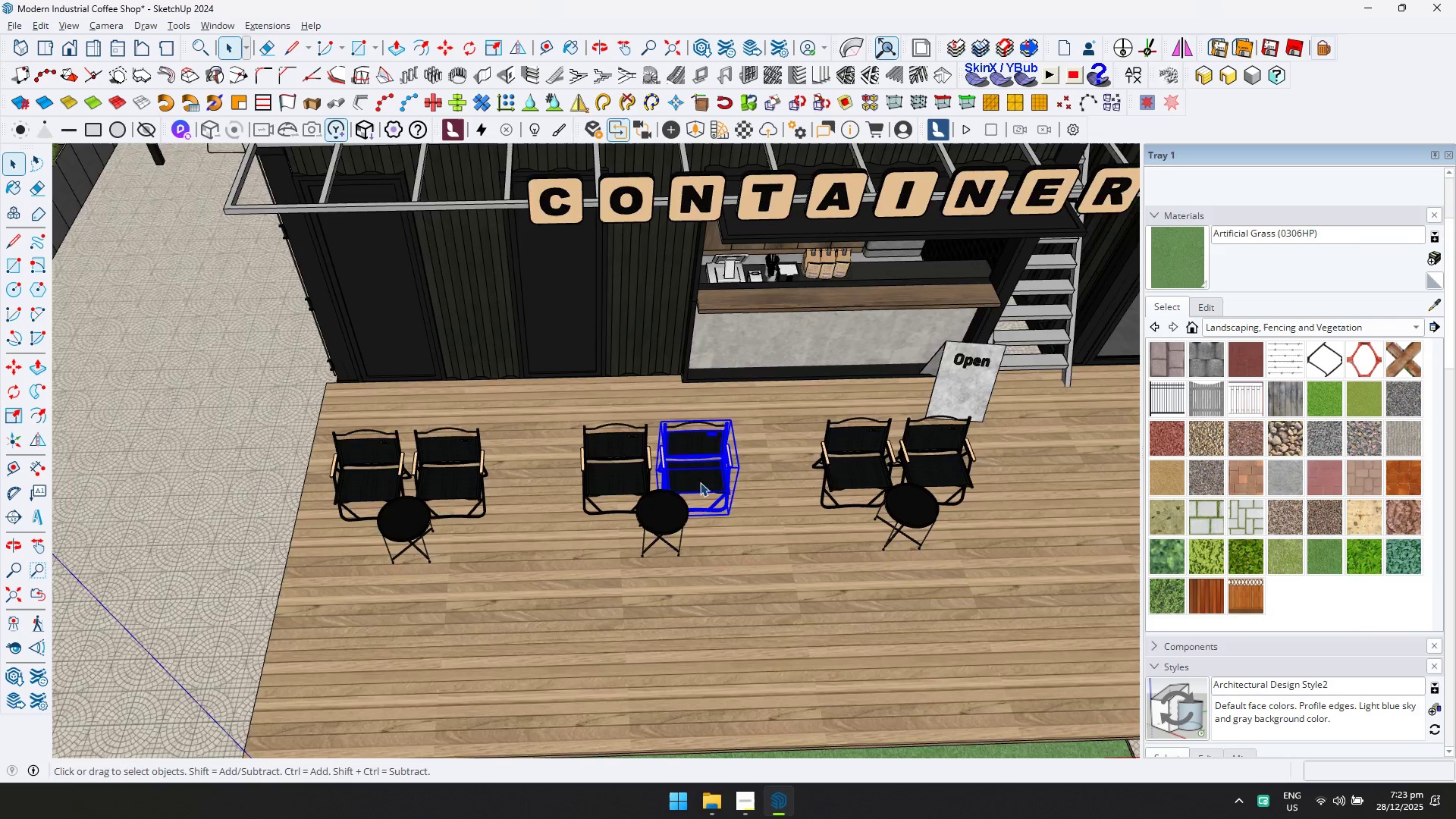 
key(Shift+ShiftLeft)
 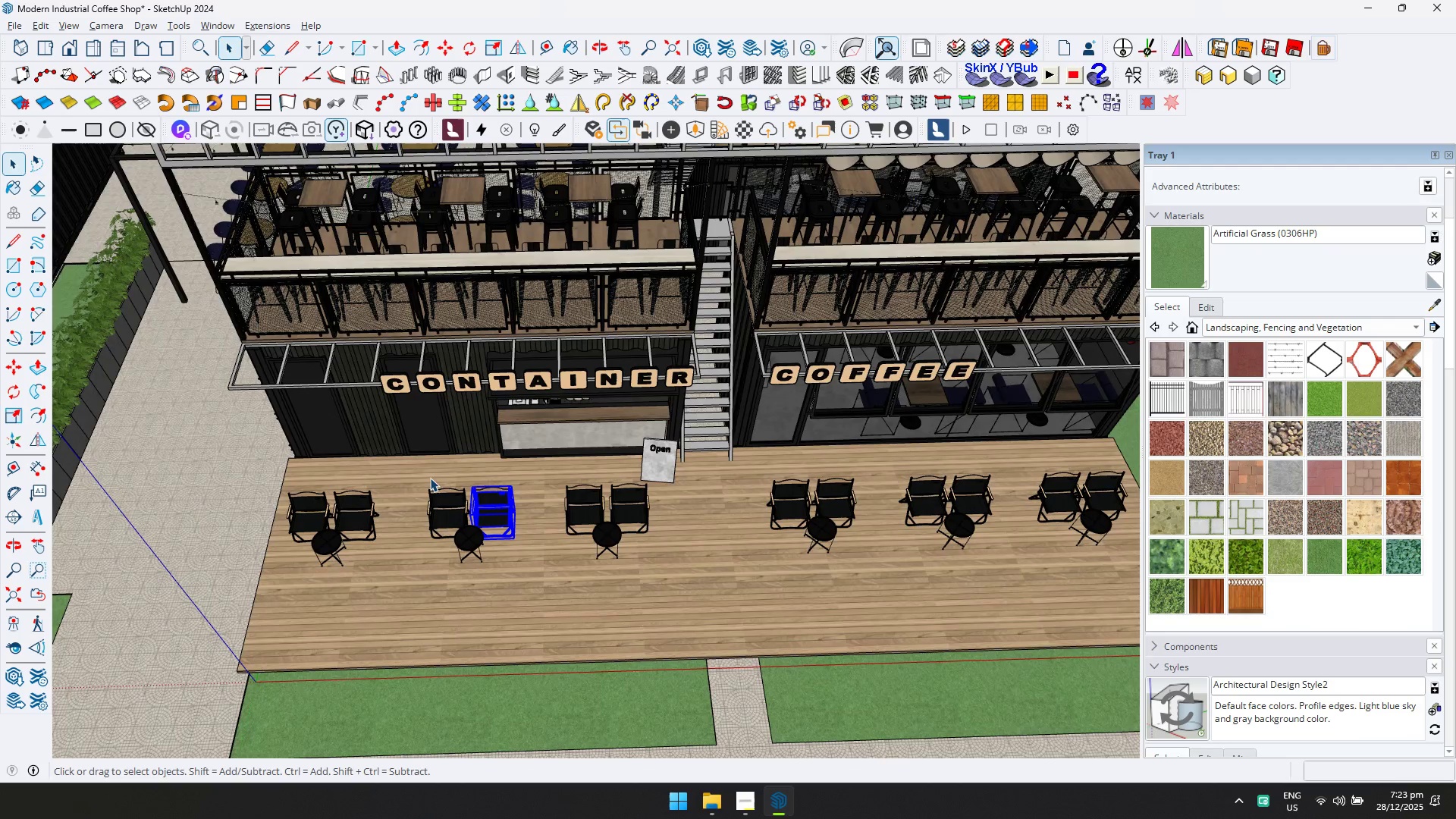 
left_click_drag(start_coordinate=[413, 479], to_coordinate=[655, 592])
 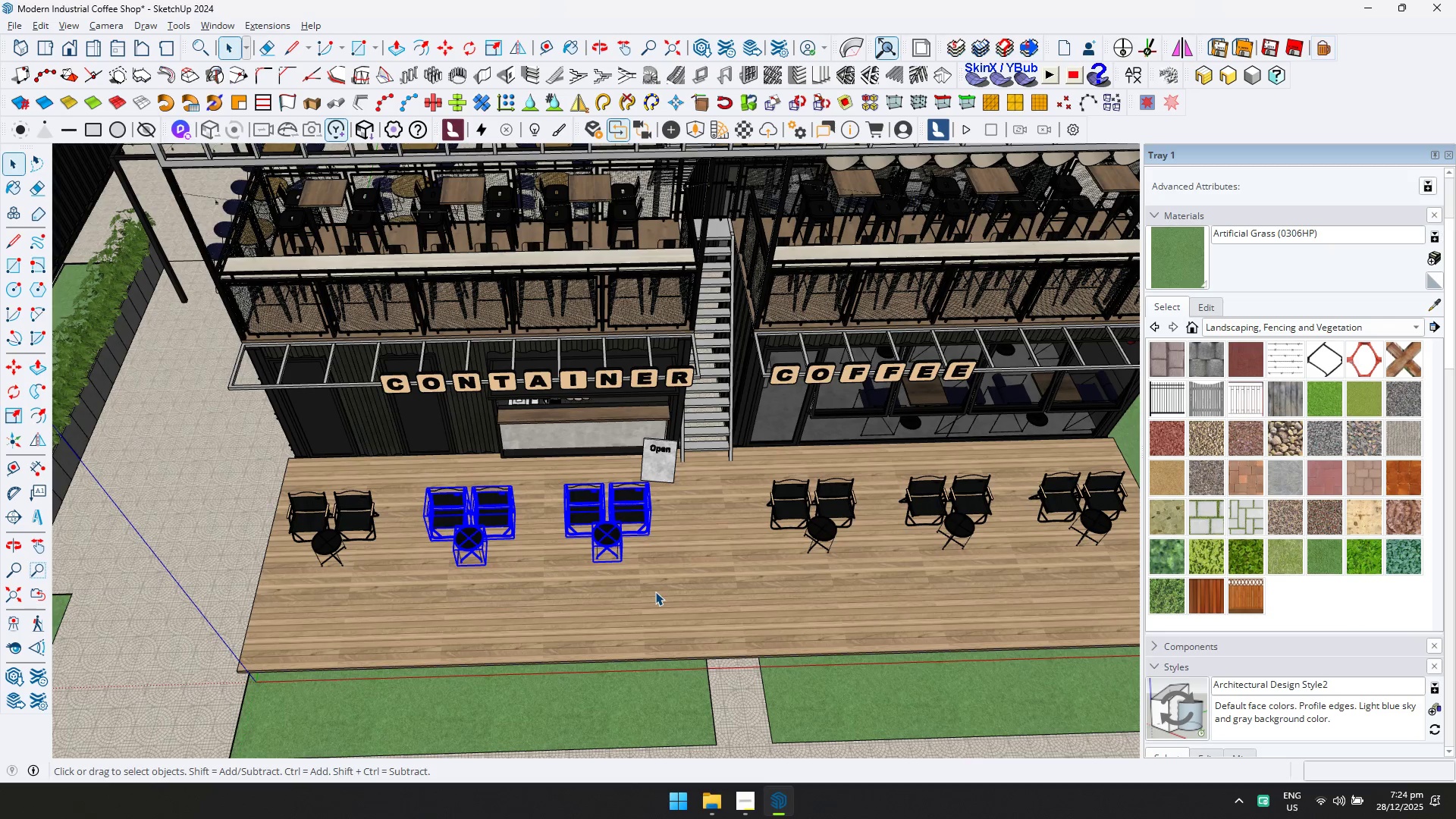 
scroll: coordinate [541, 531], scroll_direction: down, amount: 1.0
 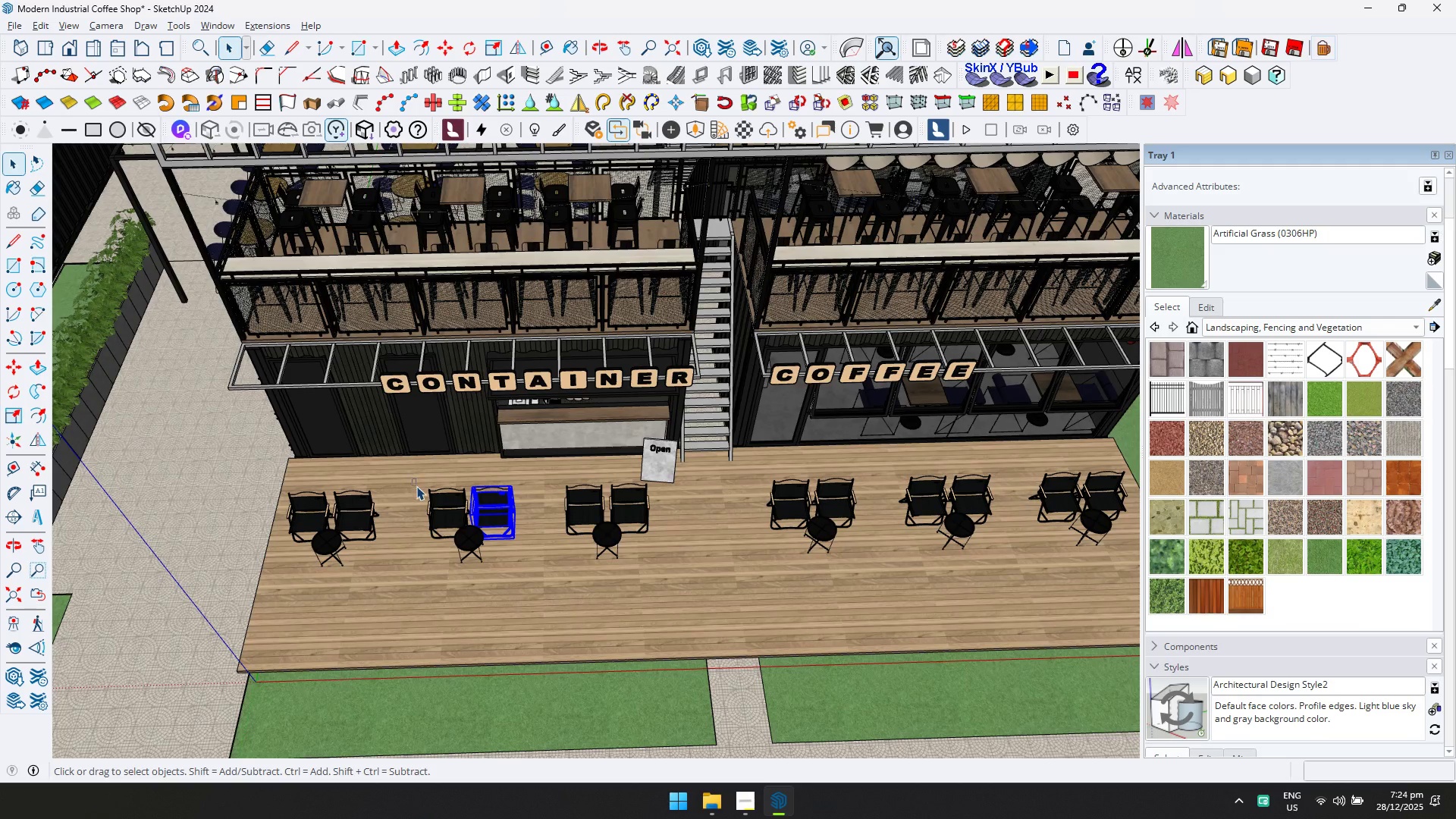 
key(Delete)
 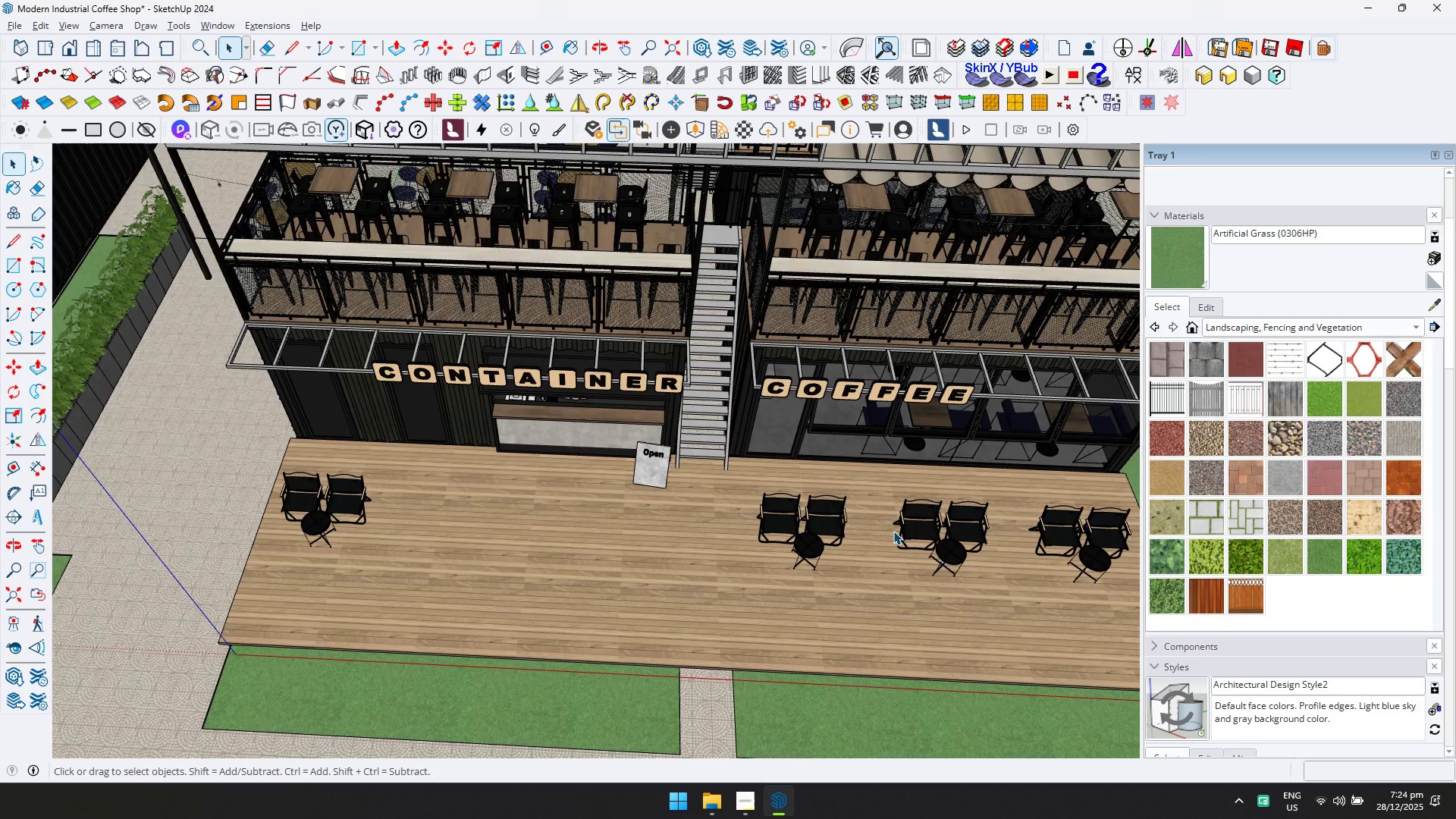 
left_click_drag(start_coordinate=[731, 479], to_coordinate=[1137, 609])
 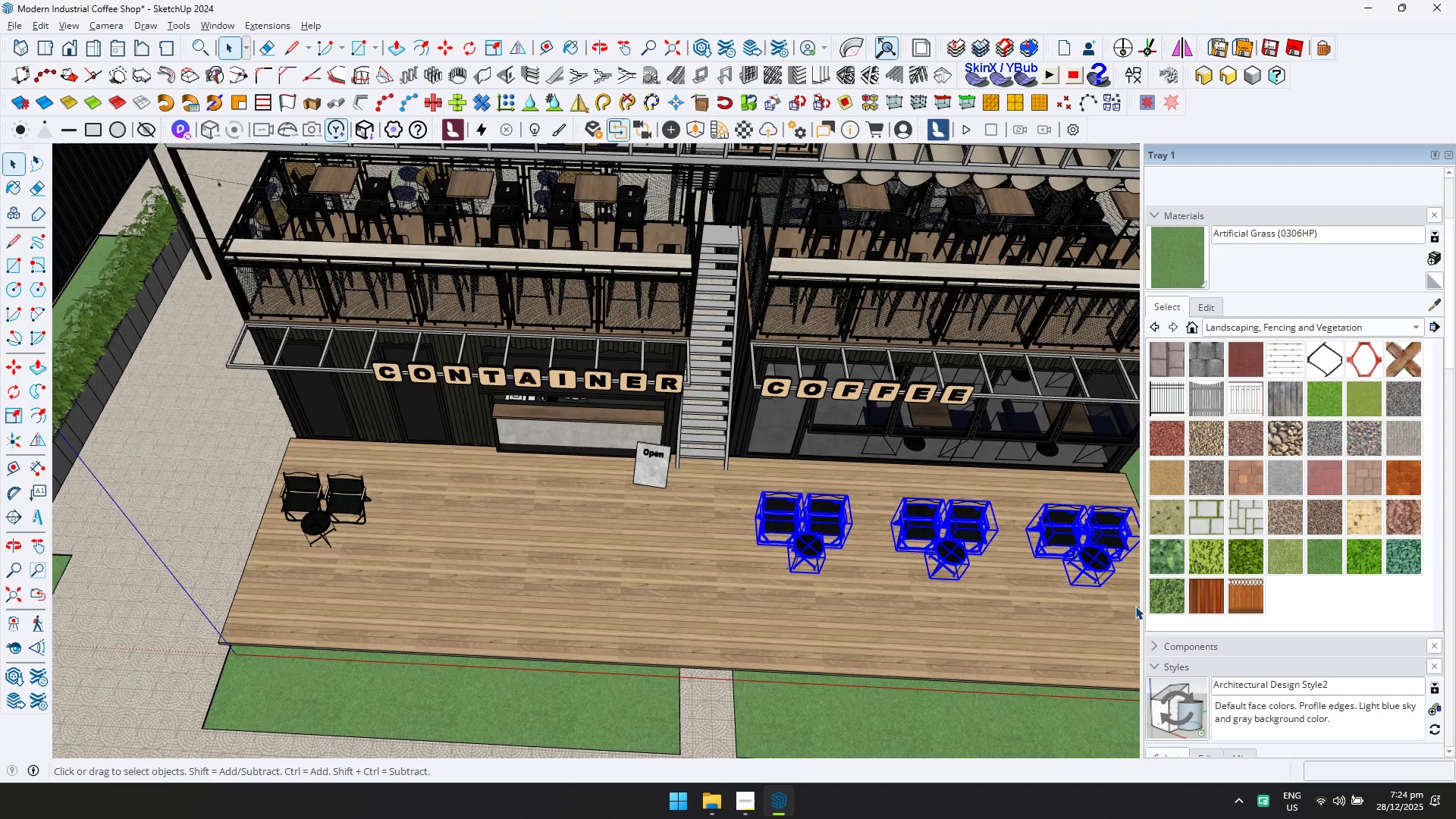 
key(Delete)
 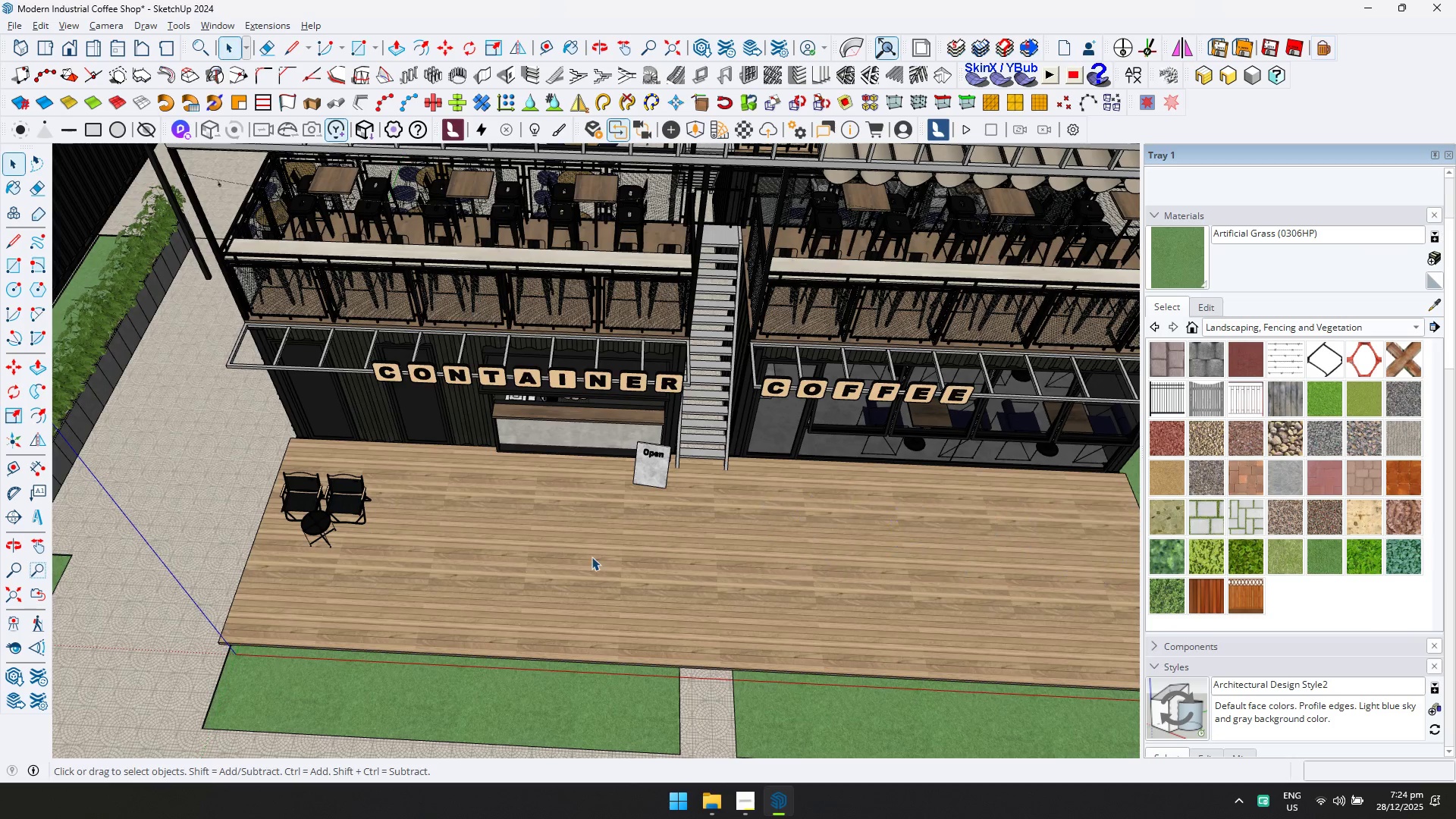 
left_click([337, 488])
 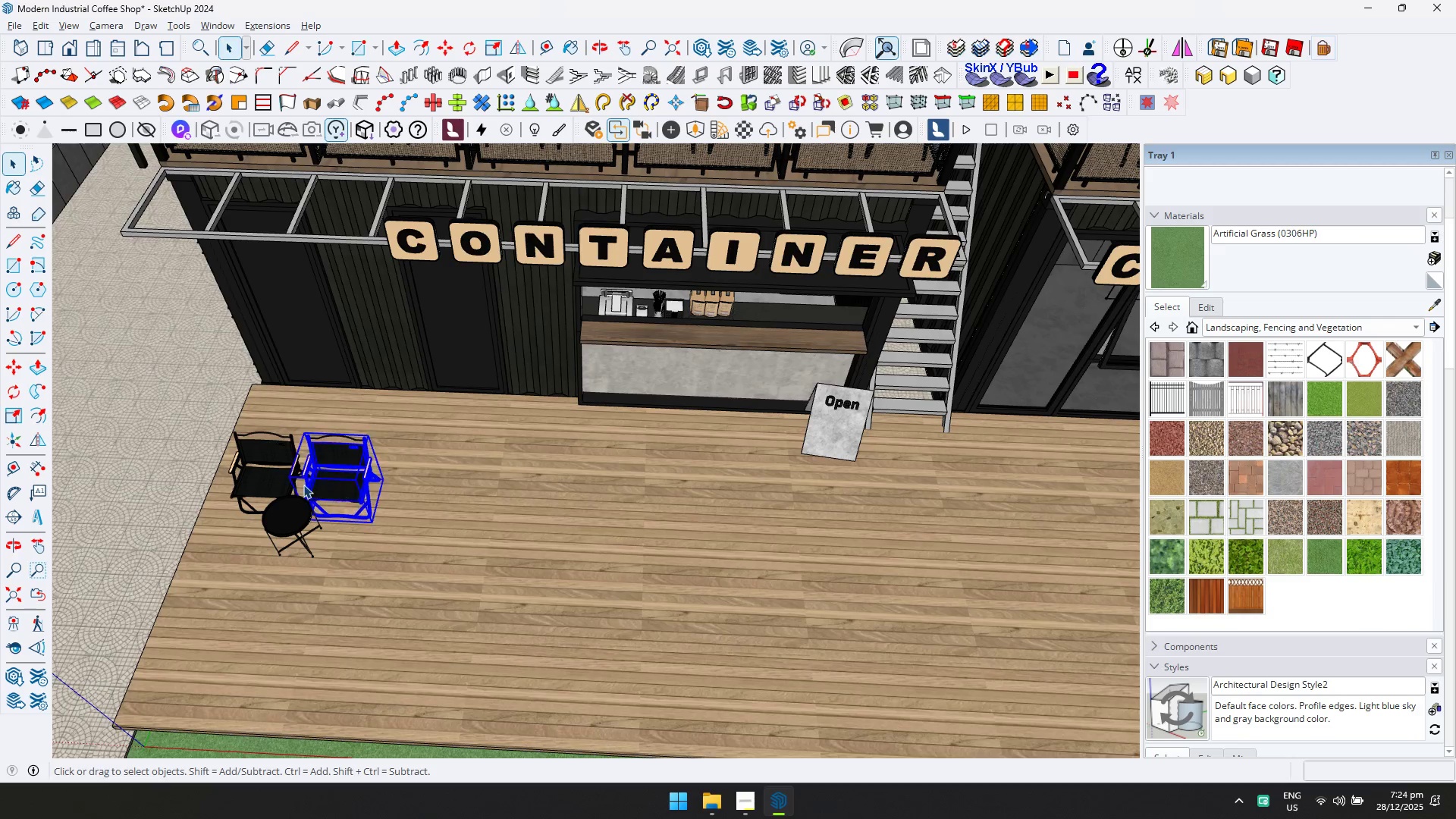 
scroll: coordinate [346, 532], scroll_direction: up, amount: 5.0
 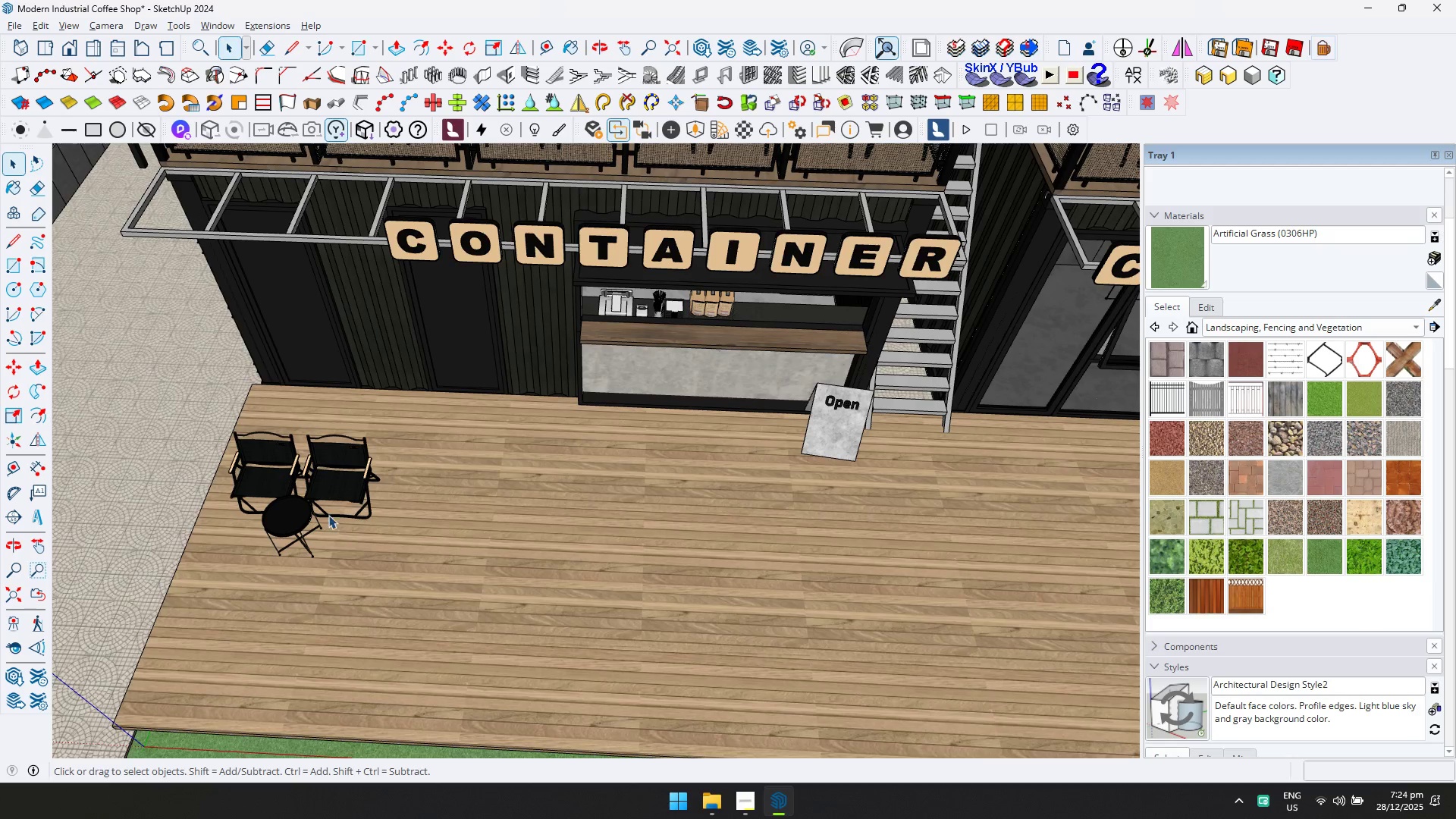 
key(Control+ControlLeft)
 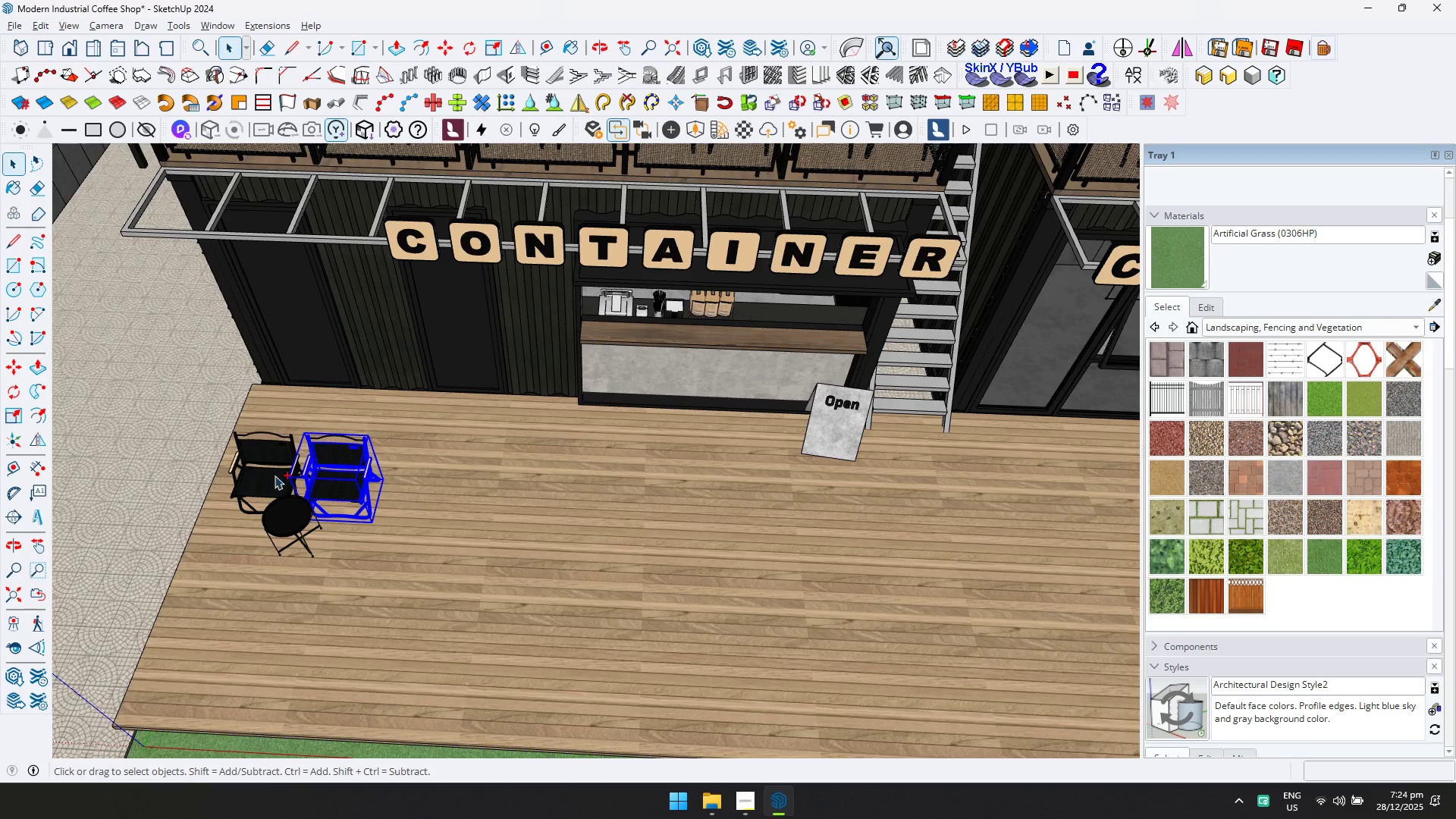 
double_click([275, 475])
 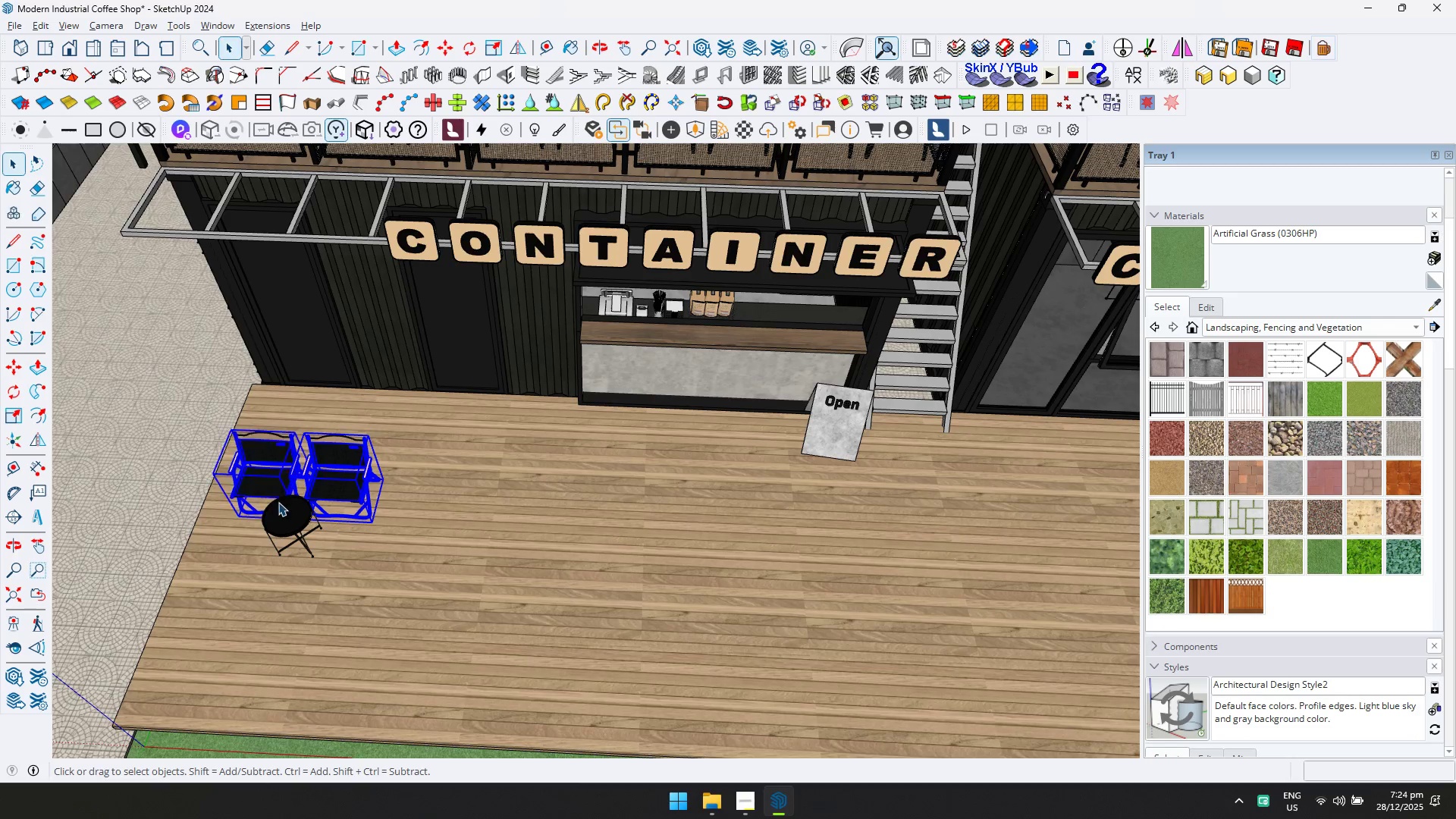 
scroll: coordinate [282, 513], scroll_direction: up, amount: 6.0
 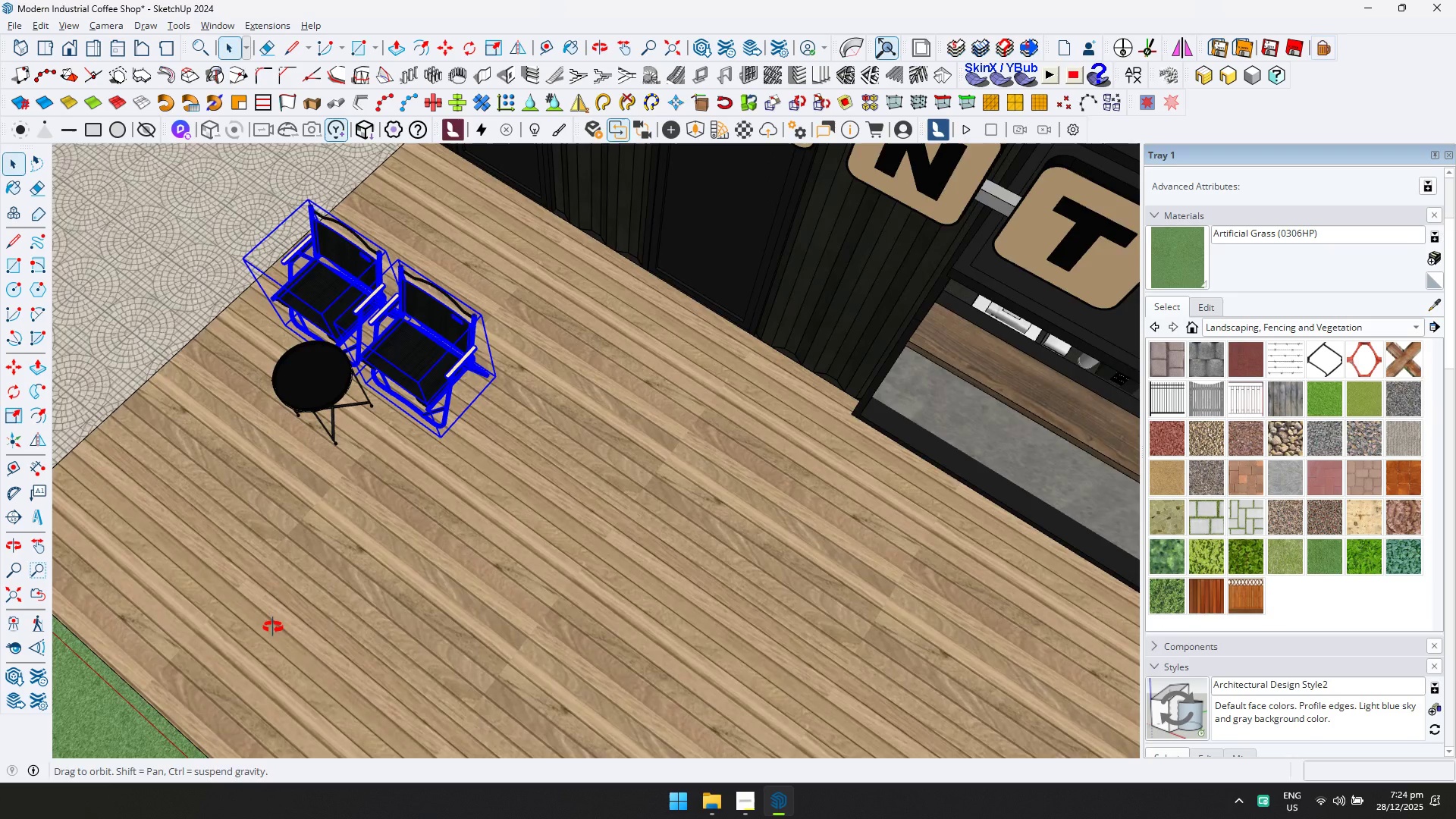 
key(Shift+ShiftLeft)
 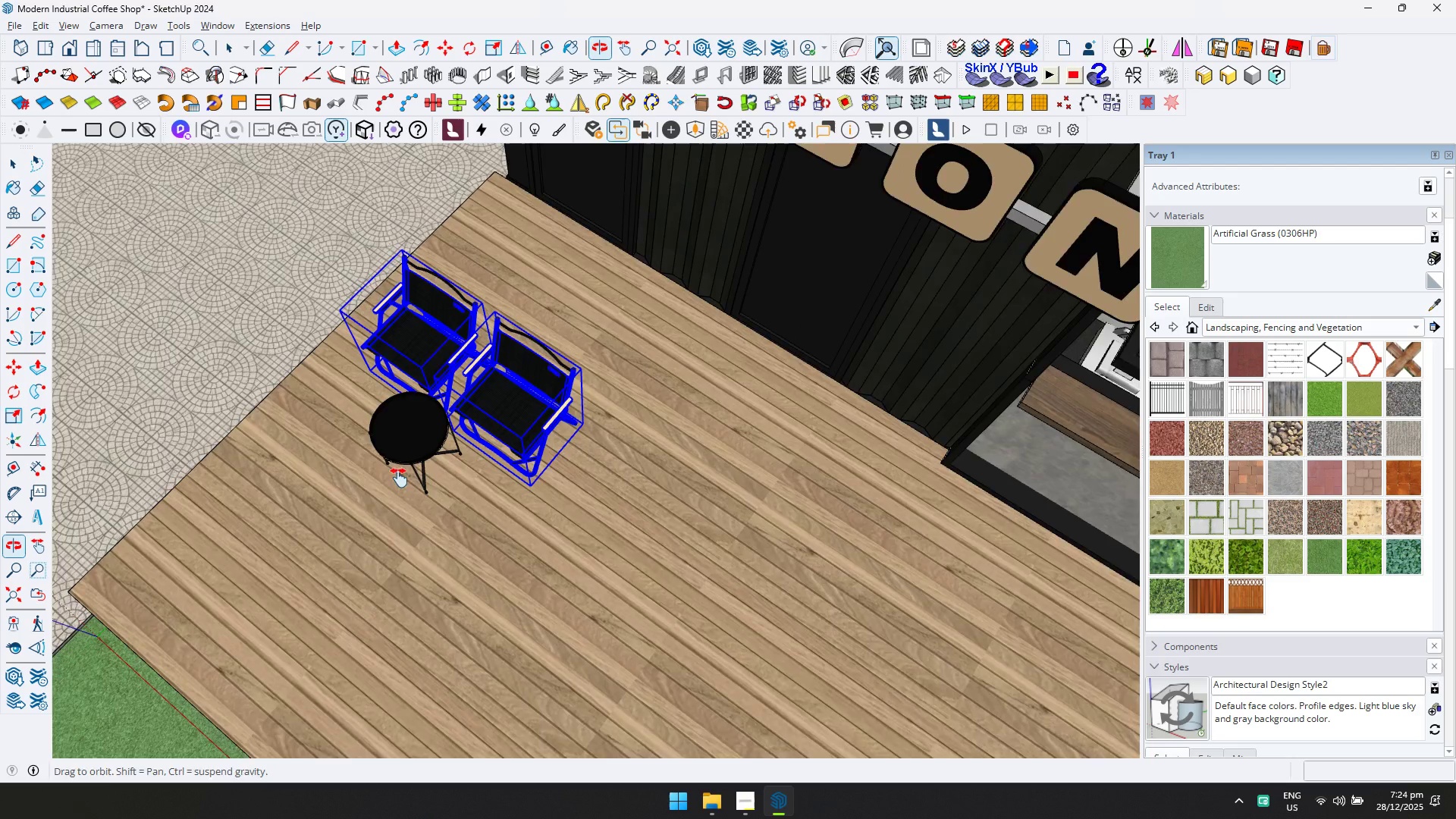 
key(Q)
 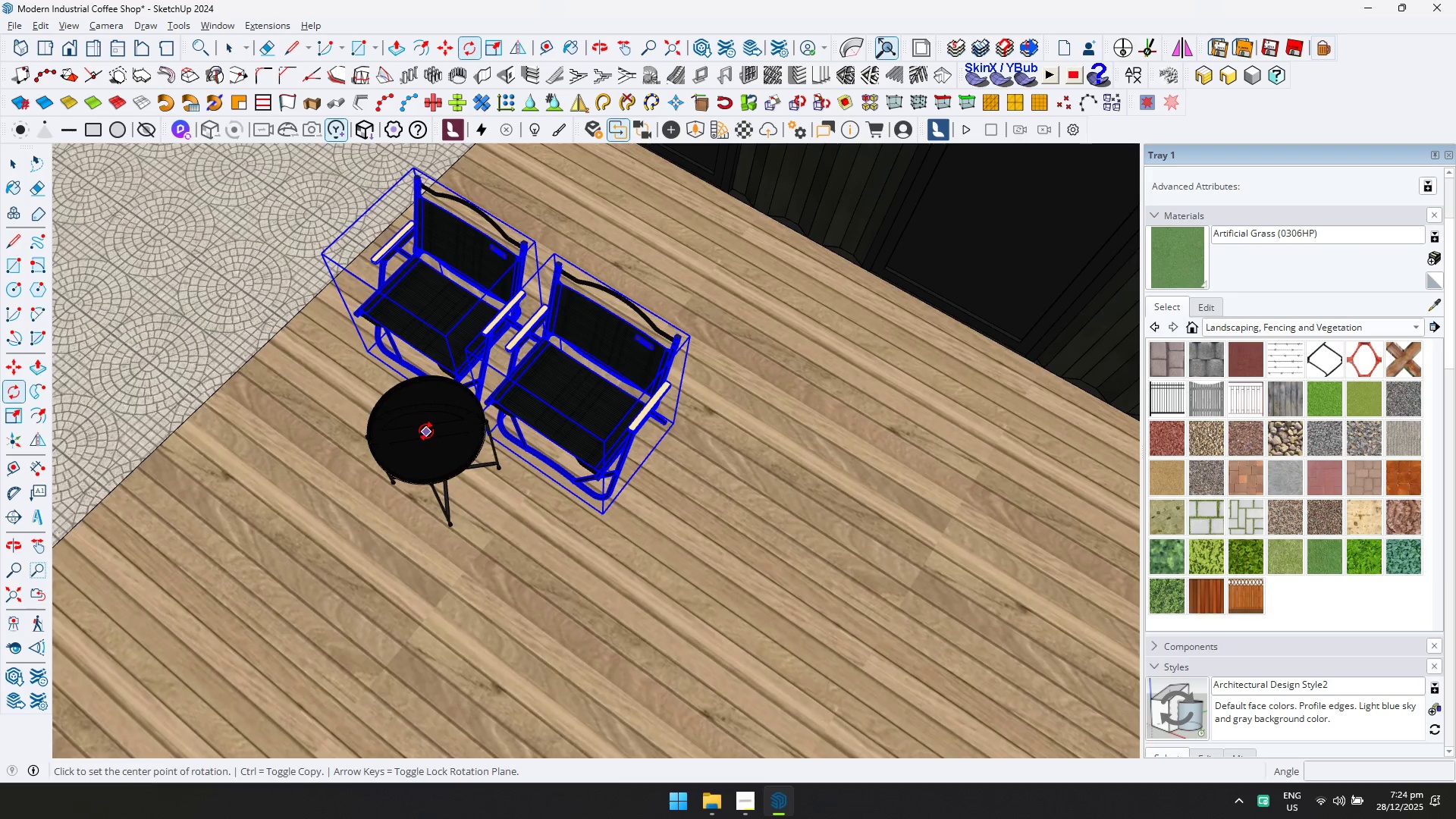 
scroll: coordinate [431, 440], scroll_direction: up, amount: 4.0
 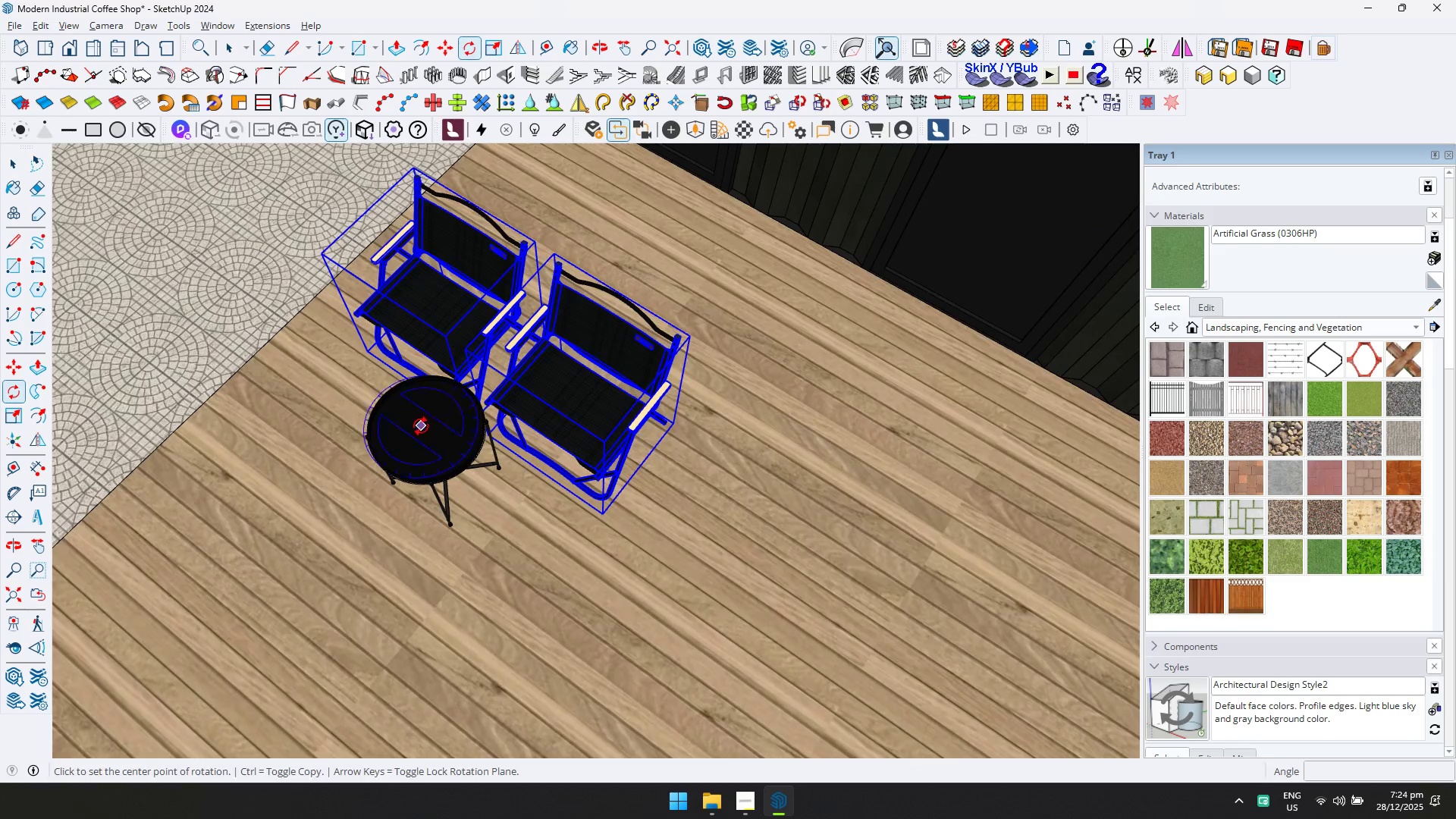 
key(Control+ControlLeft)
 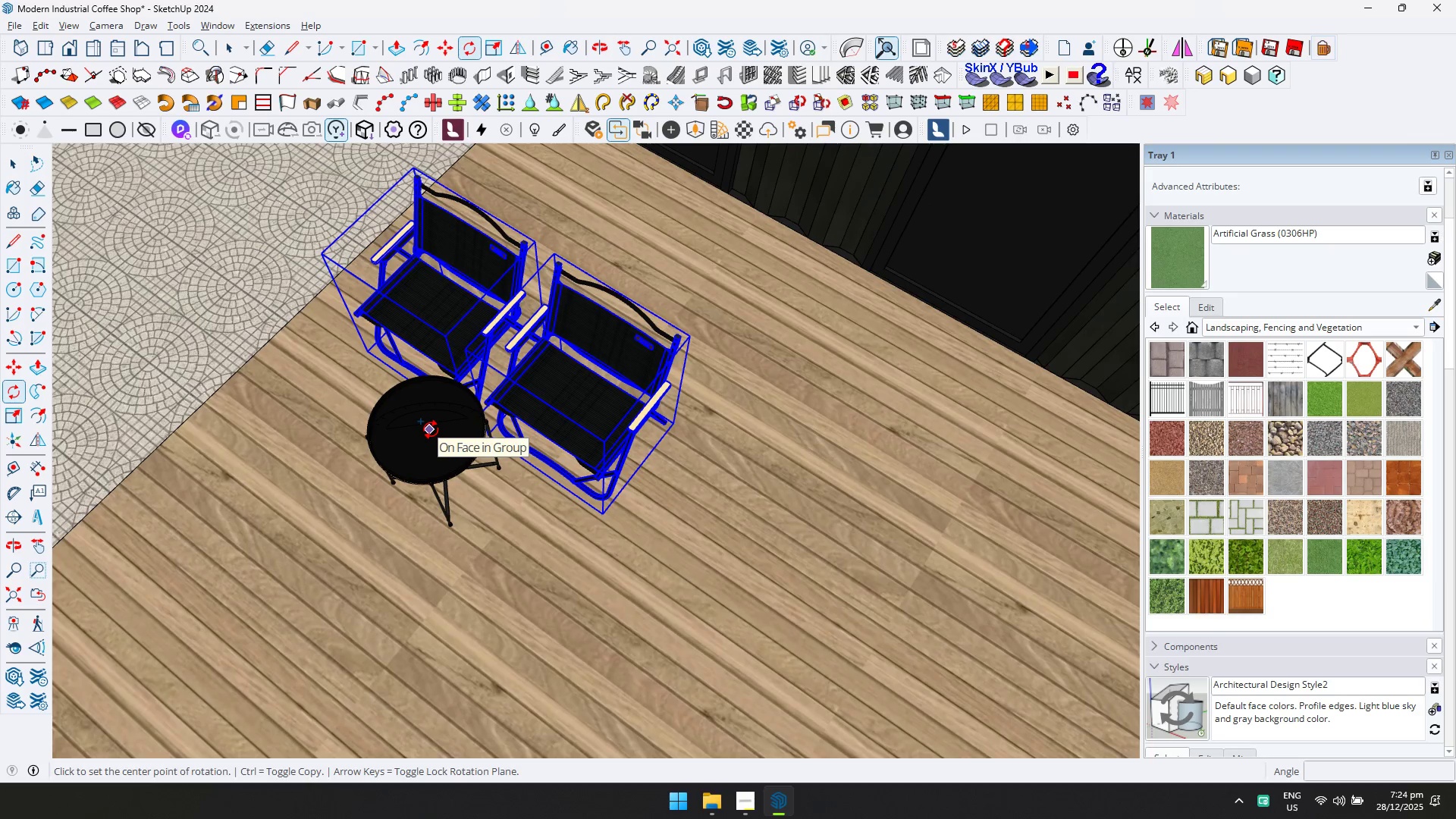 
left_click([429, 429])
 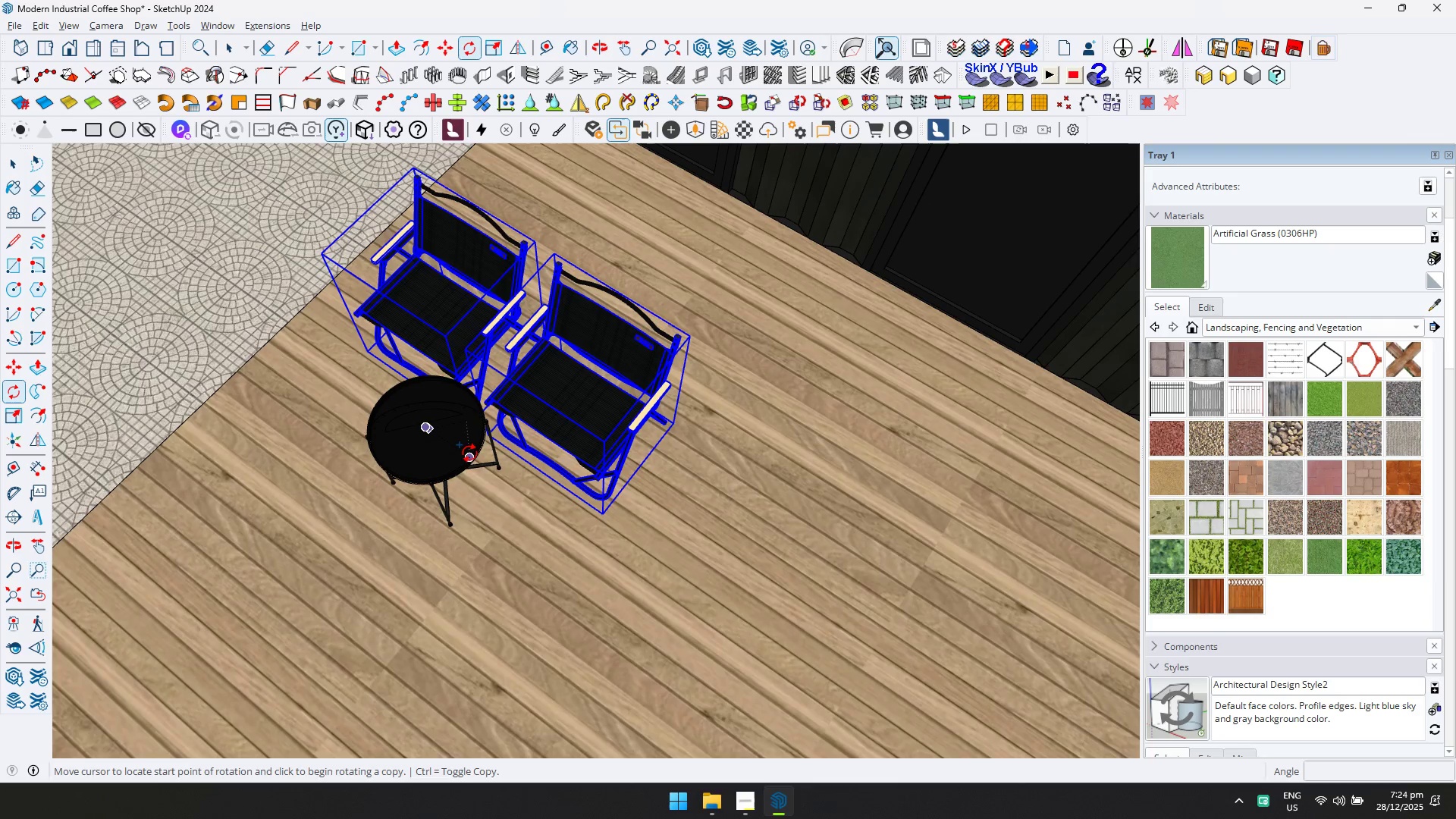 
left_click([469, 453])
 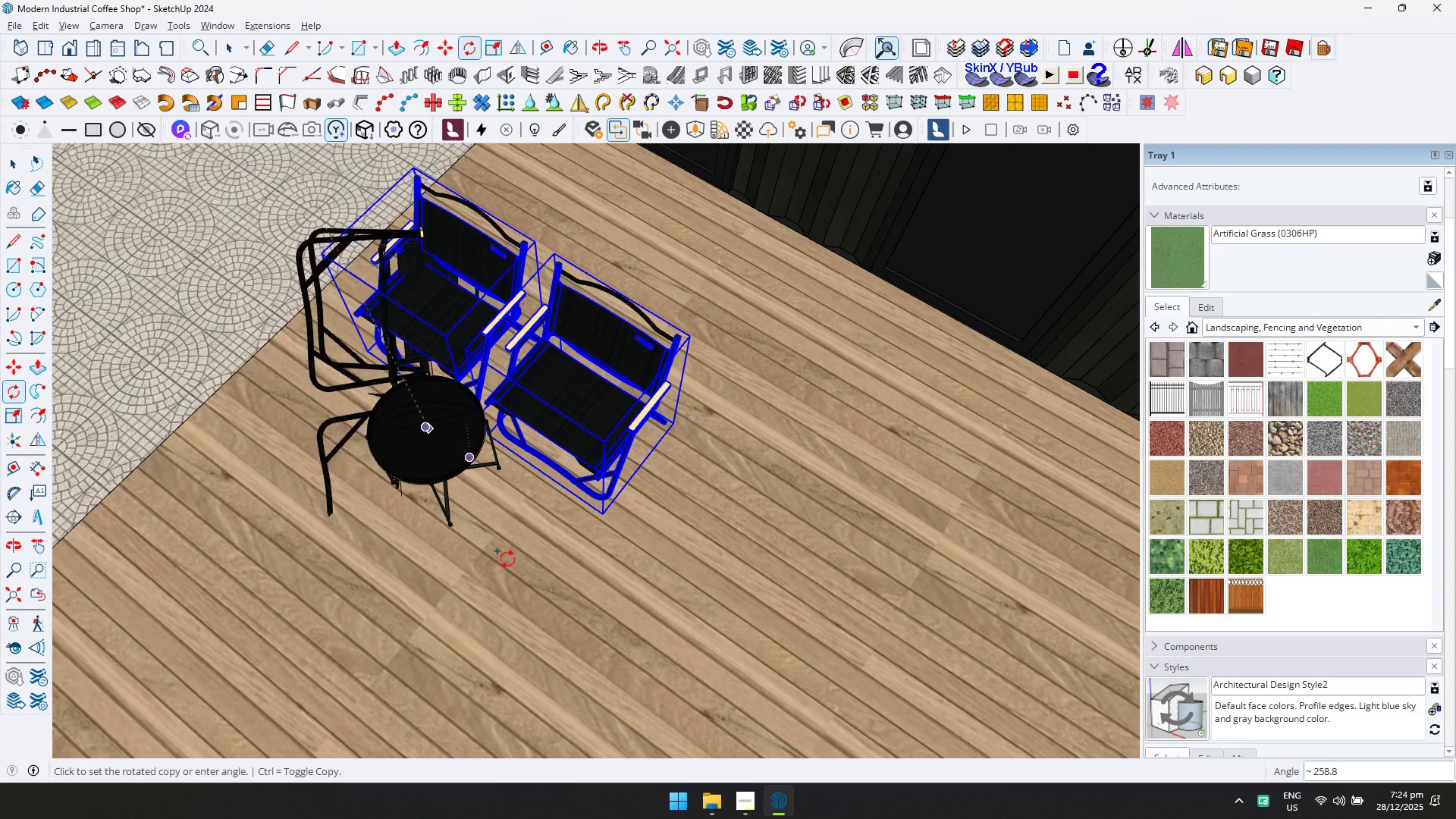 
key(Escape)
 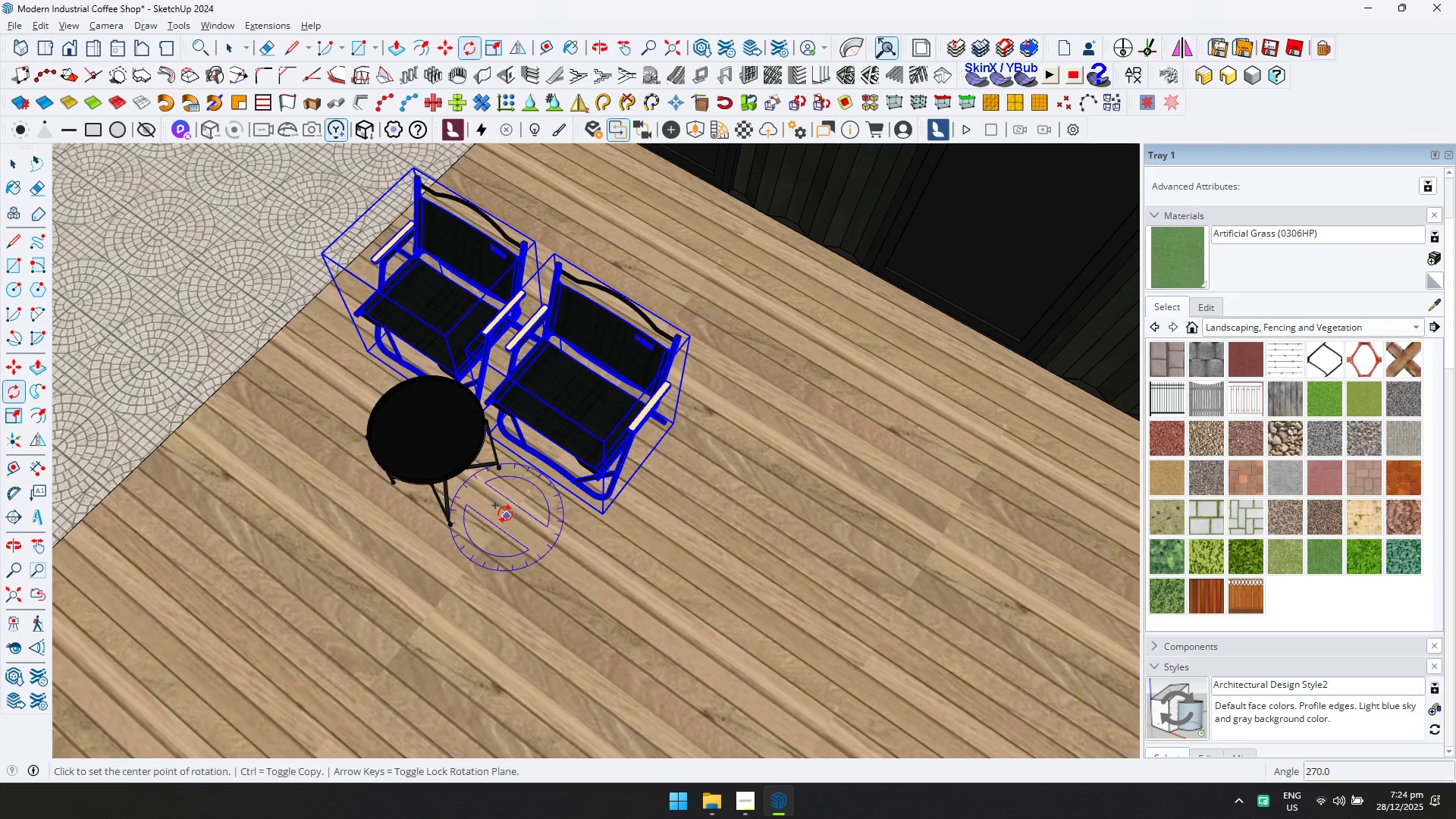 
left_click([500, 510])
 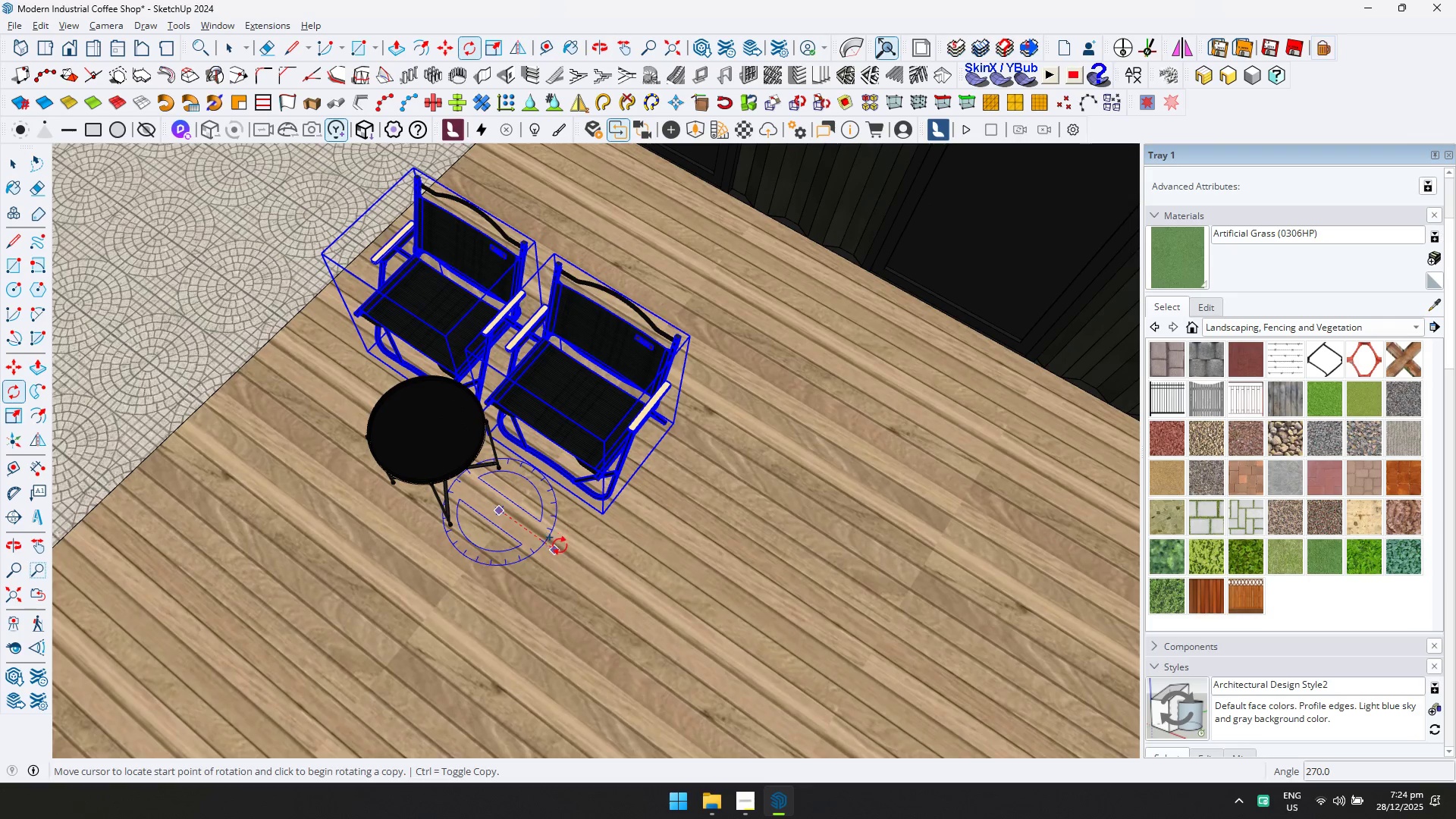 
left_click_drag(start_coordinate=[560, 547], to_coordinate=[557, 551])
 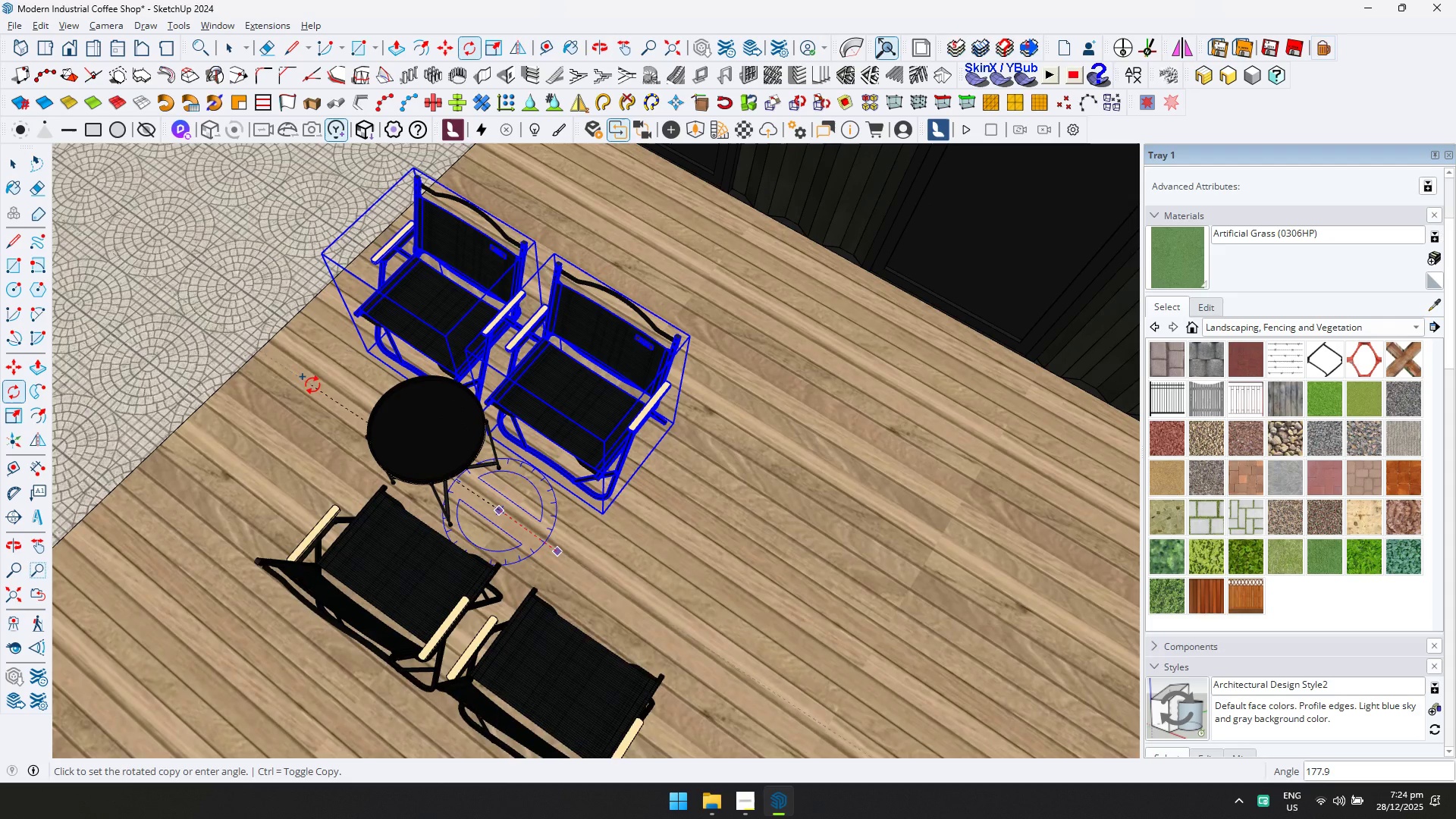 
left_click([318, 381])
 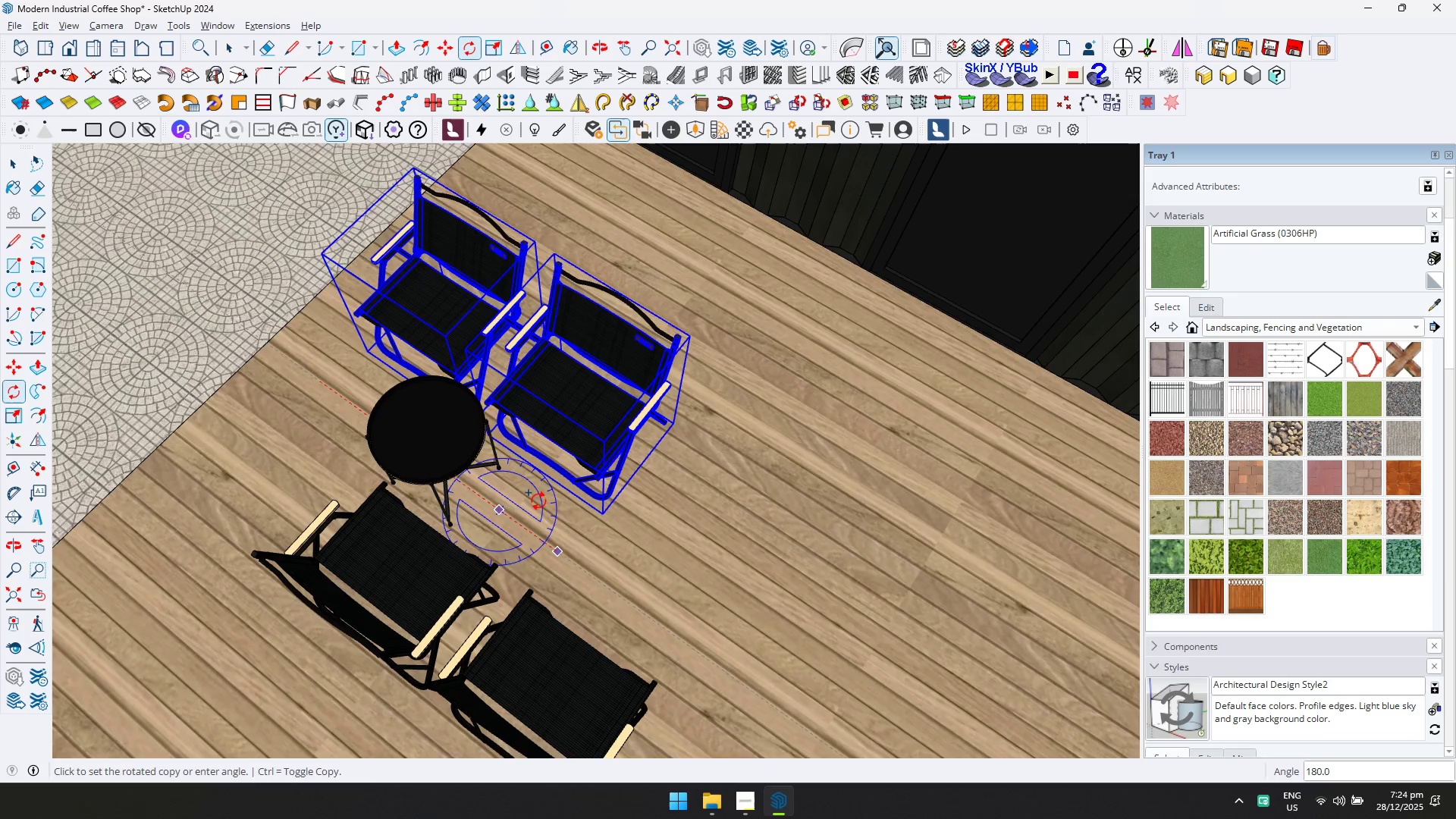 
key(Comma)
 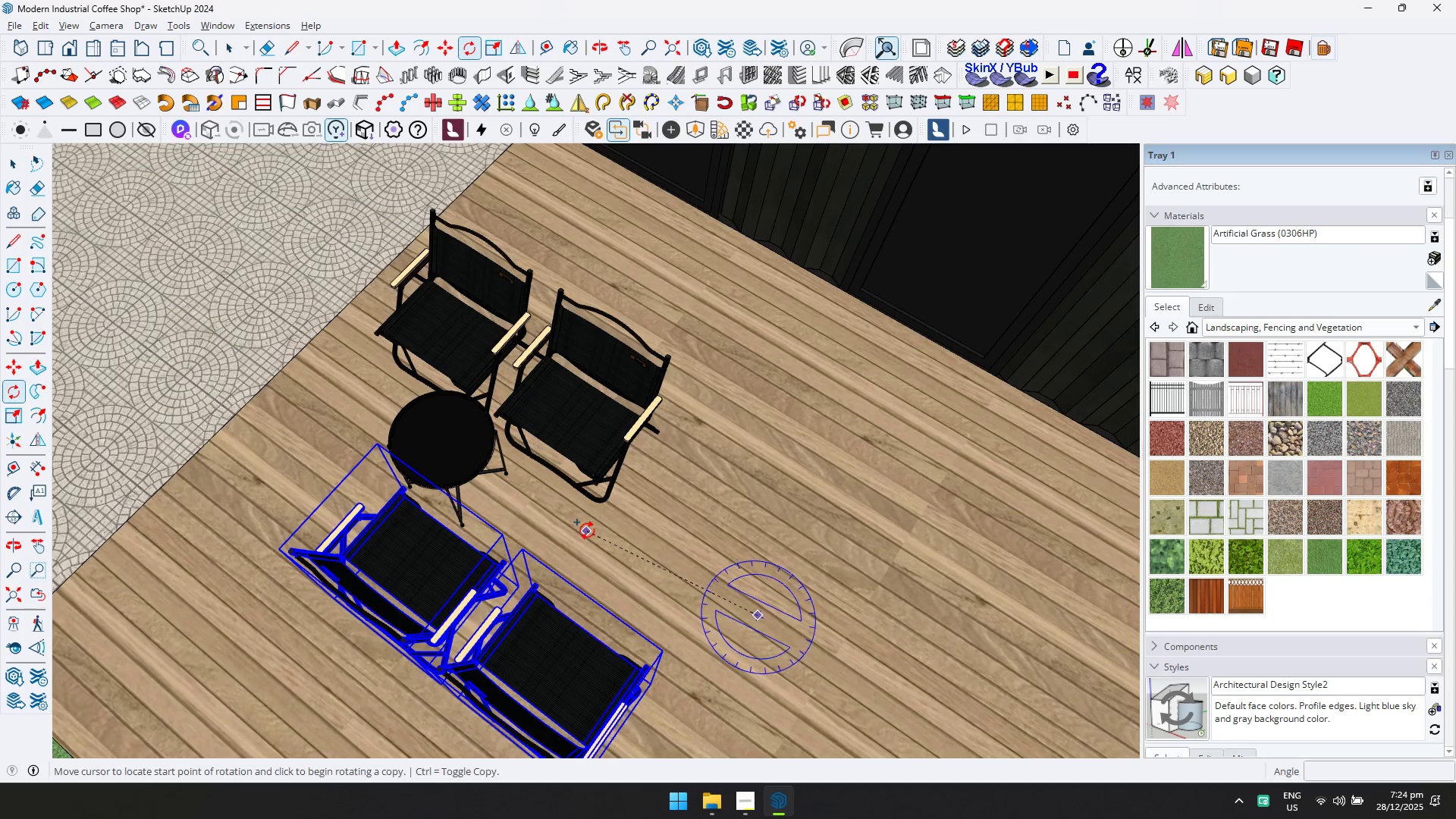 
scroll: coordinate [582, 532], scroll_direction: down, amount: 6.0
 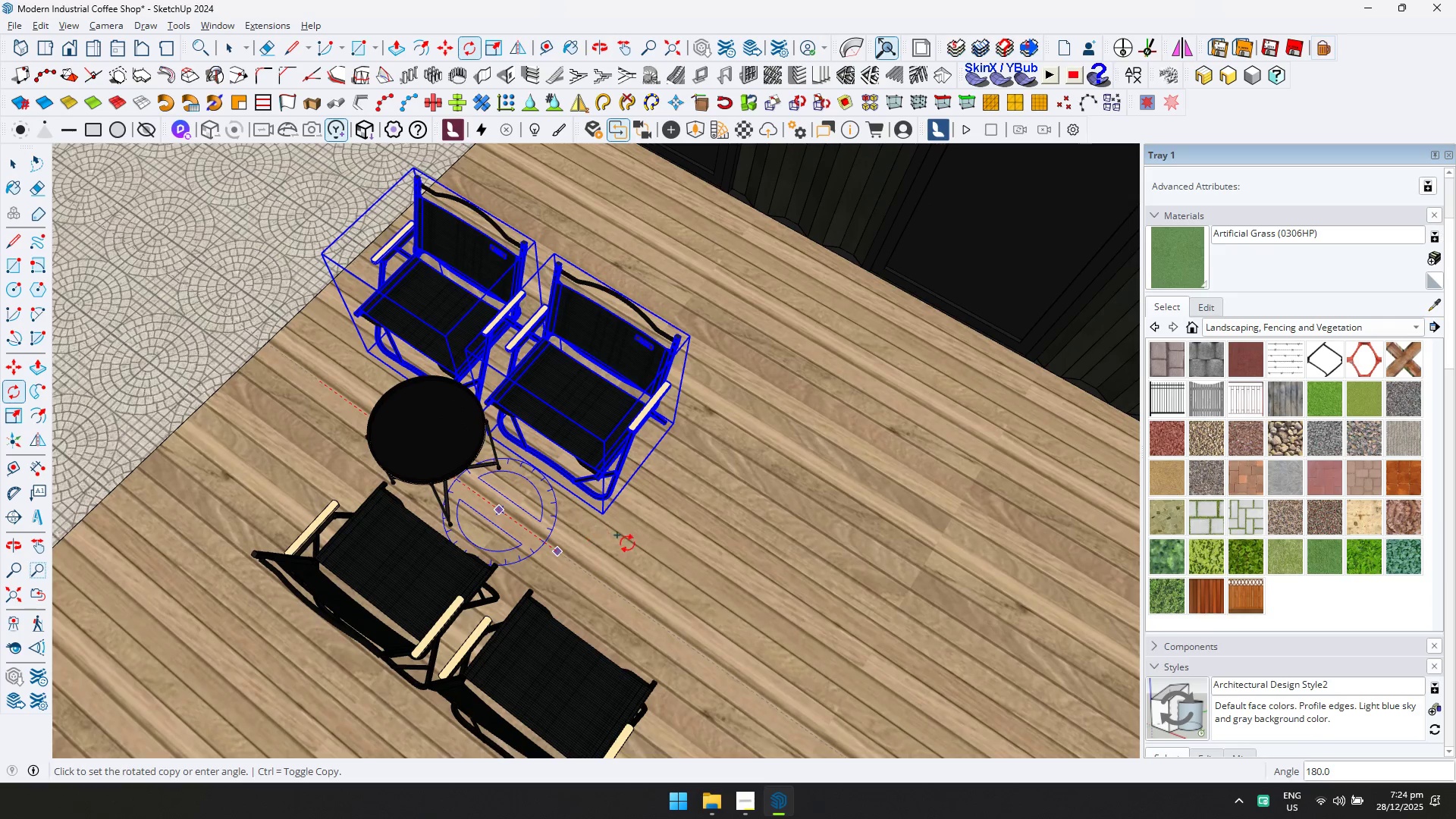 
key(Comma)
 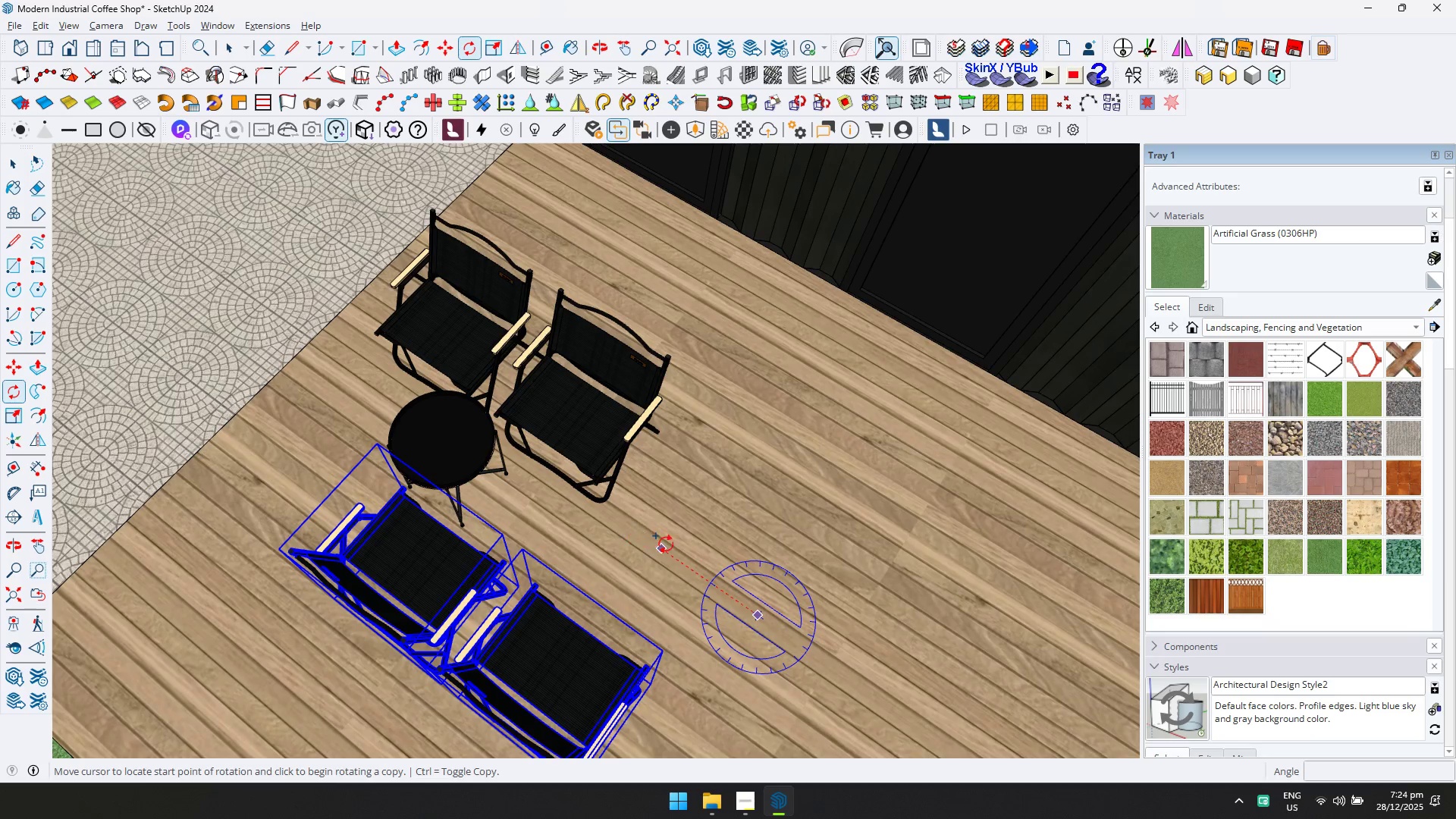 
key(M)
 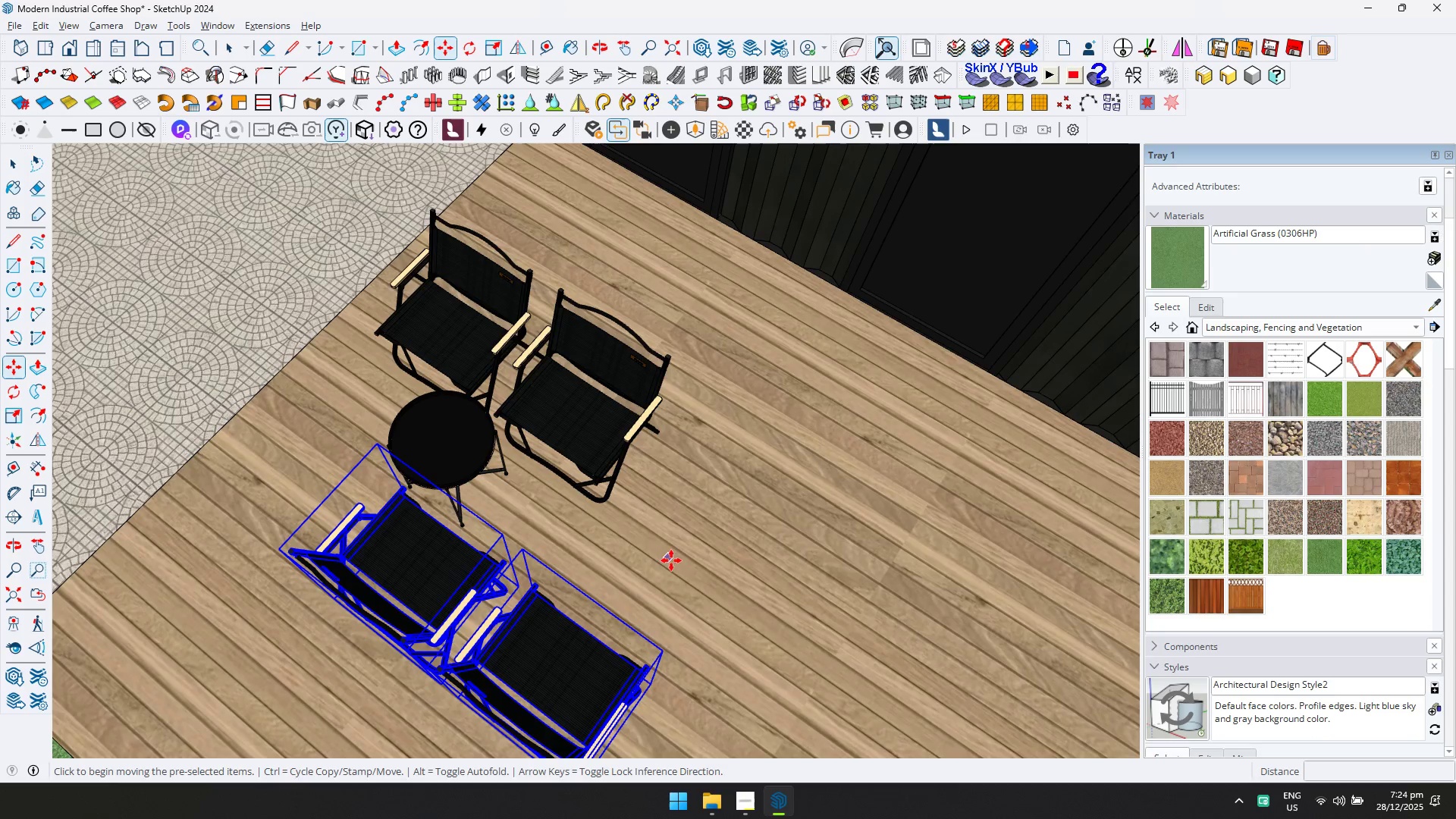 
left_click([752, 618])
 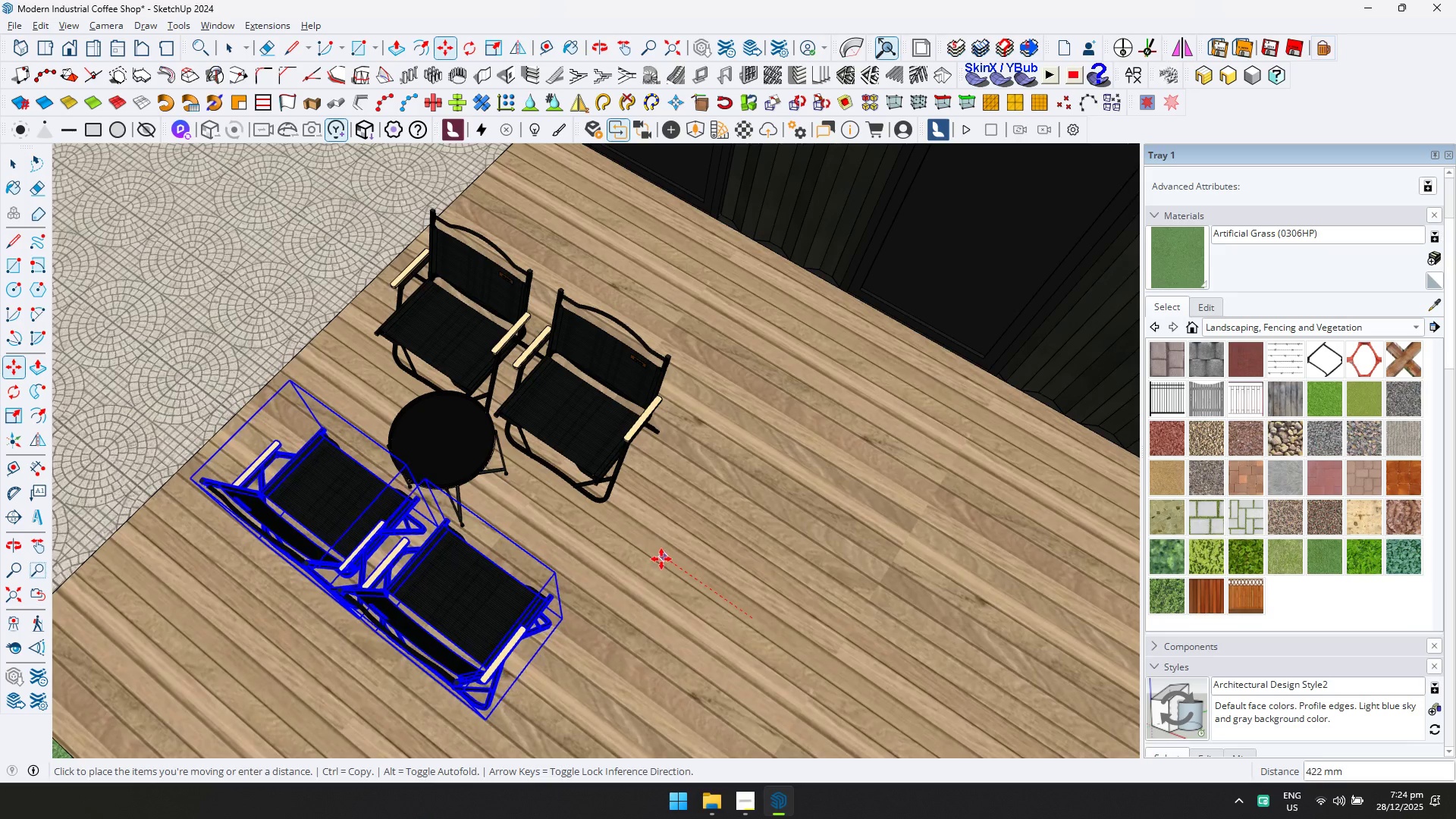 
left_click([654, 553])
 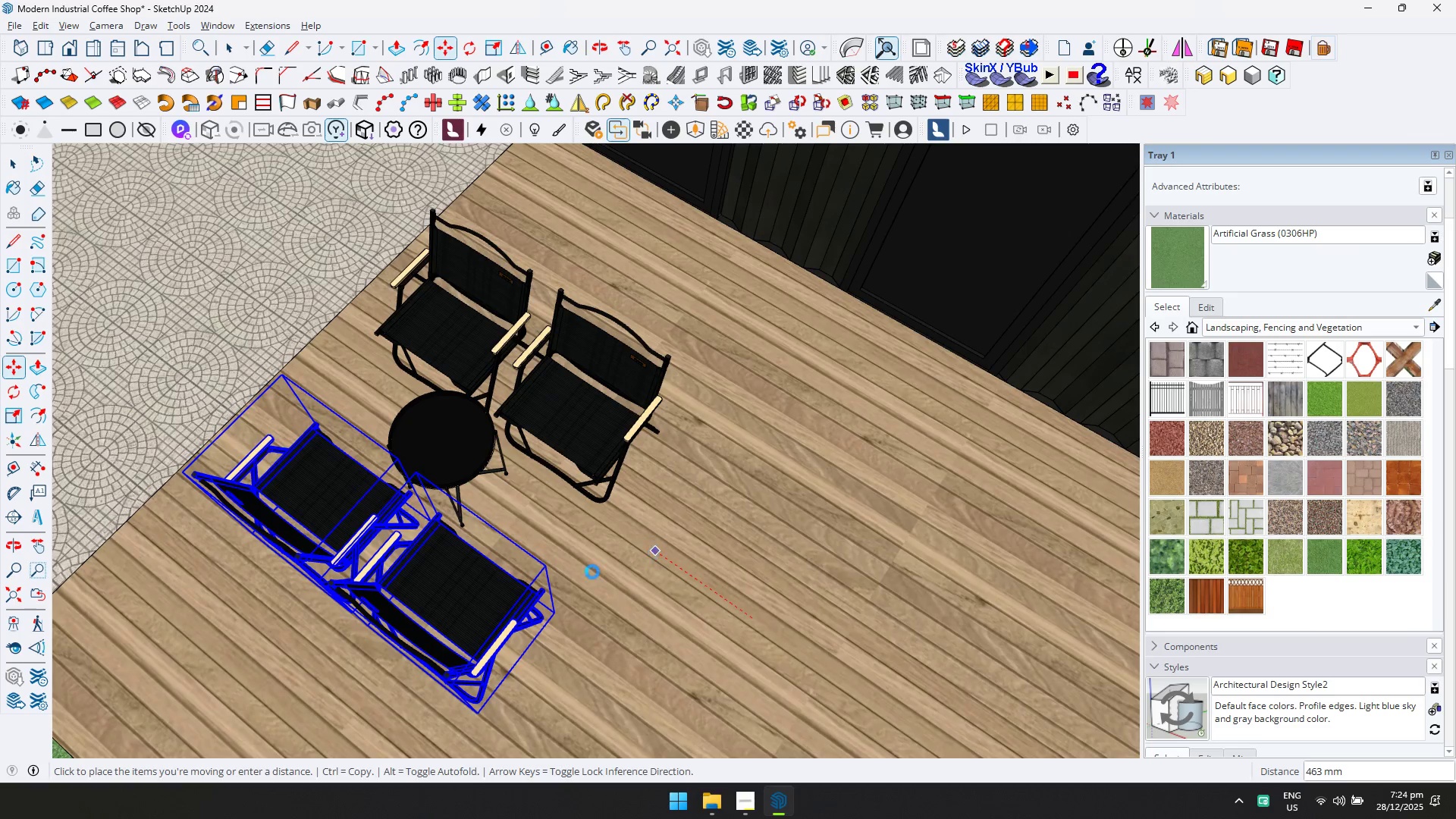 
key(Shift+ShiftLeft)
 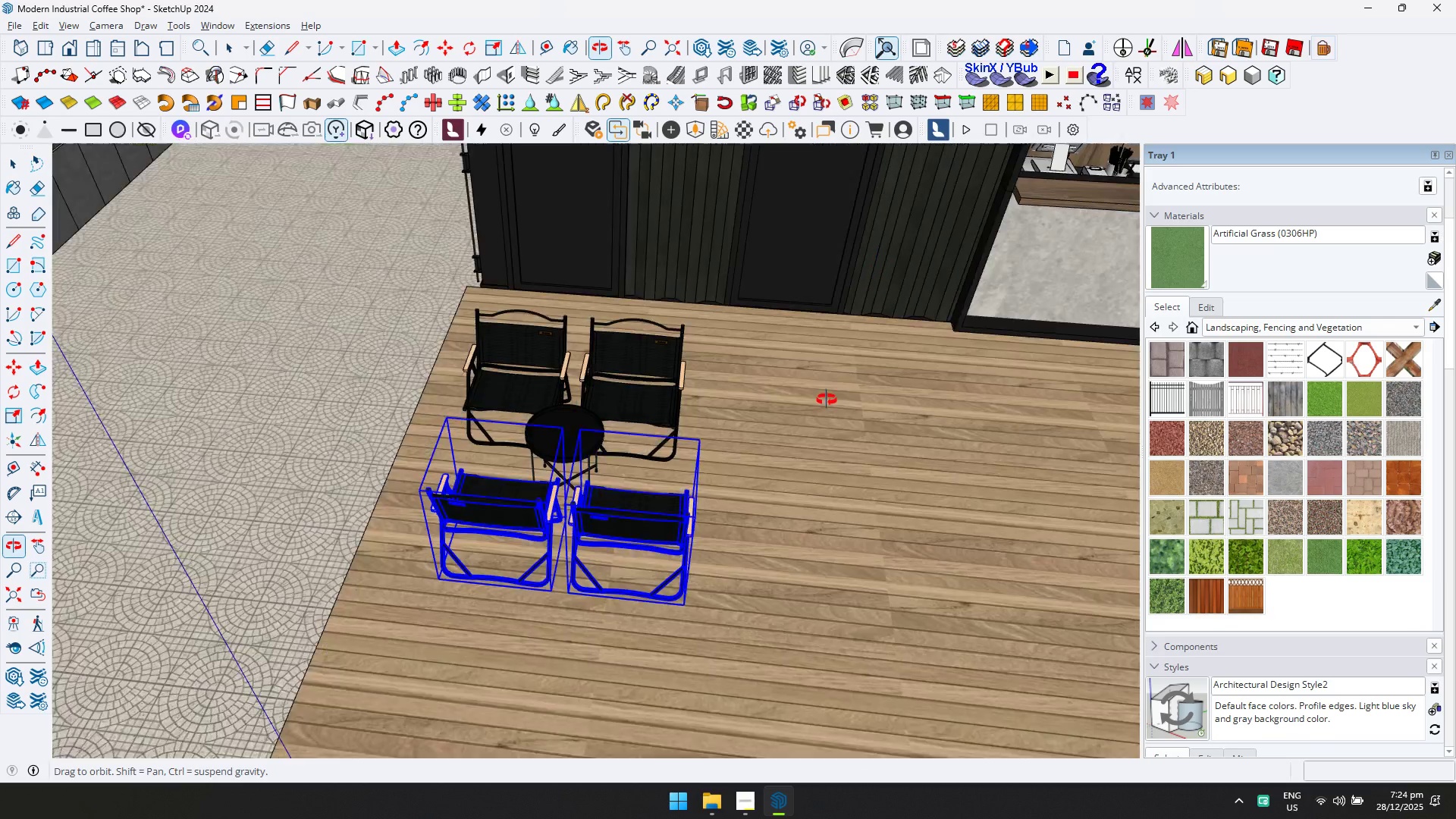 
scroll: coordinate [526, 573], scroll_direction: down, amount: 5.0
 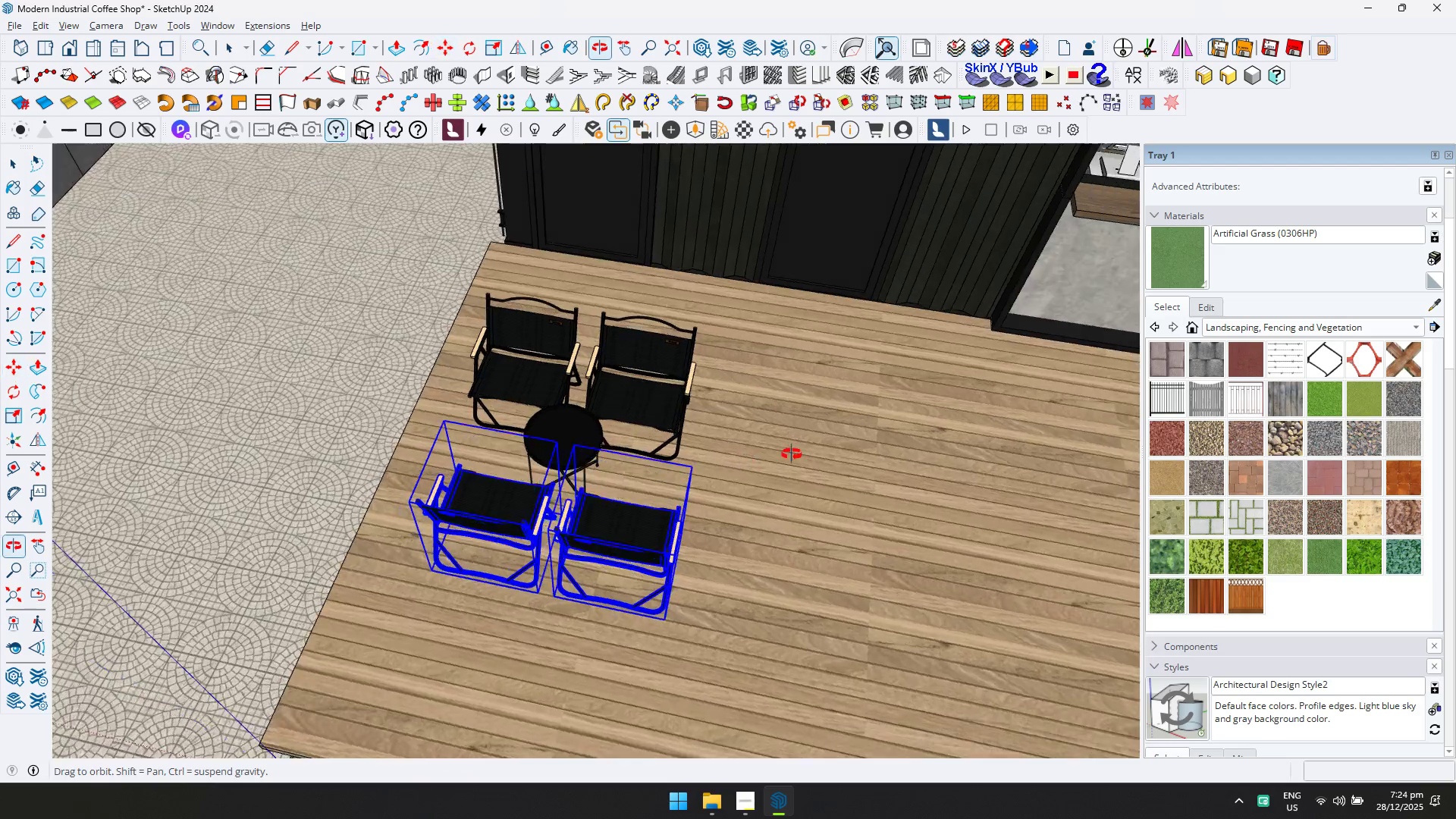 
left_click([629, 664])
 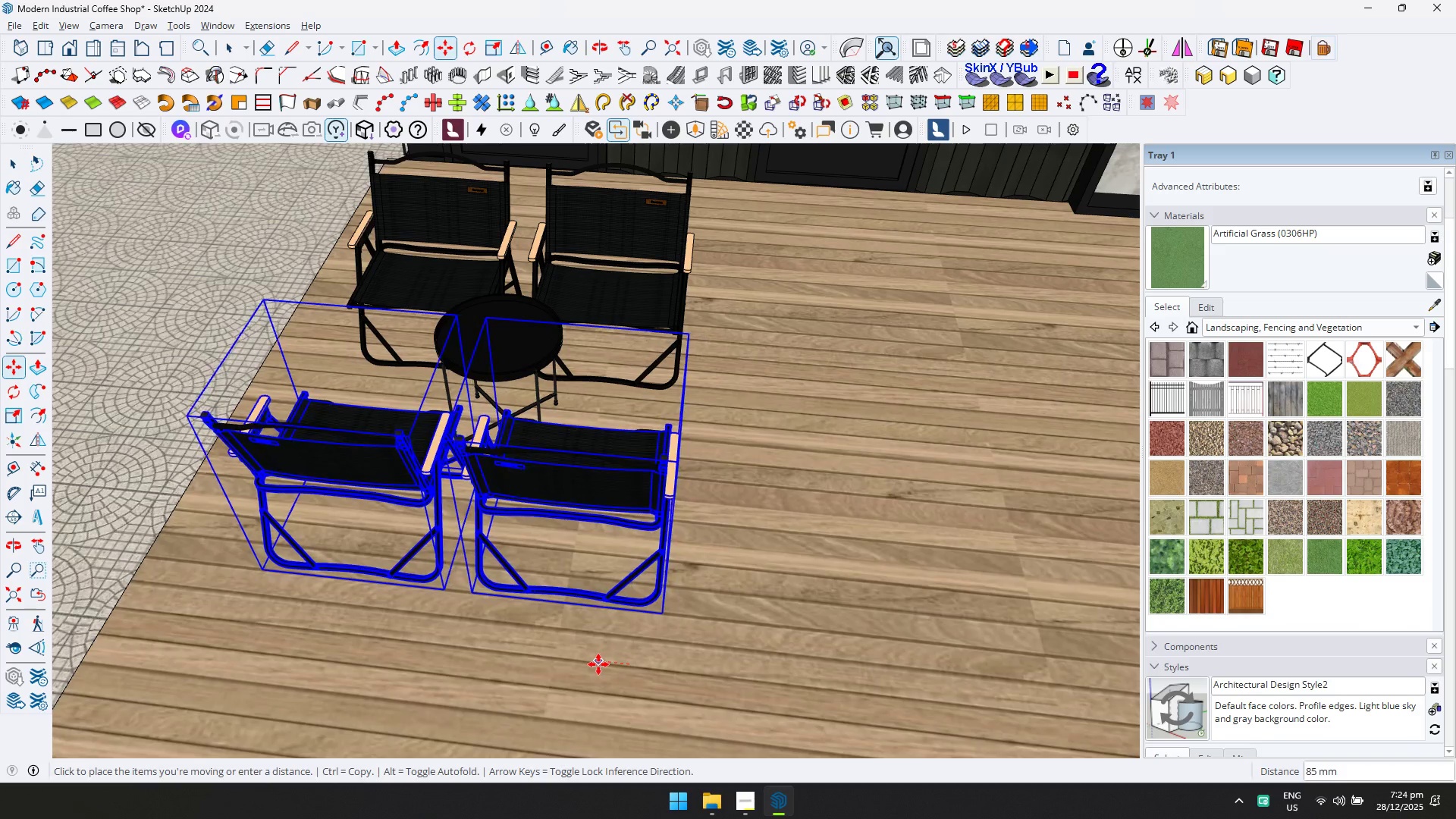 
scroll: coordinate [659, 598], scroll_direction: up, amount: 5.0
 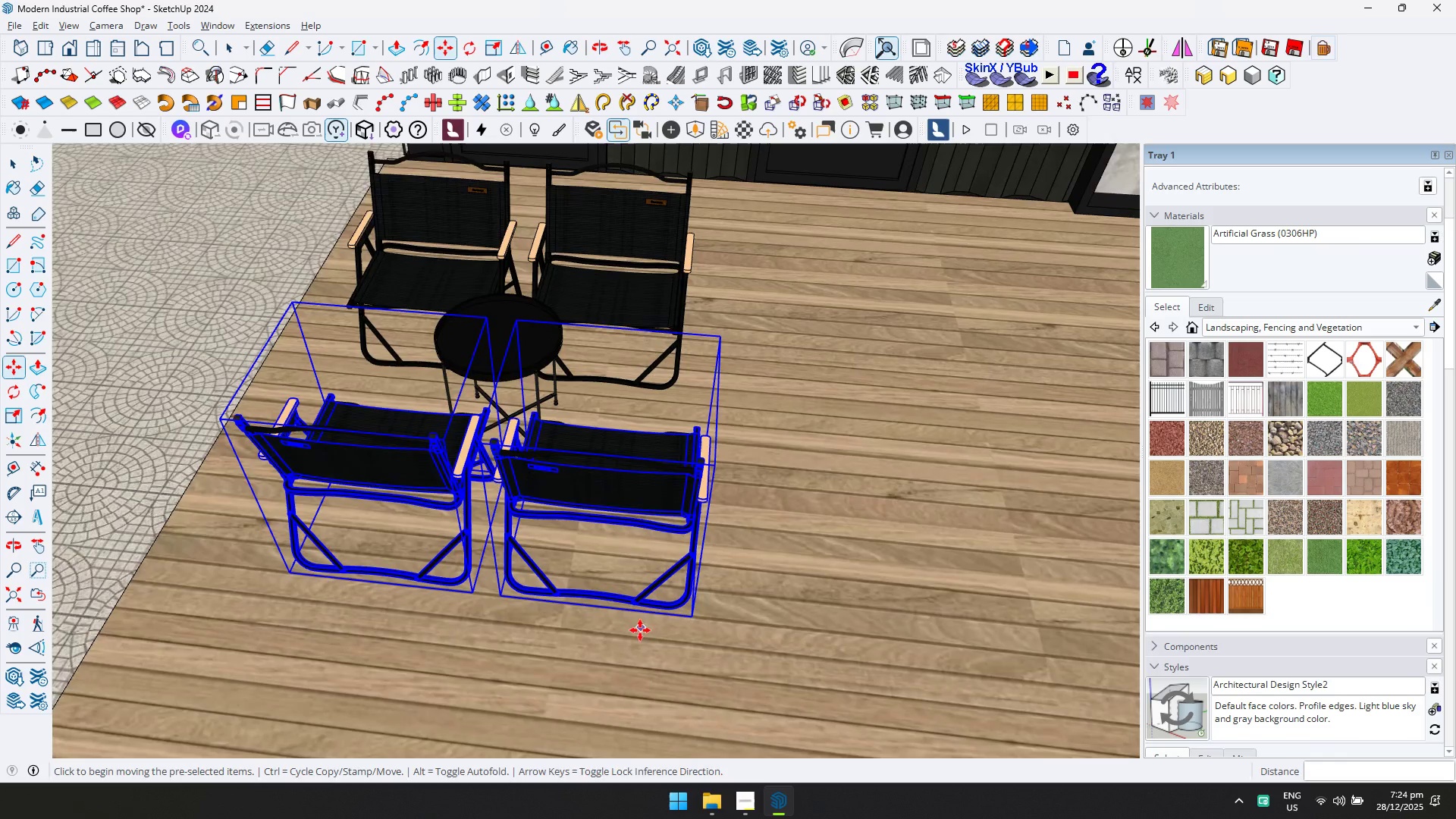 
left_click([595, 664])
 